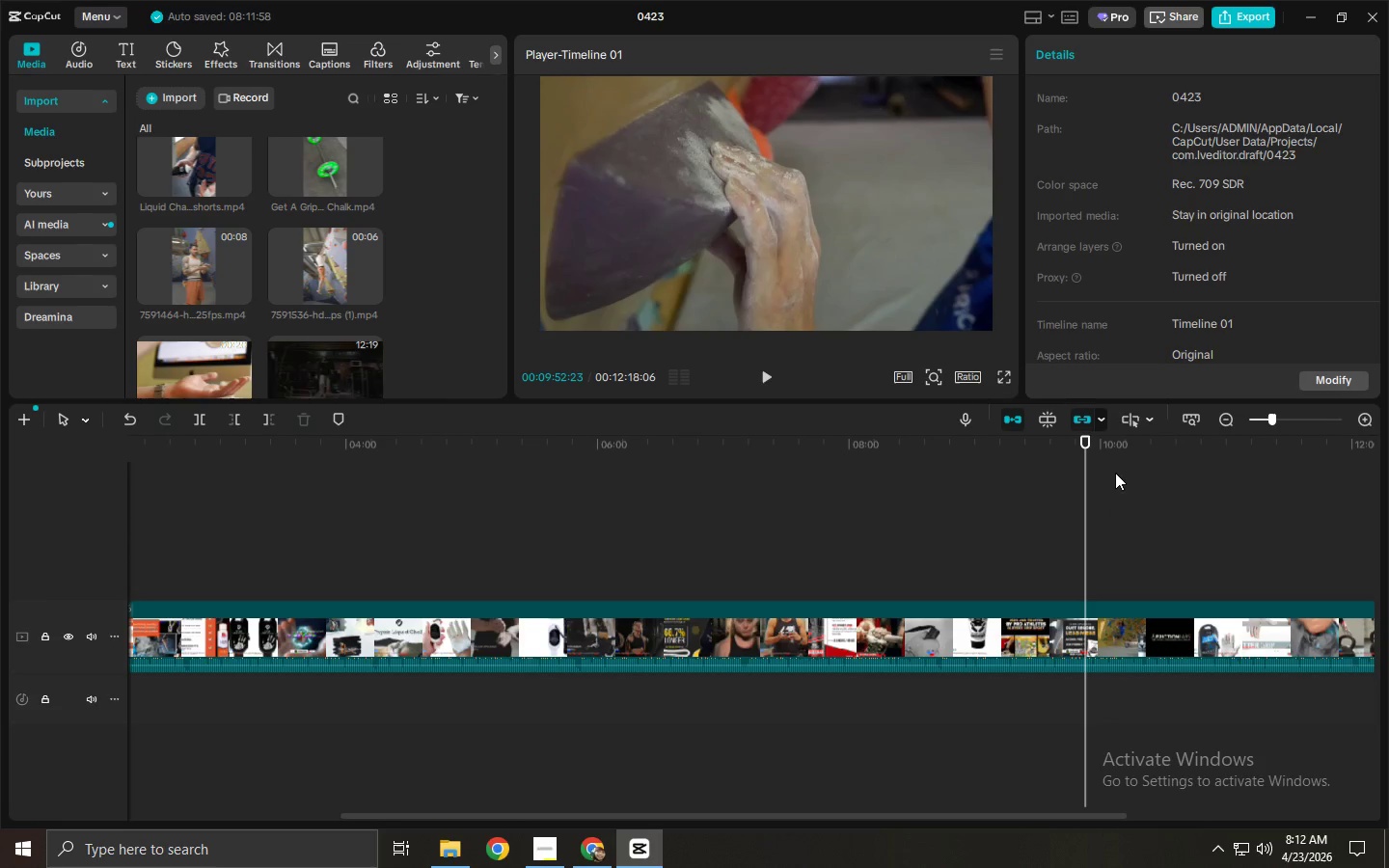 
key(ArrowLeft)
 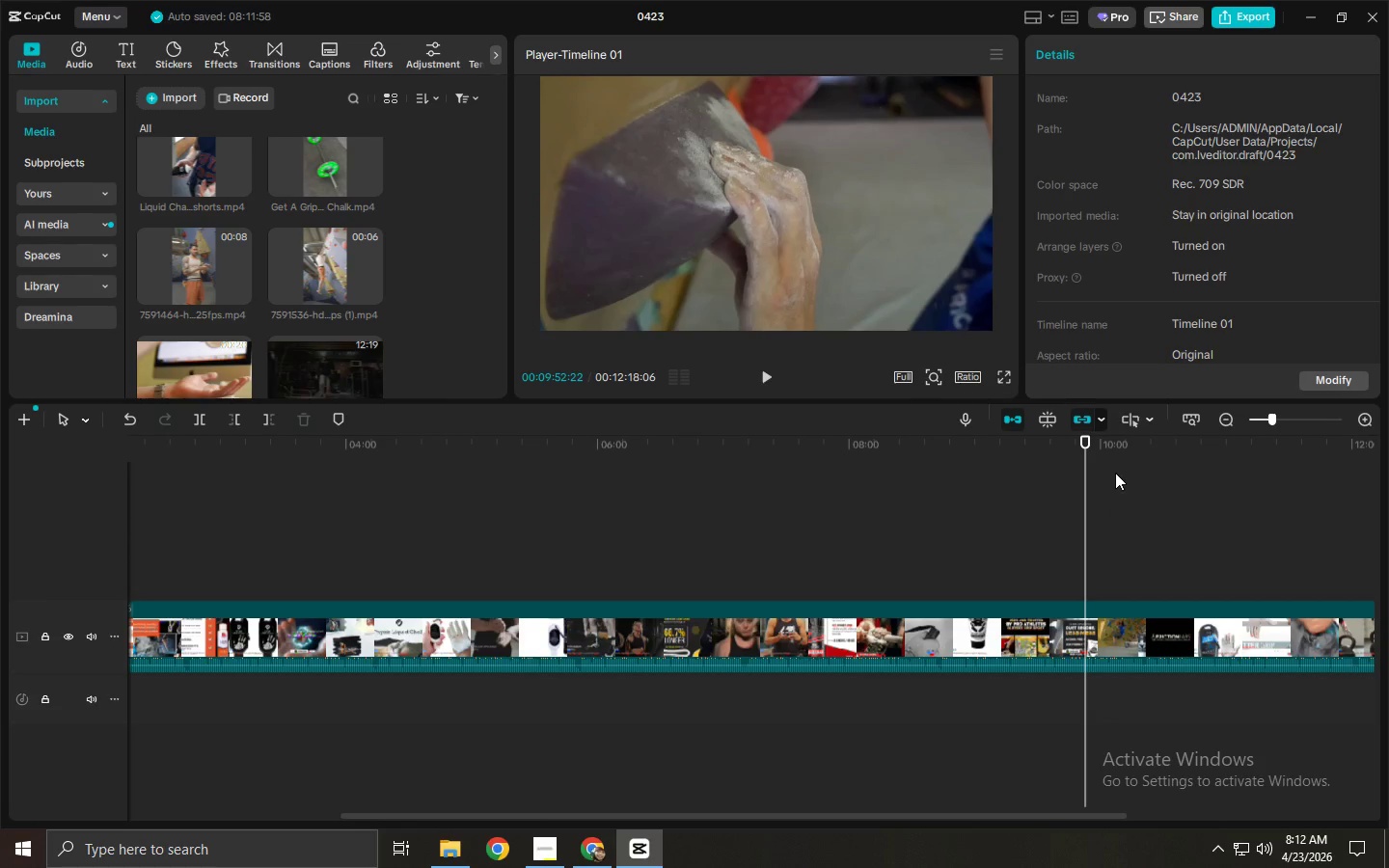 
key(ArrowLeft)
 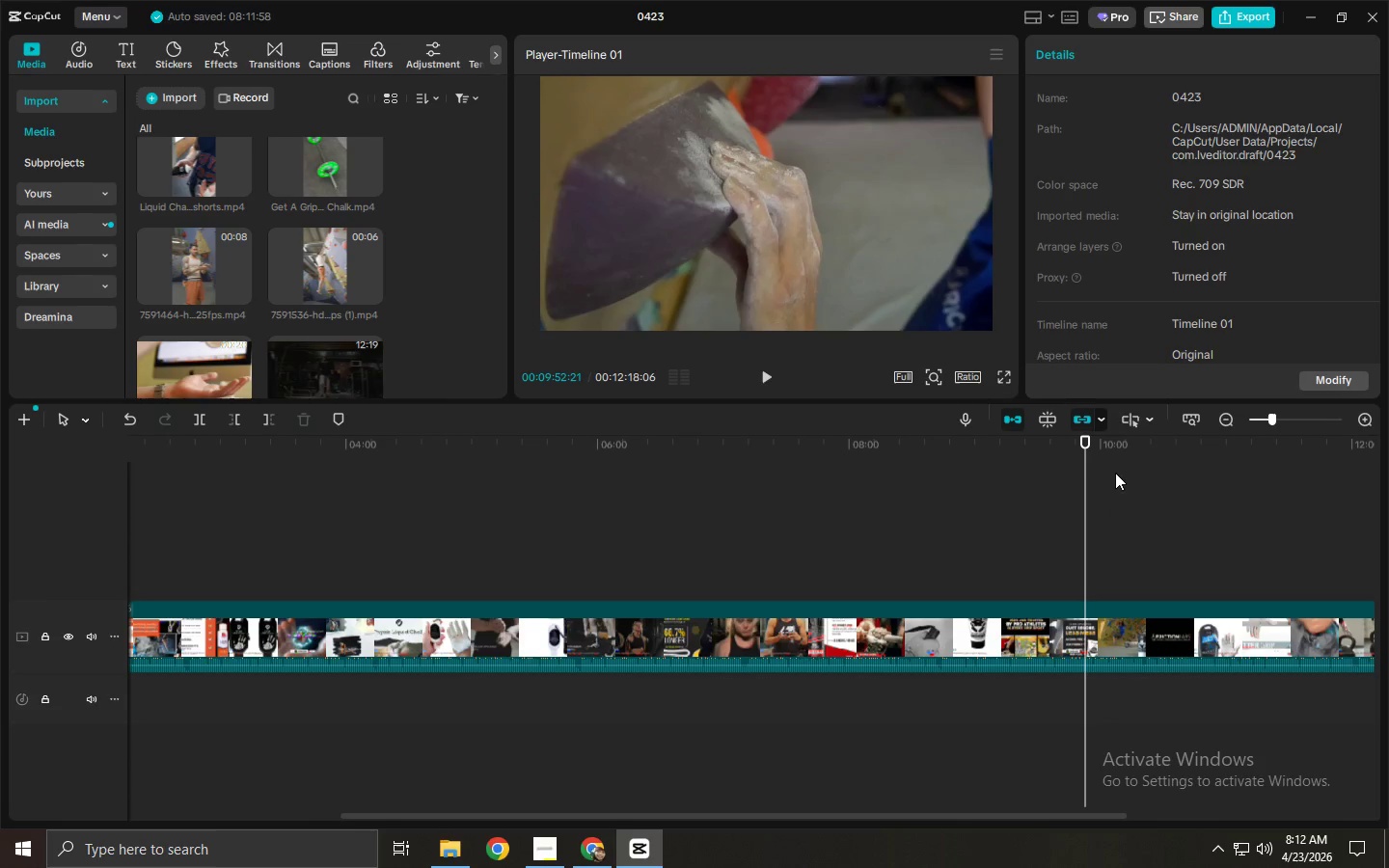 
key(ArrowLeft)
 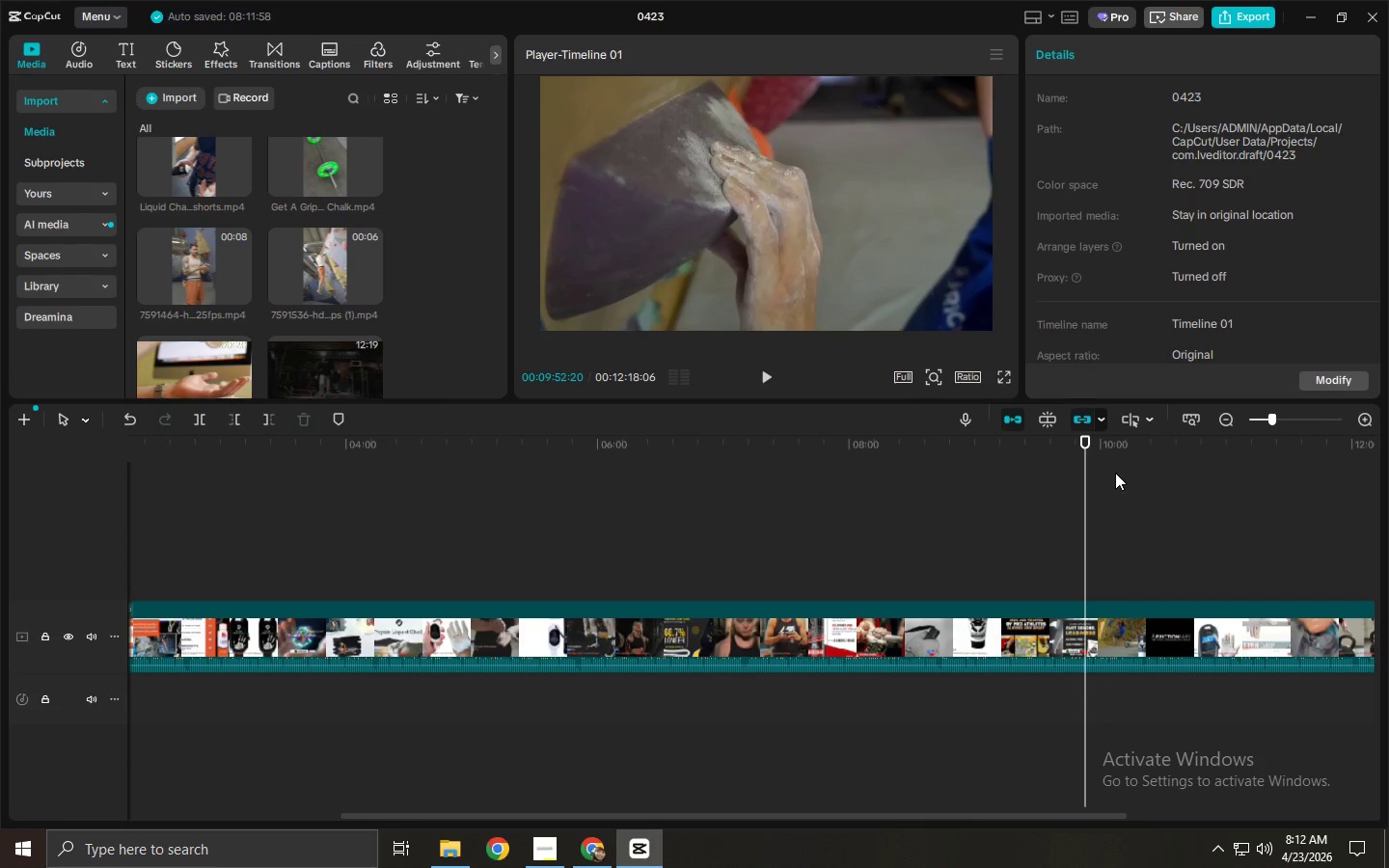 
key(ArrowLeft)
 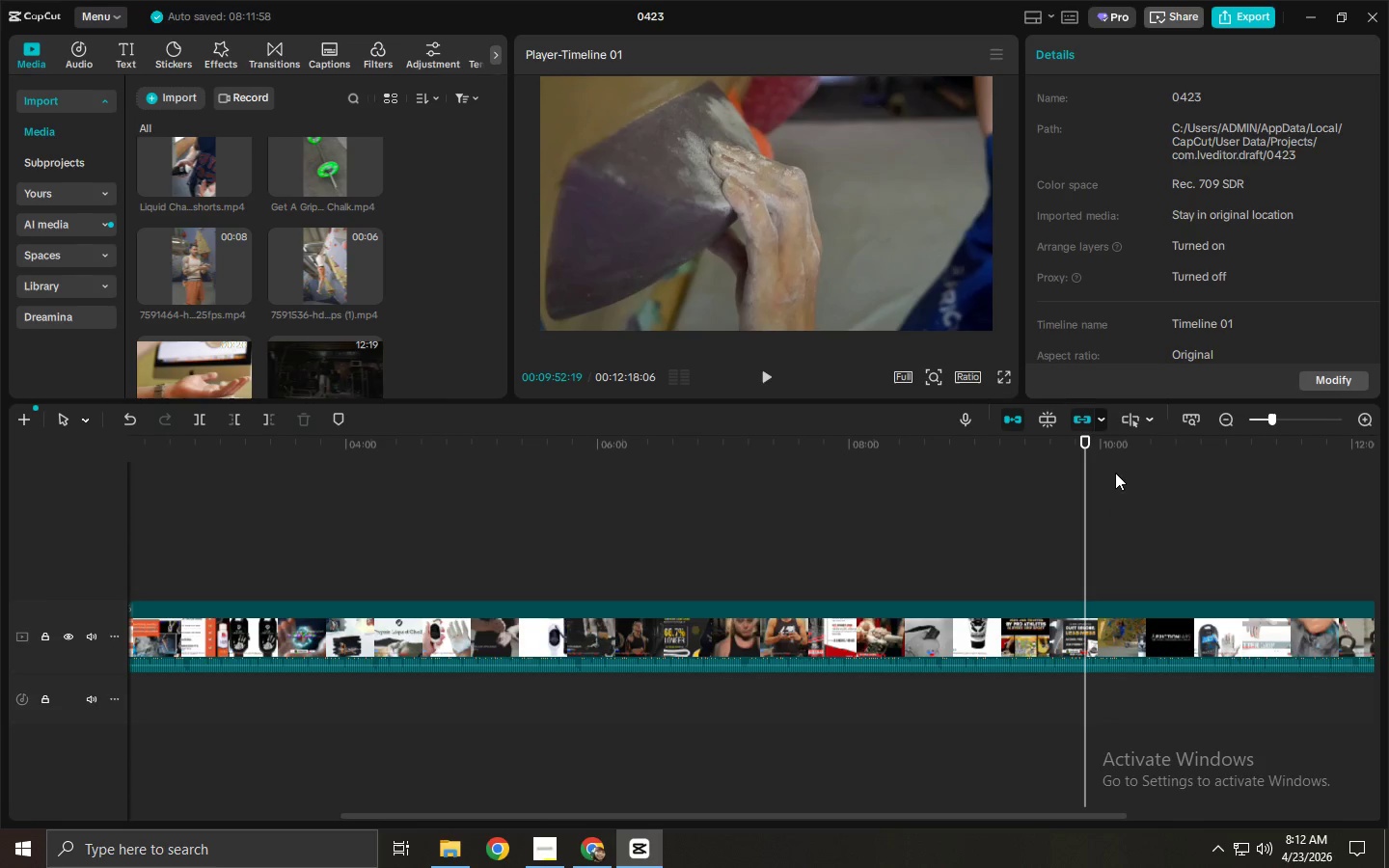 
key(ArrowLeft)
 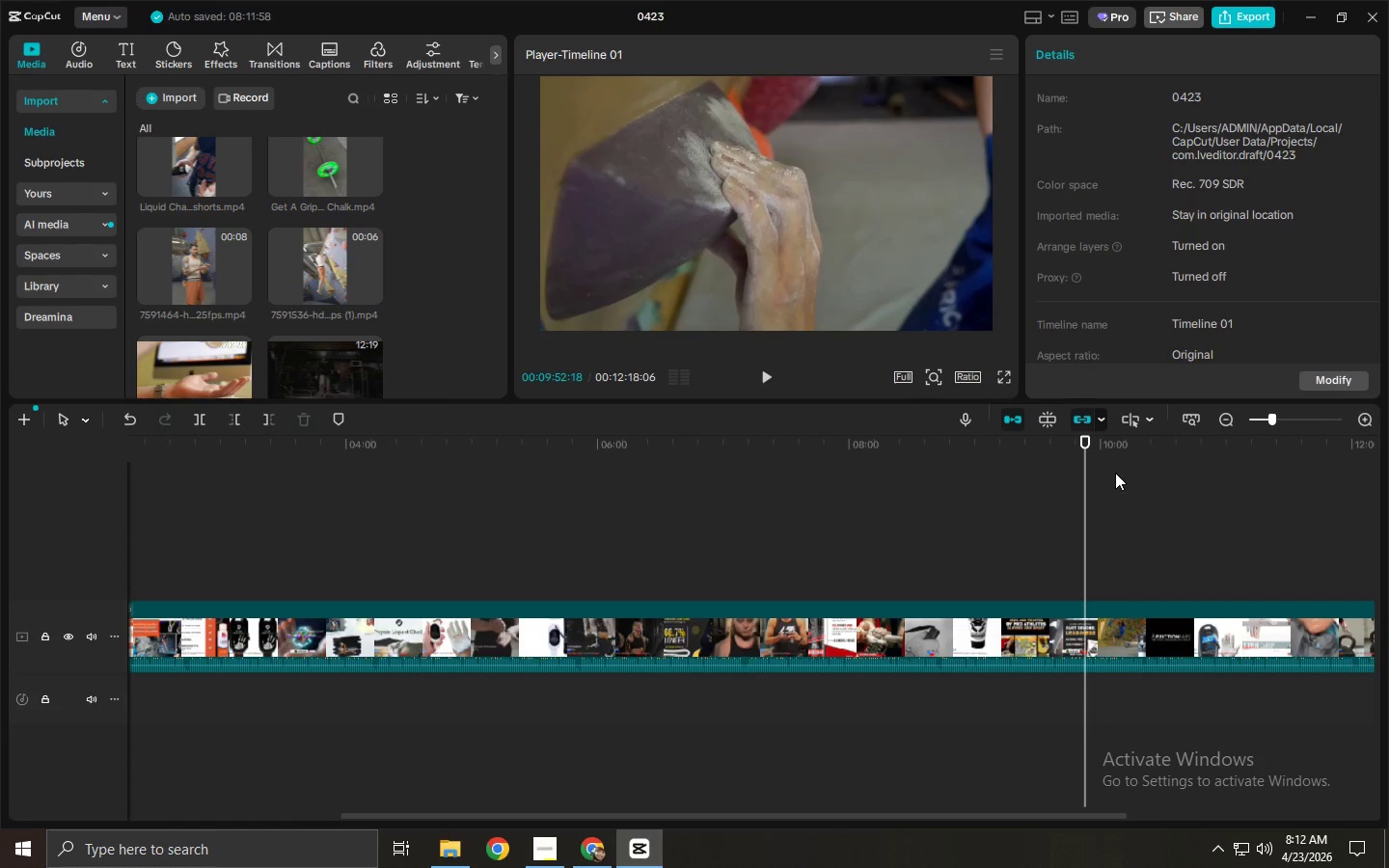 
key(ArrowLeft)
 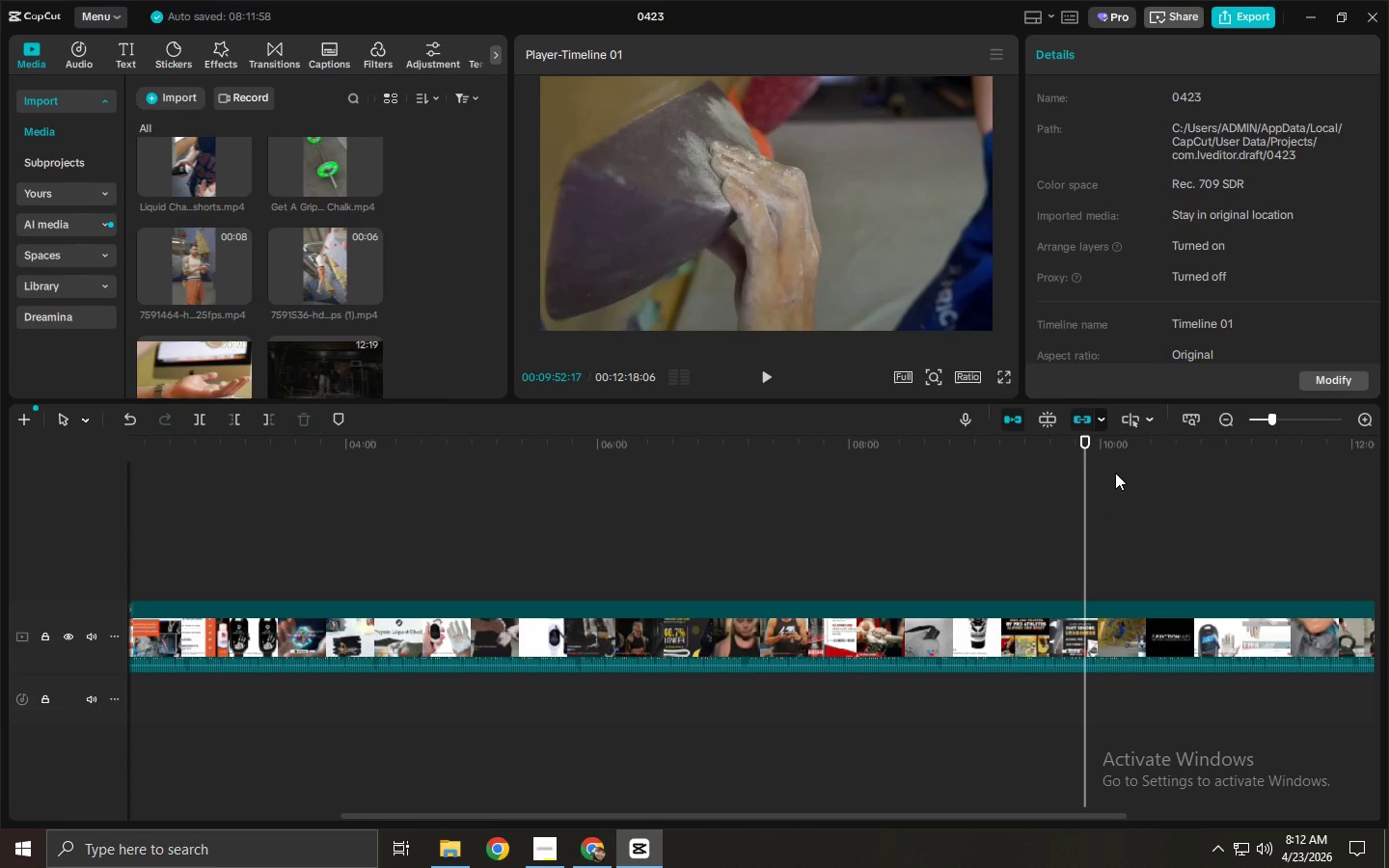 
key(ArrowLeft)
 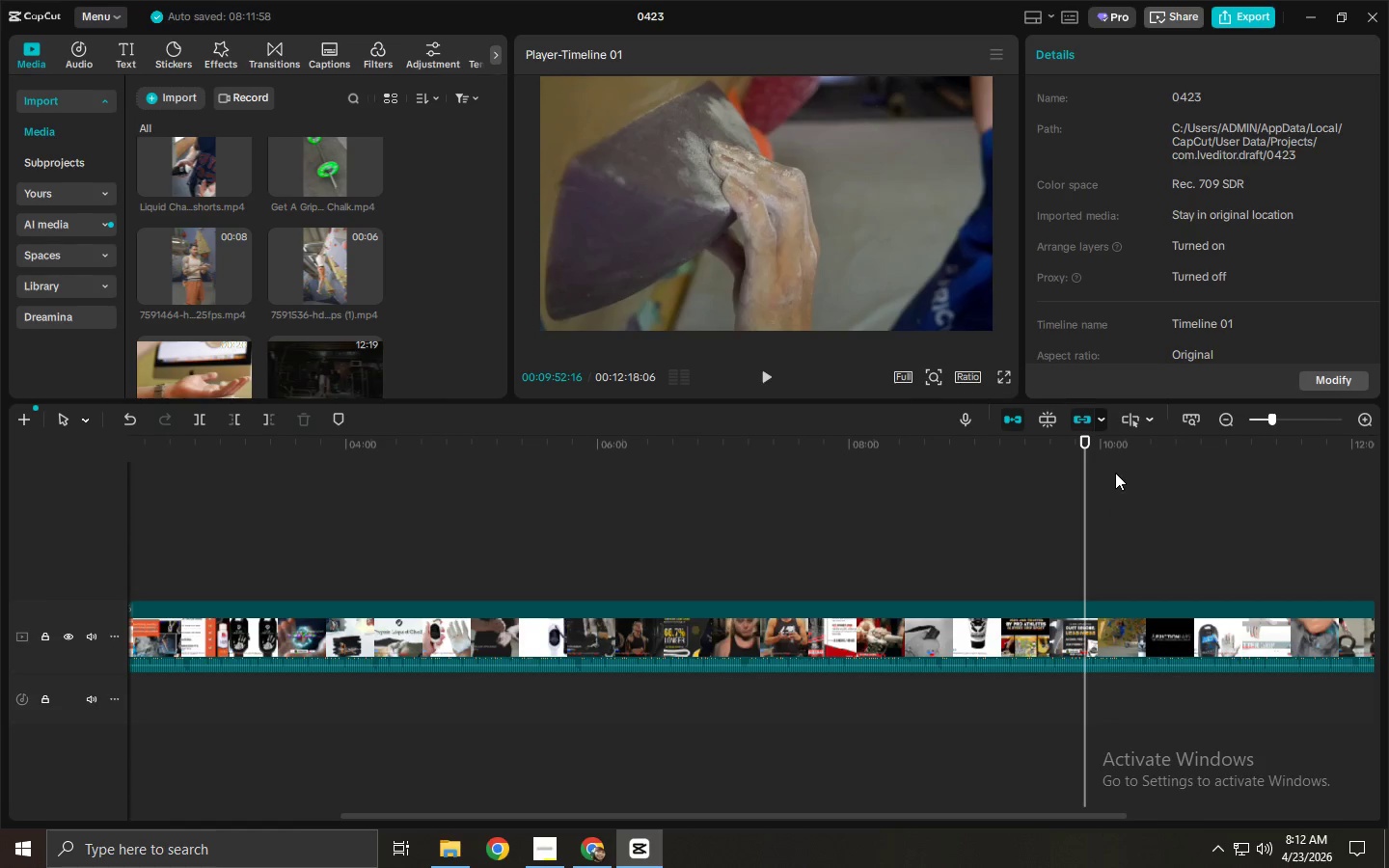 
key(ArrowLeft)
 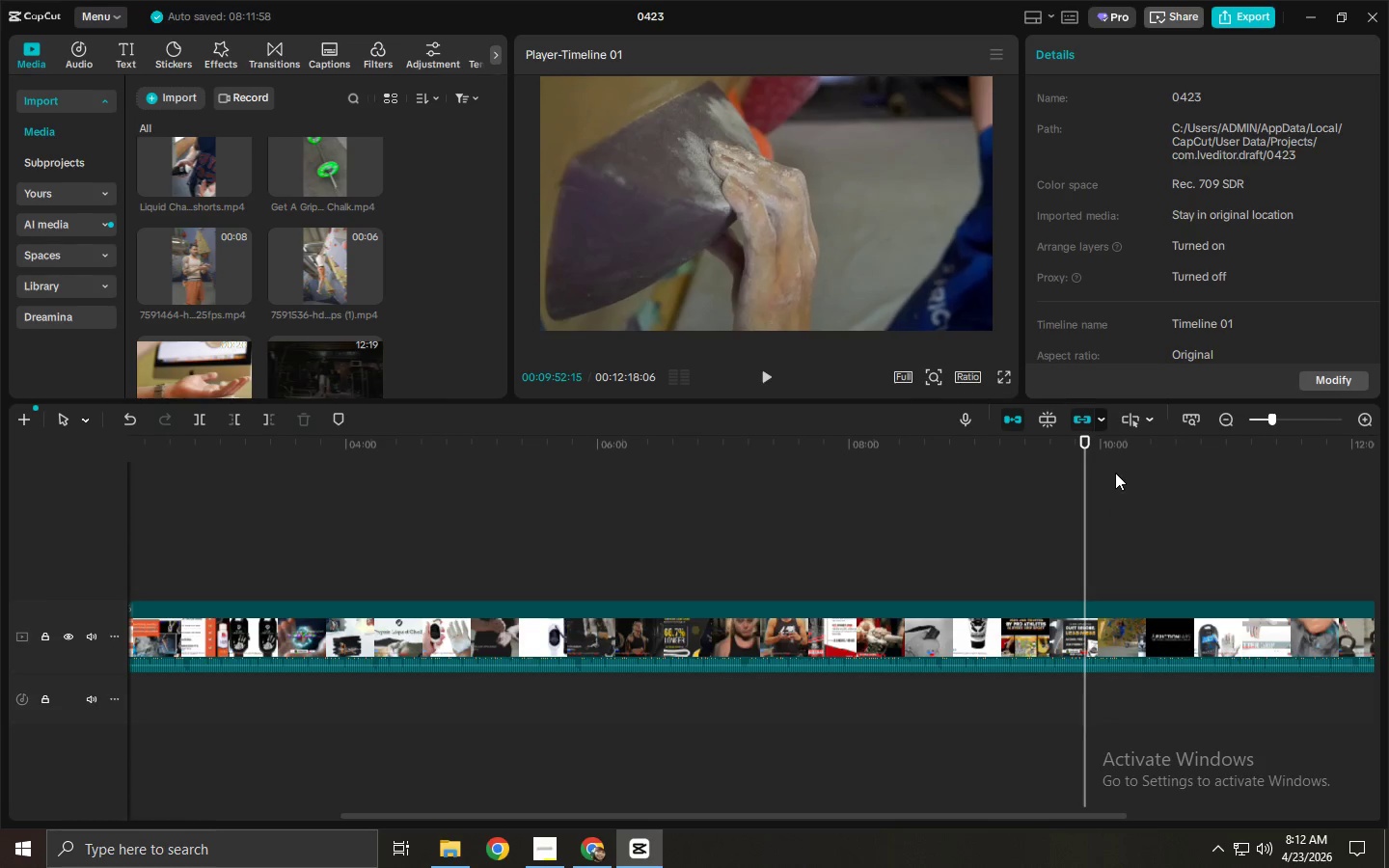 
key(ArrowLeft)
 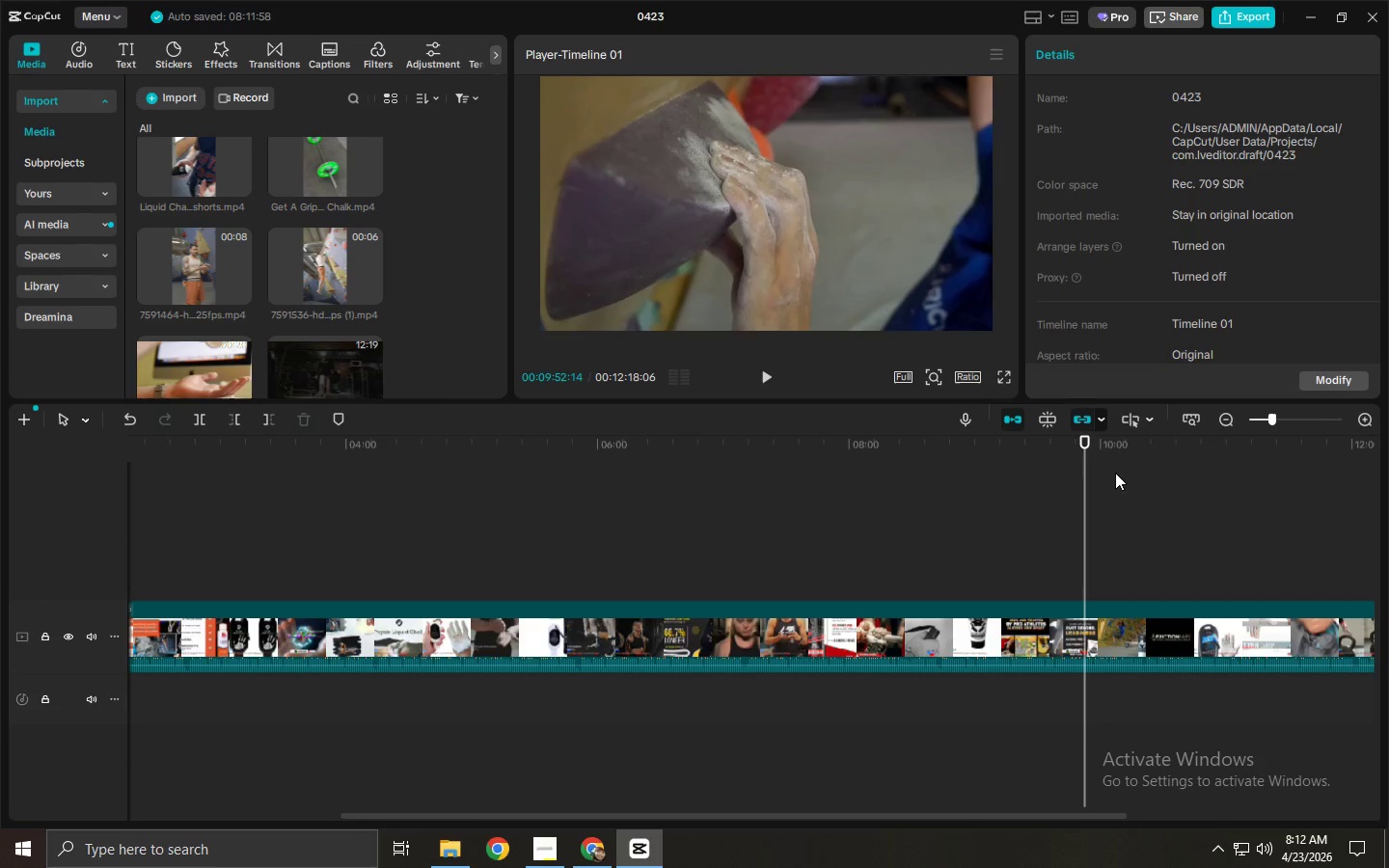 
key(ArrowLeft)
 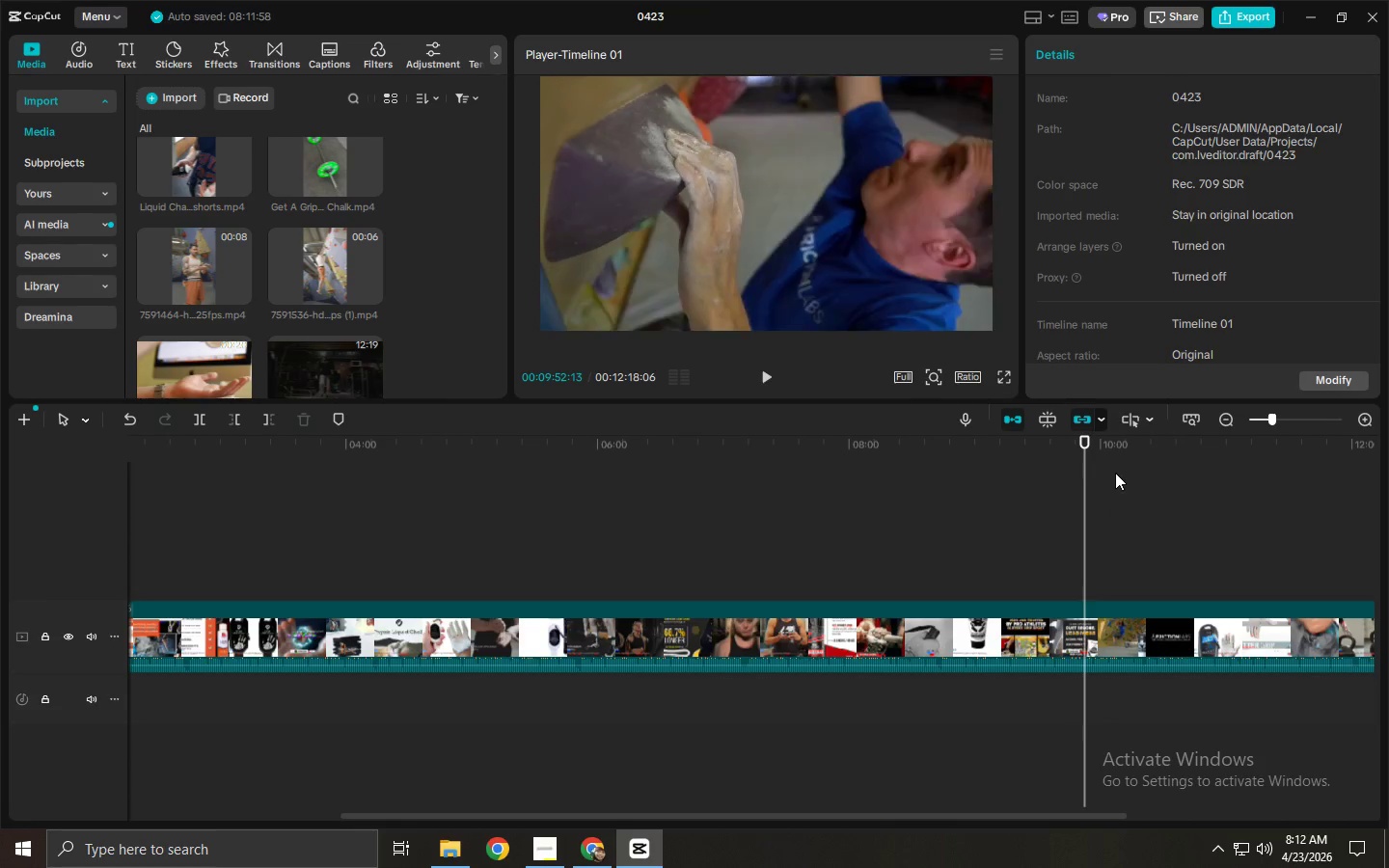 
key(ArrowLeft)
 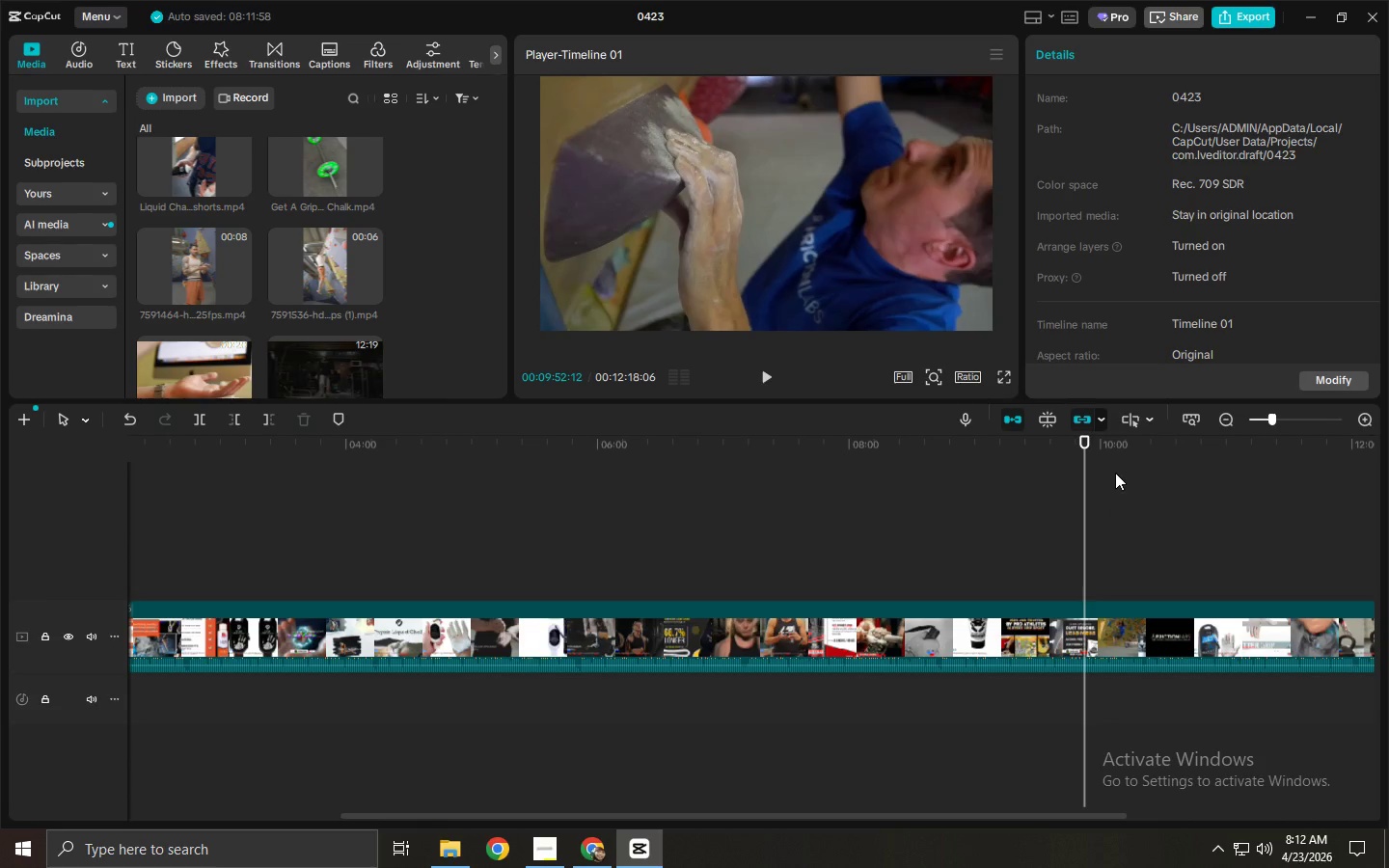 
key(ArrowLeft)
 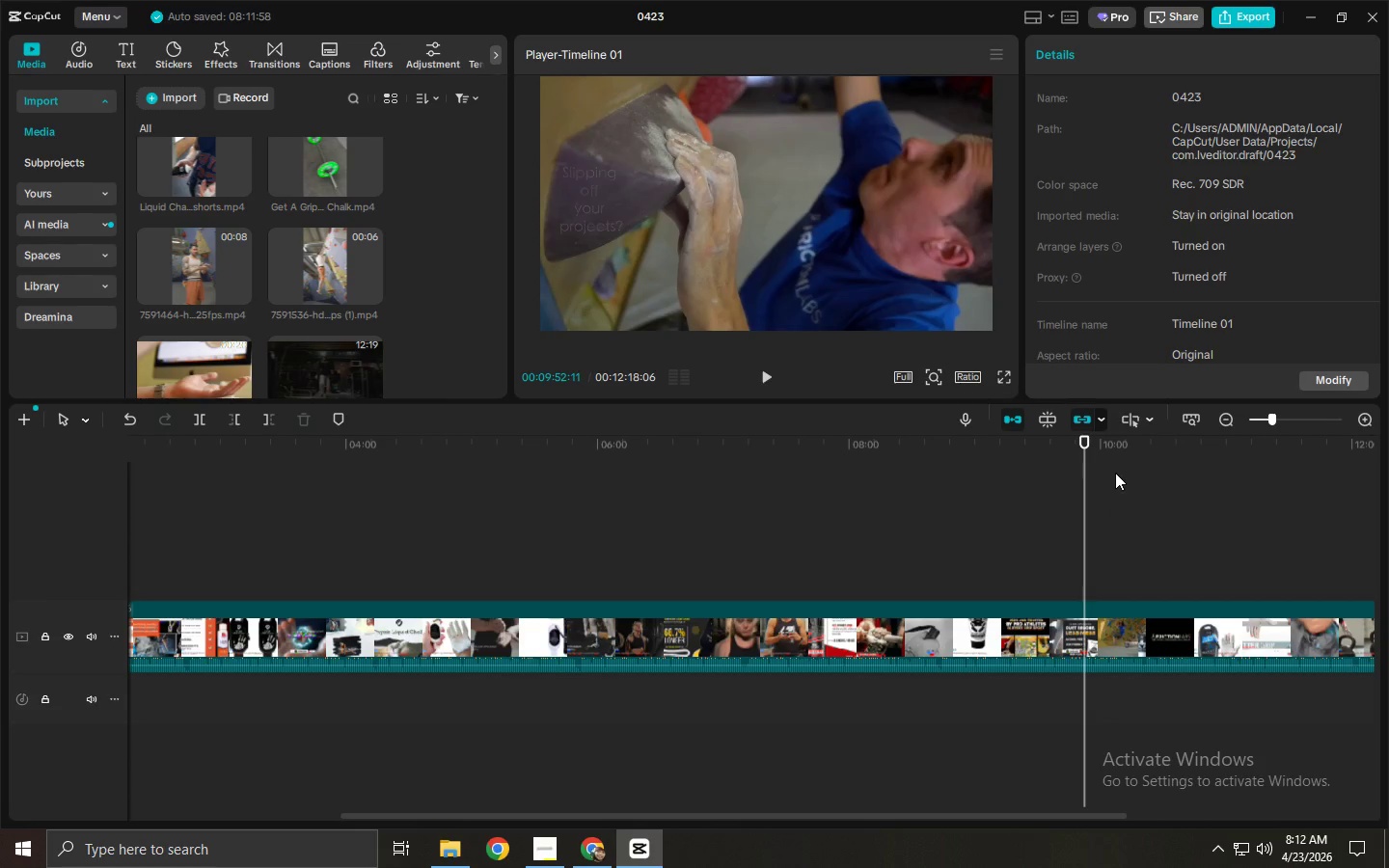 
key(ArrowLeft)
 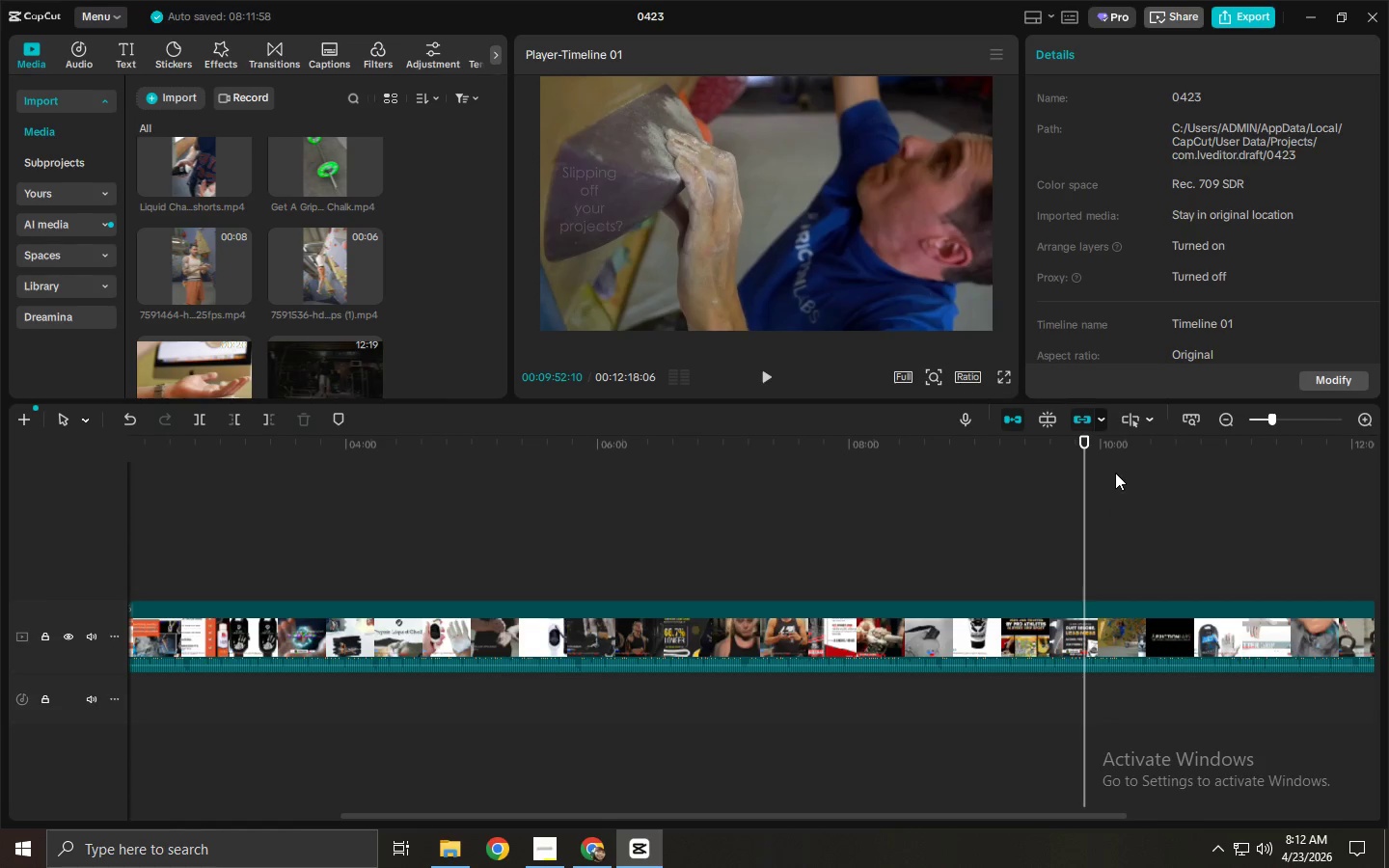 
key(ArrowRight)
 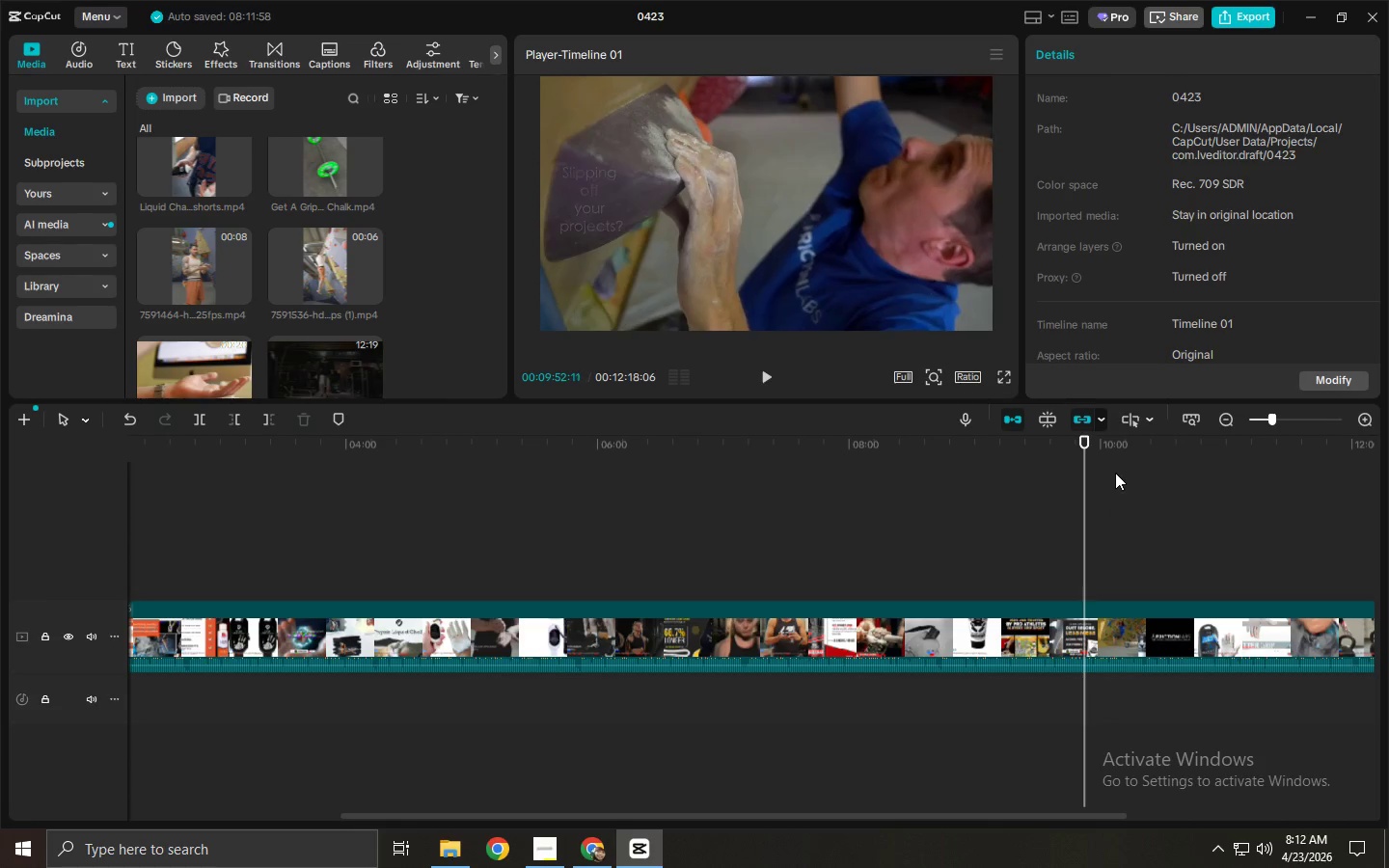 
key(ArrowRight)
 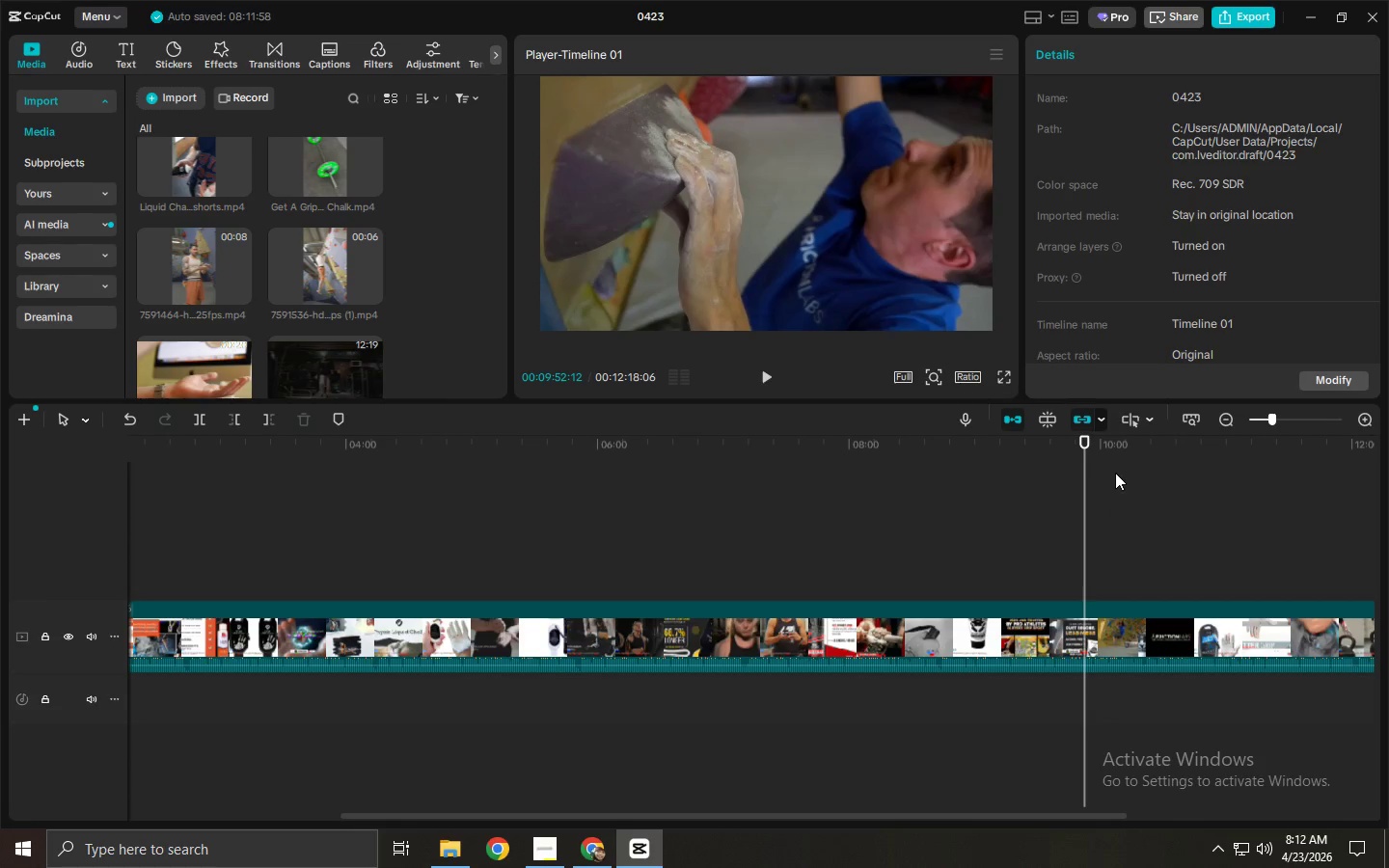 
key(ArrowRight)
 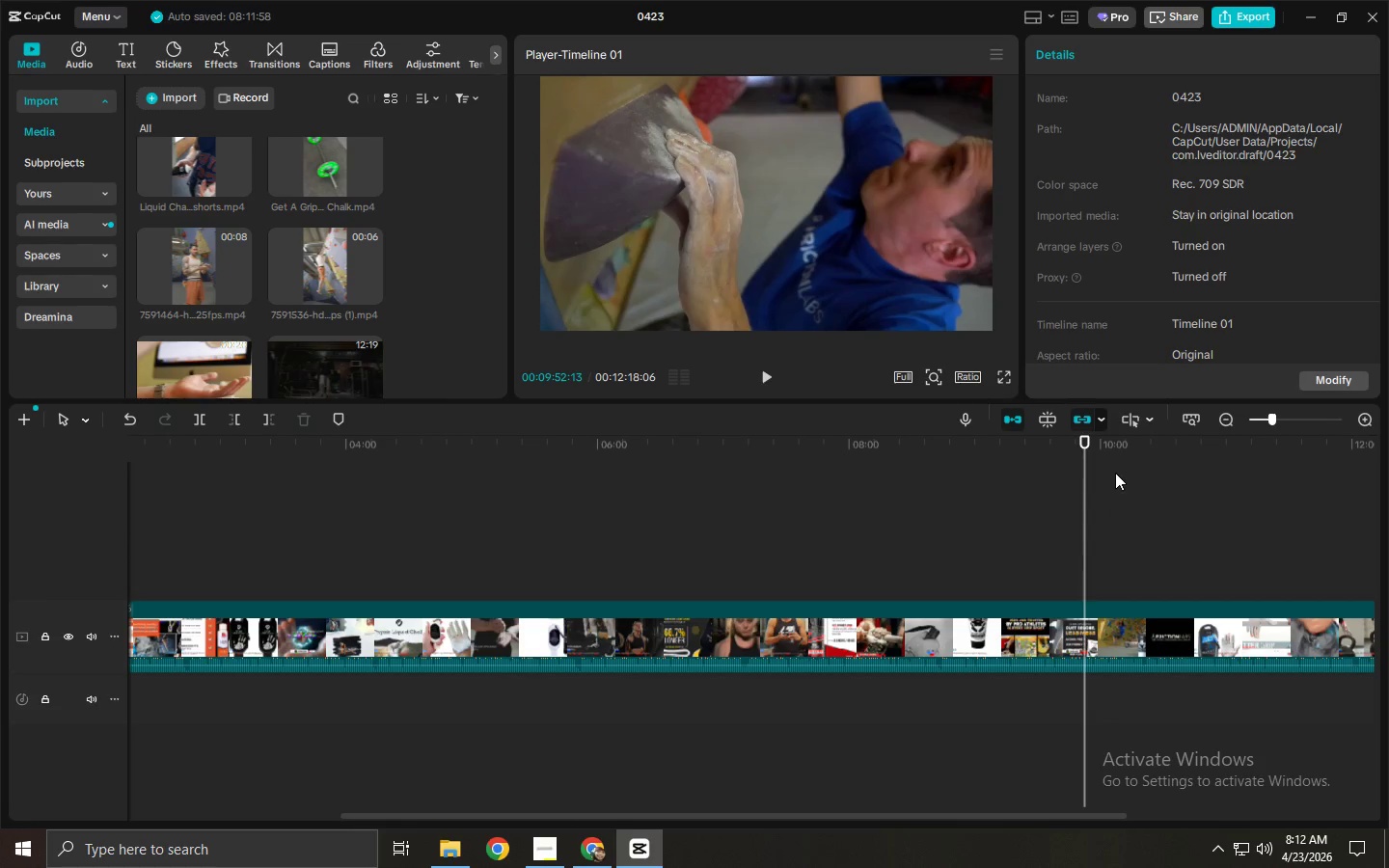 
key(ArrowRight)
 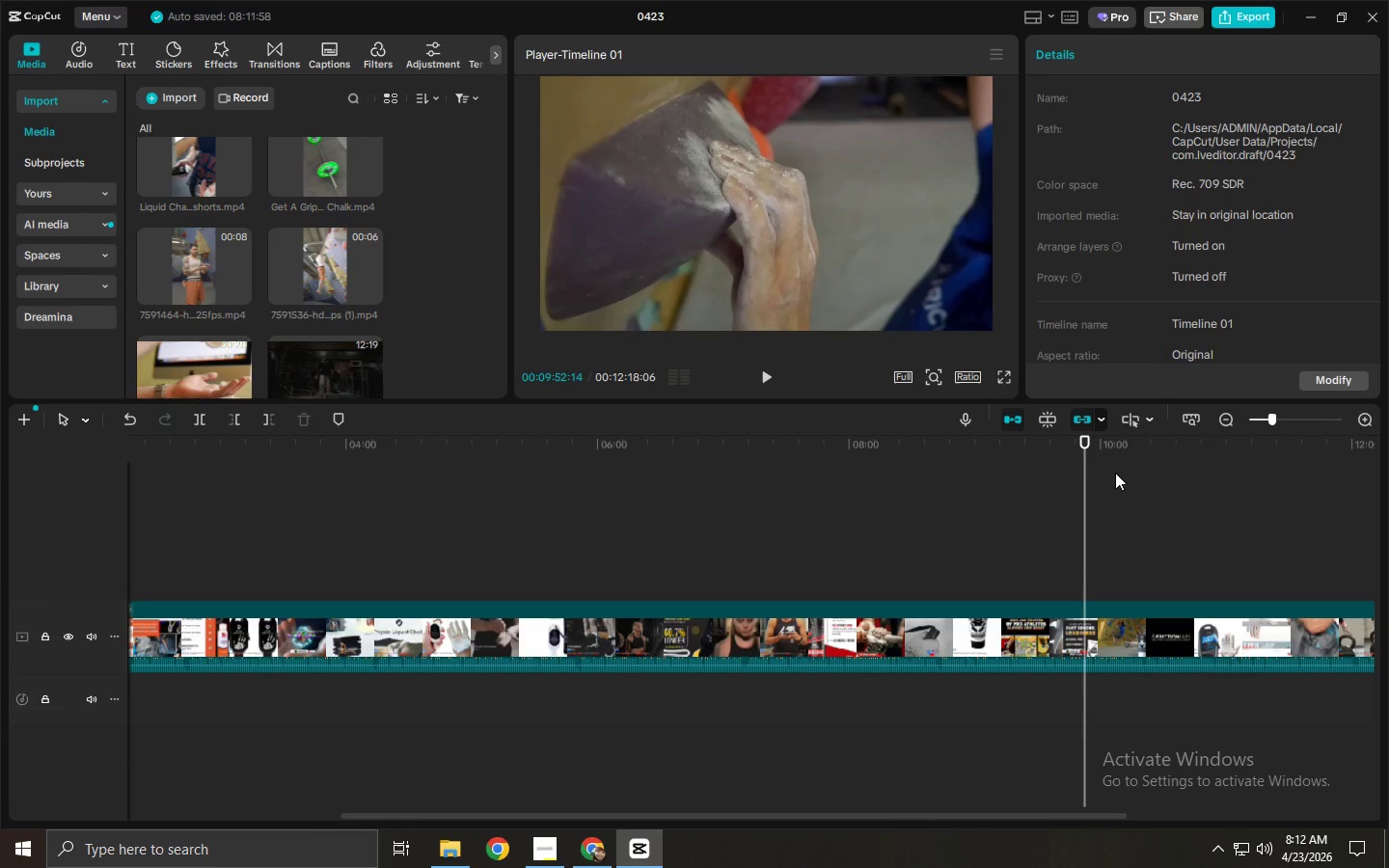 
key(Control+B)
 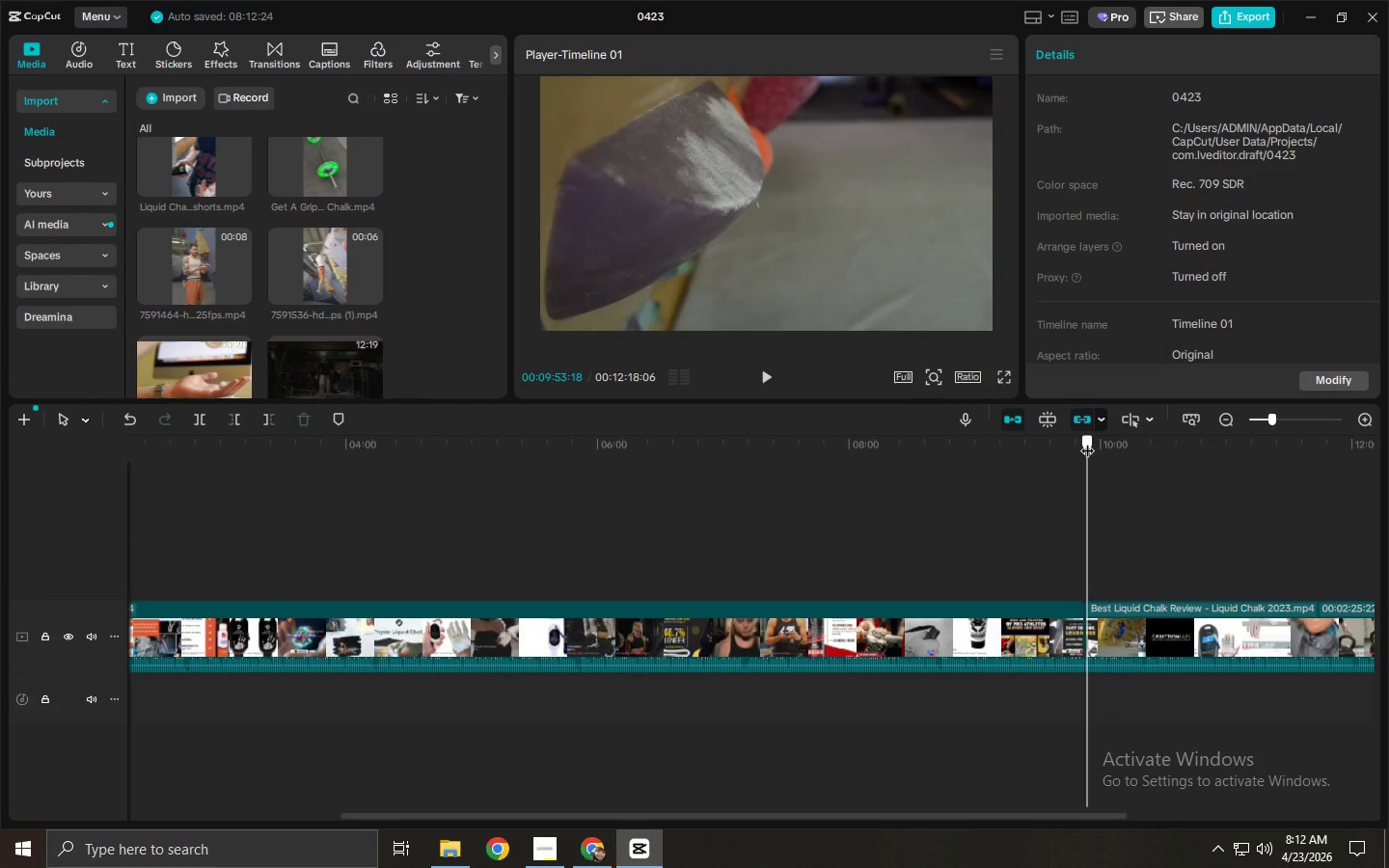 
left_click([1087, 441])
 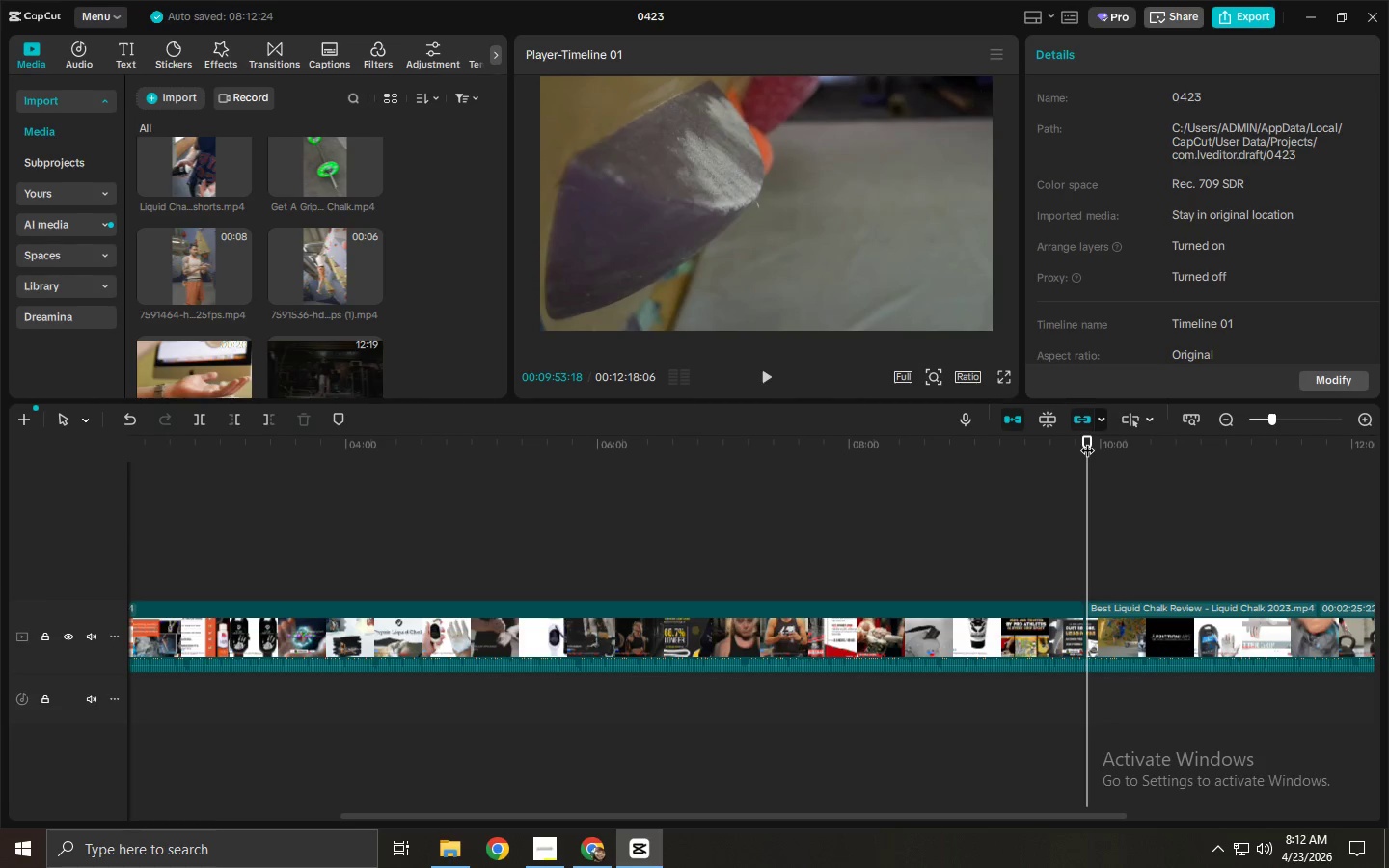 
key(ArrowLeft)
 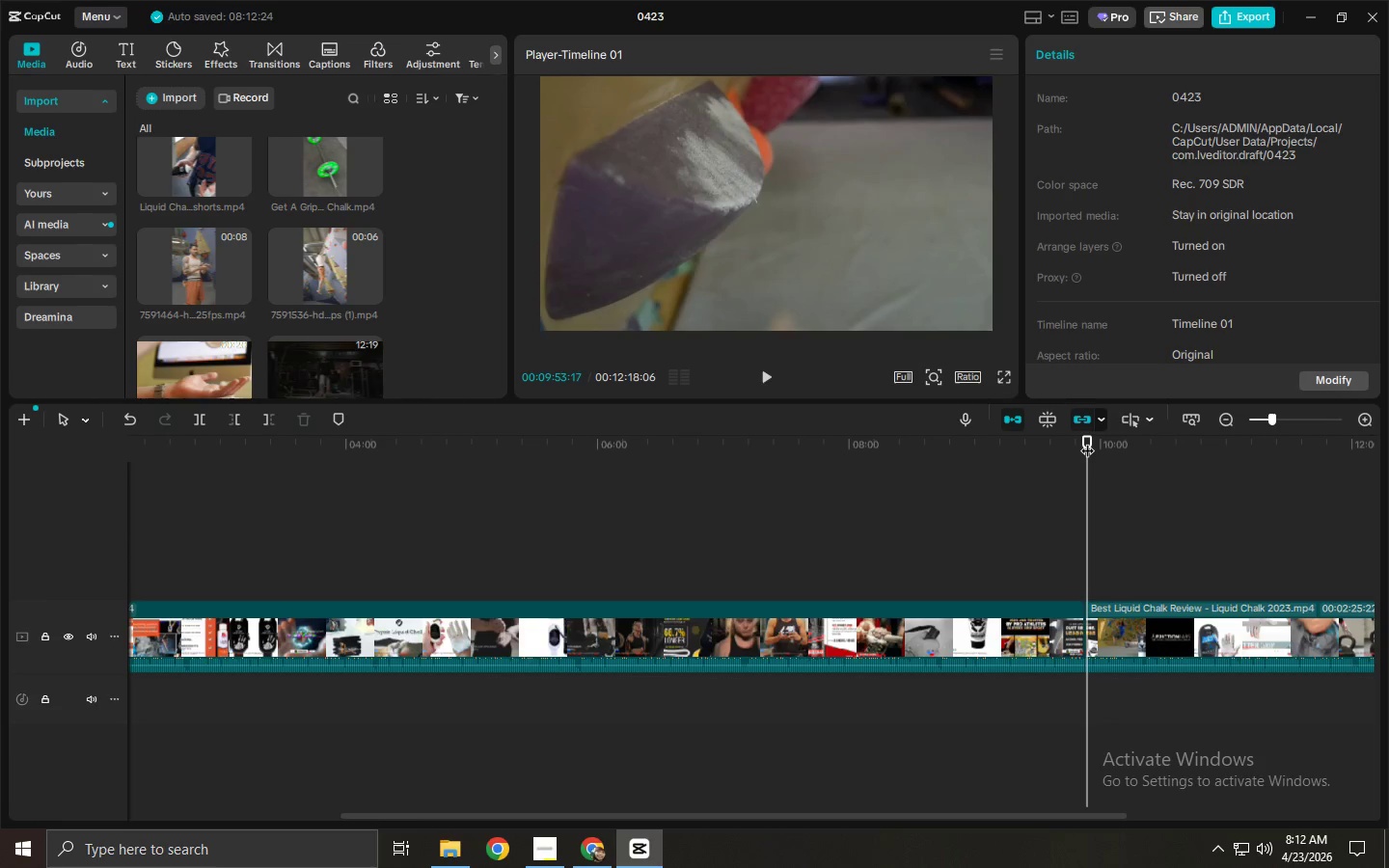 
key(ArrowLeft)
 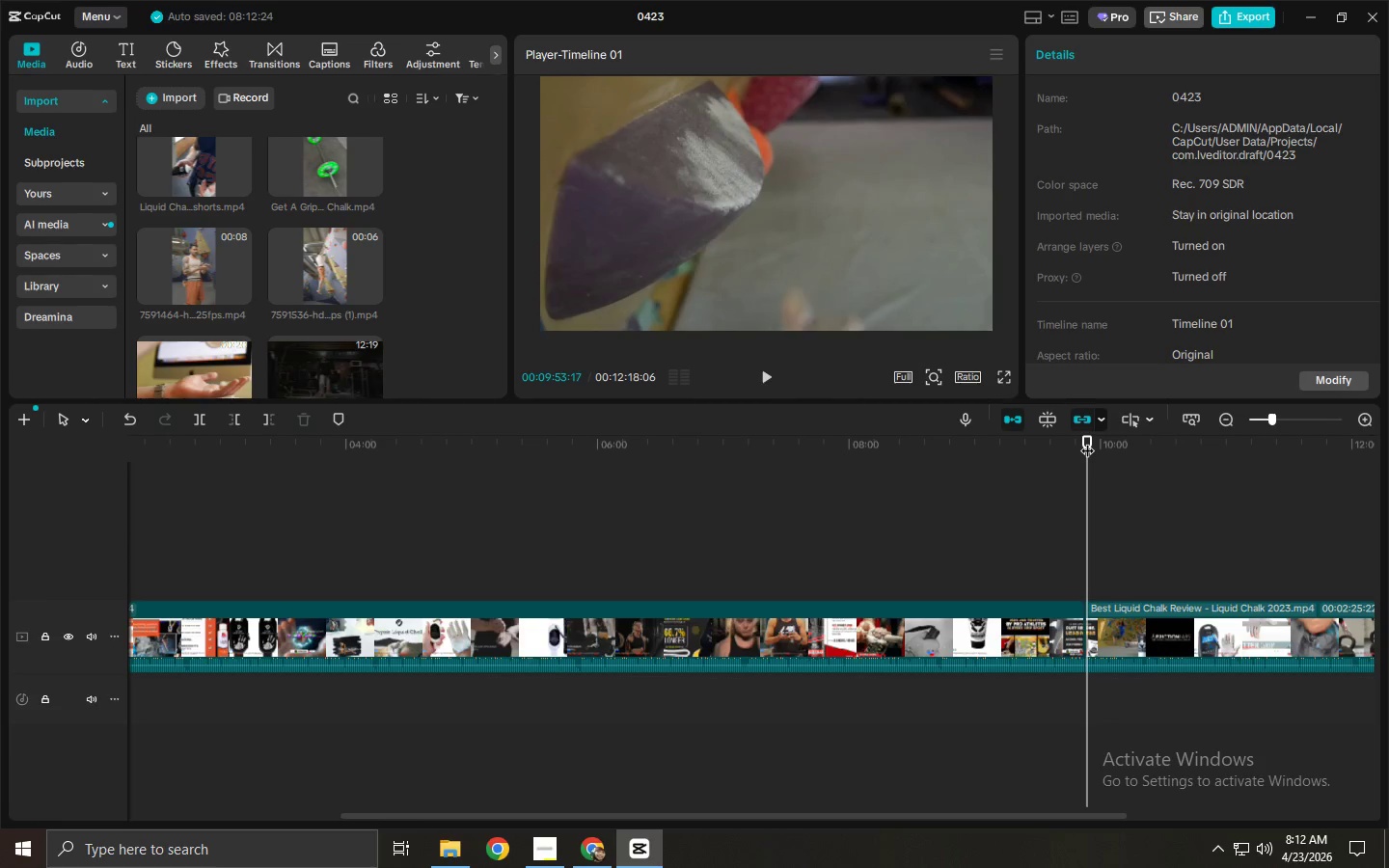 
key(ArrowLeft)
 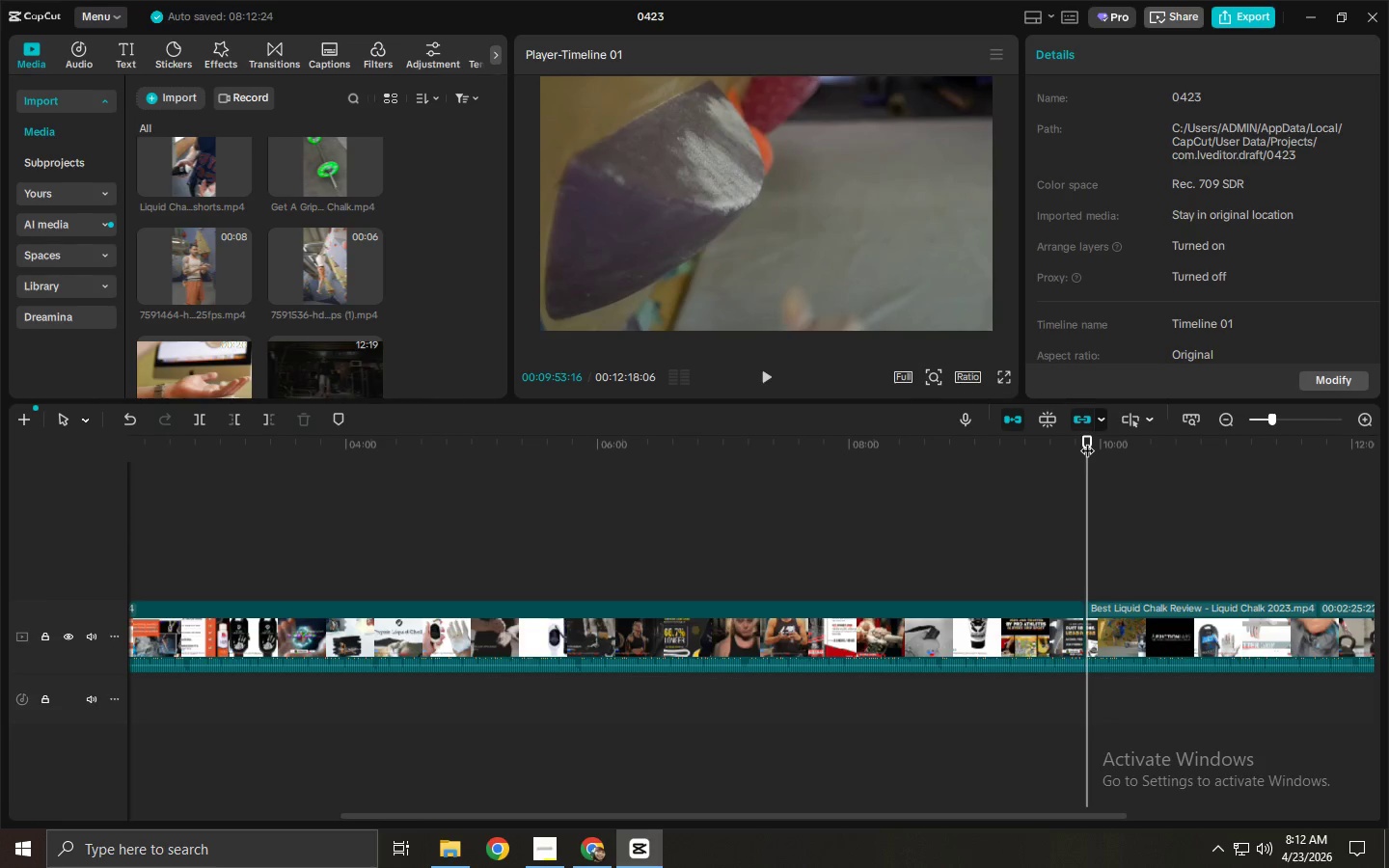 
key(ArrowLeft)
 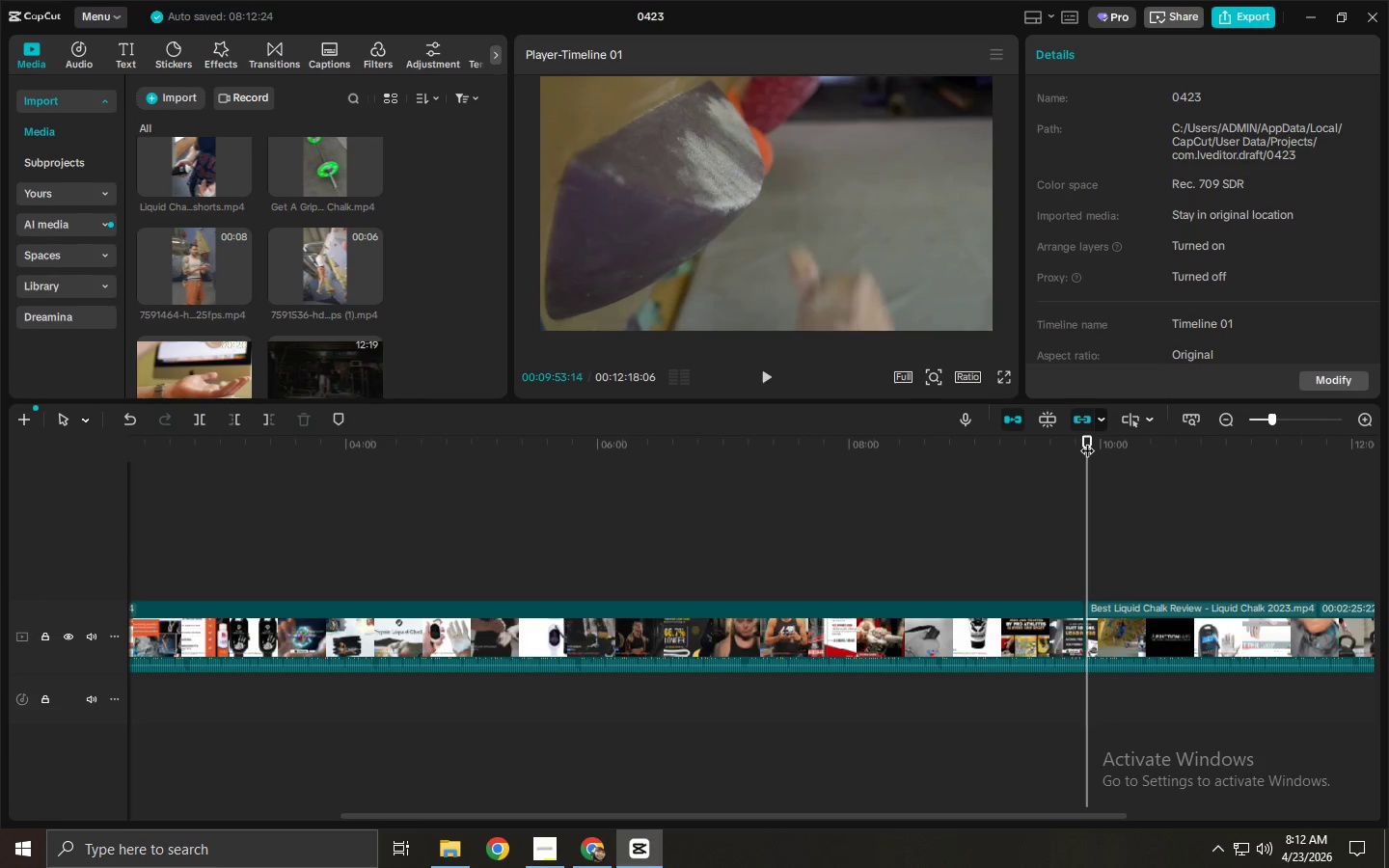 
key(ArrowRight)
 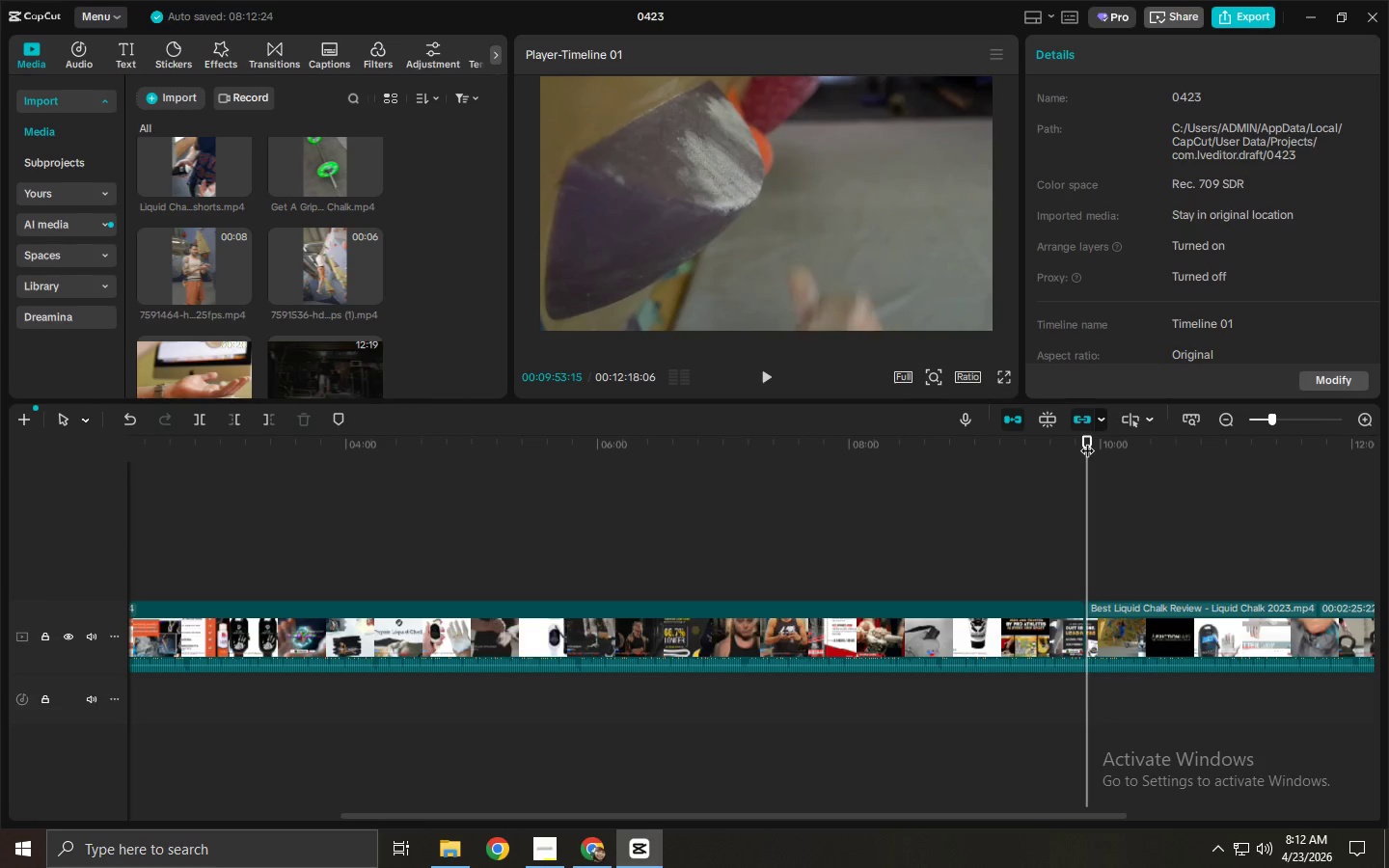 
key(ArrowRight)
 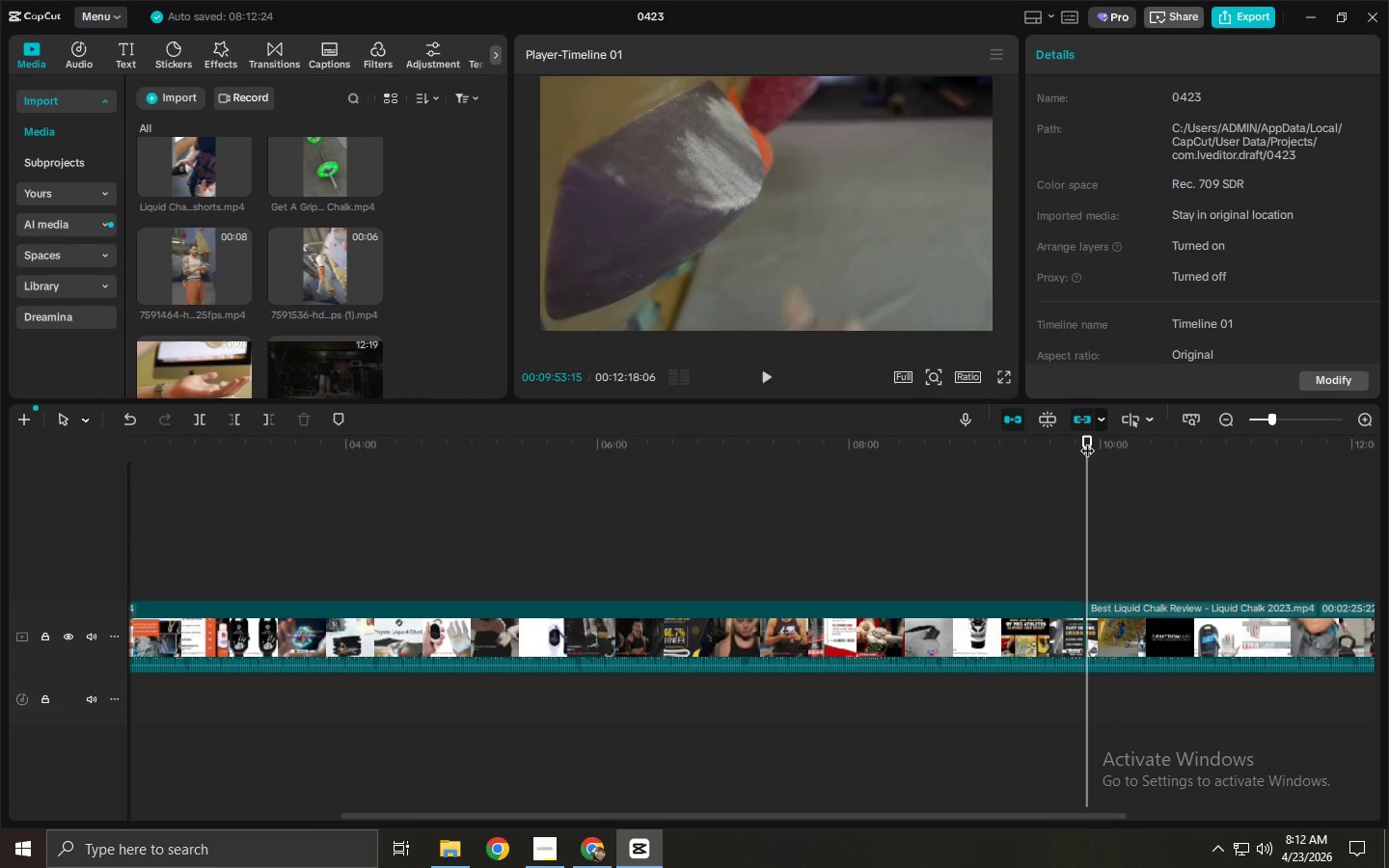 
key(ArrowRight)
 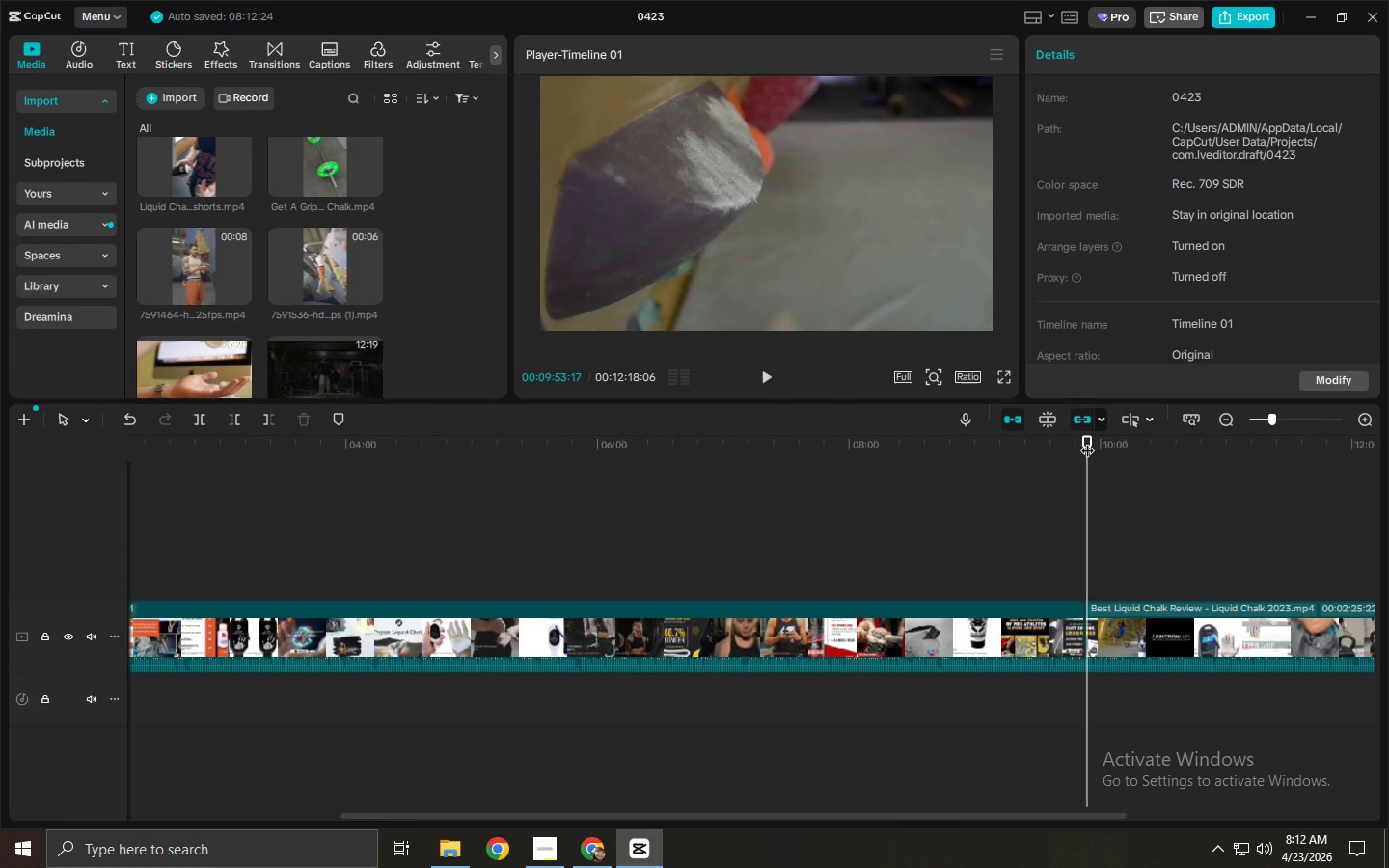 
key(ArrowRight)
 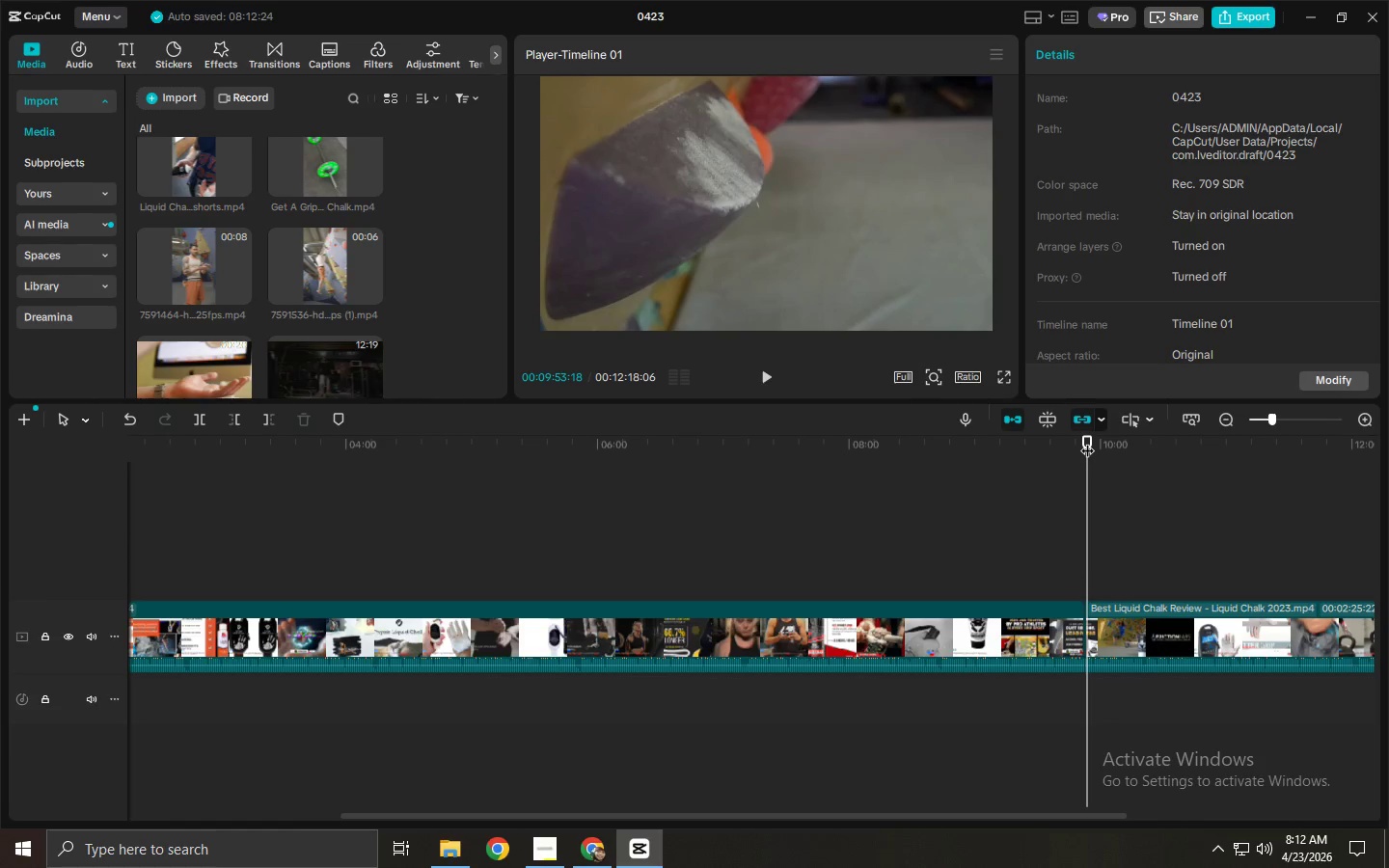 
key(ArrowRight)
 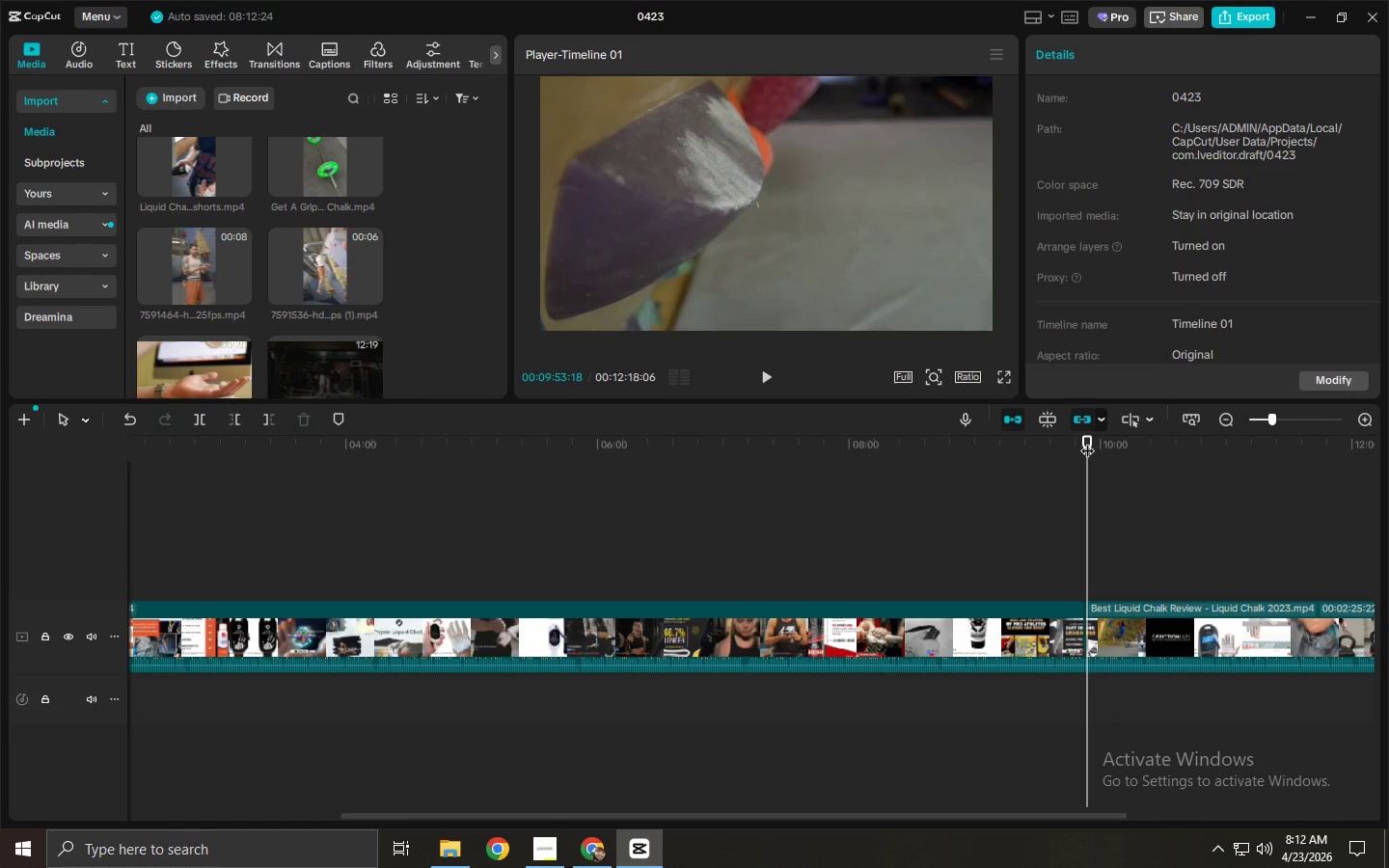 
key(ArrowRight)
 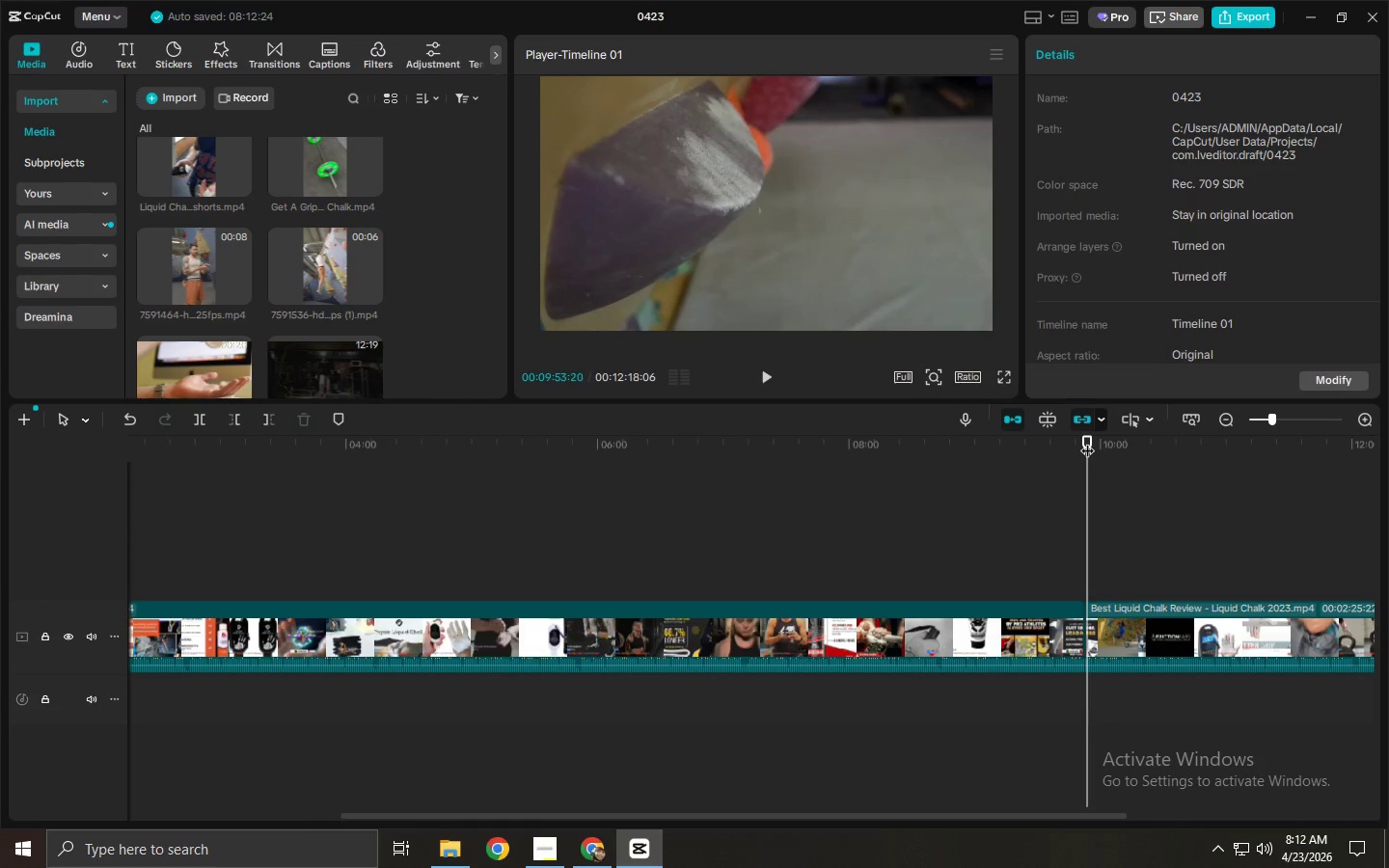 
key(ArrowRight)
 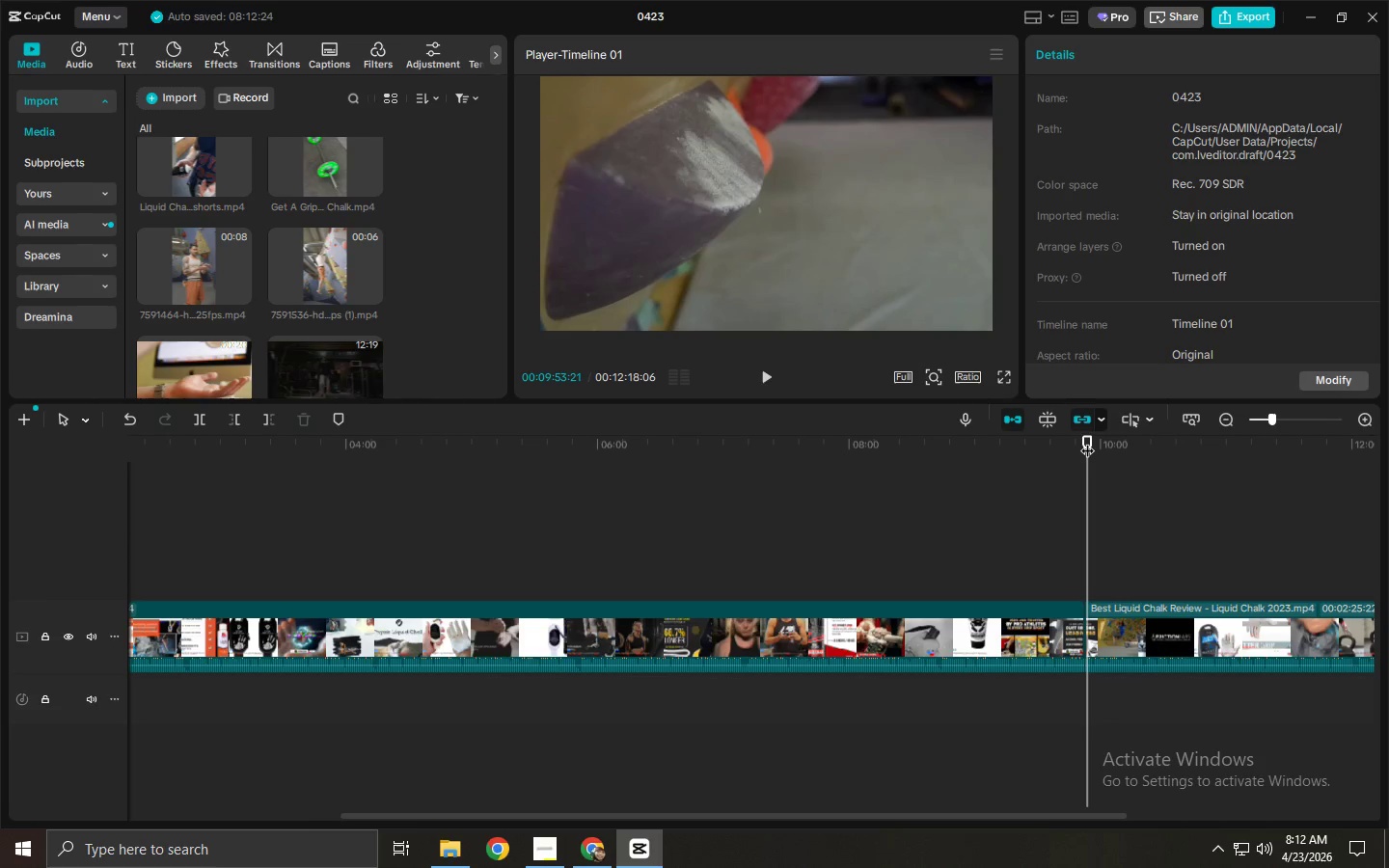 
key(ArrowRight)
 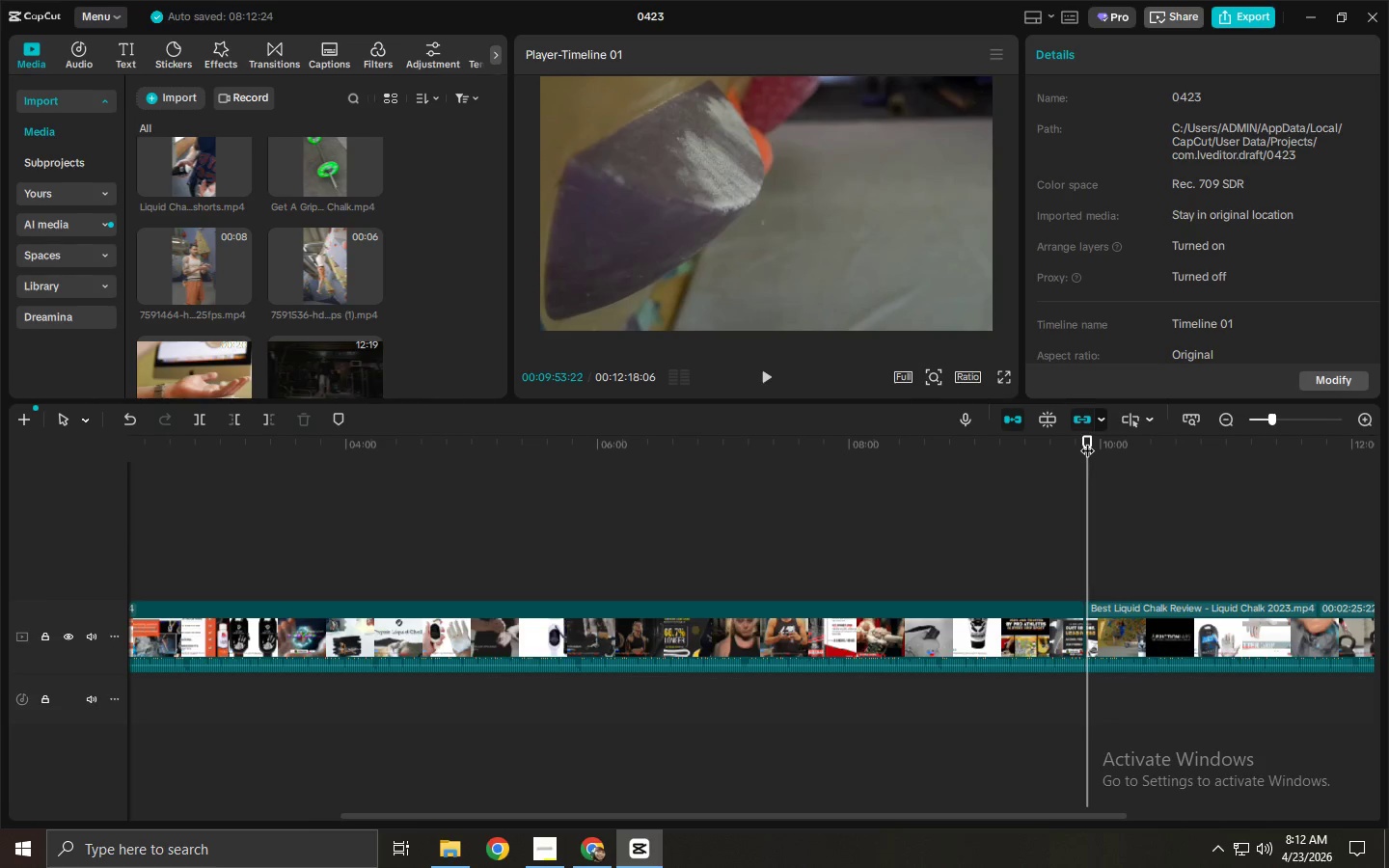 
key(ArrowRight)
 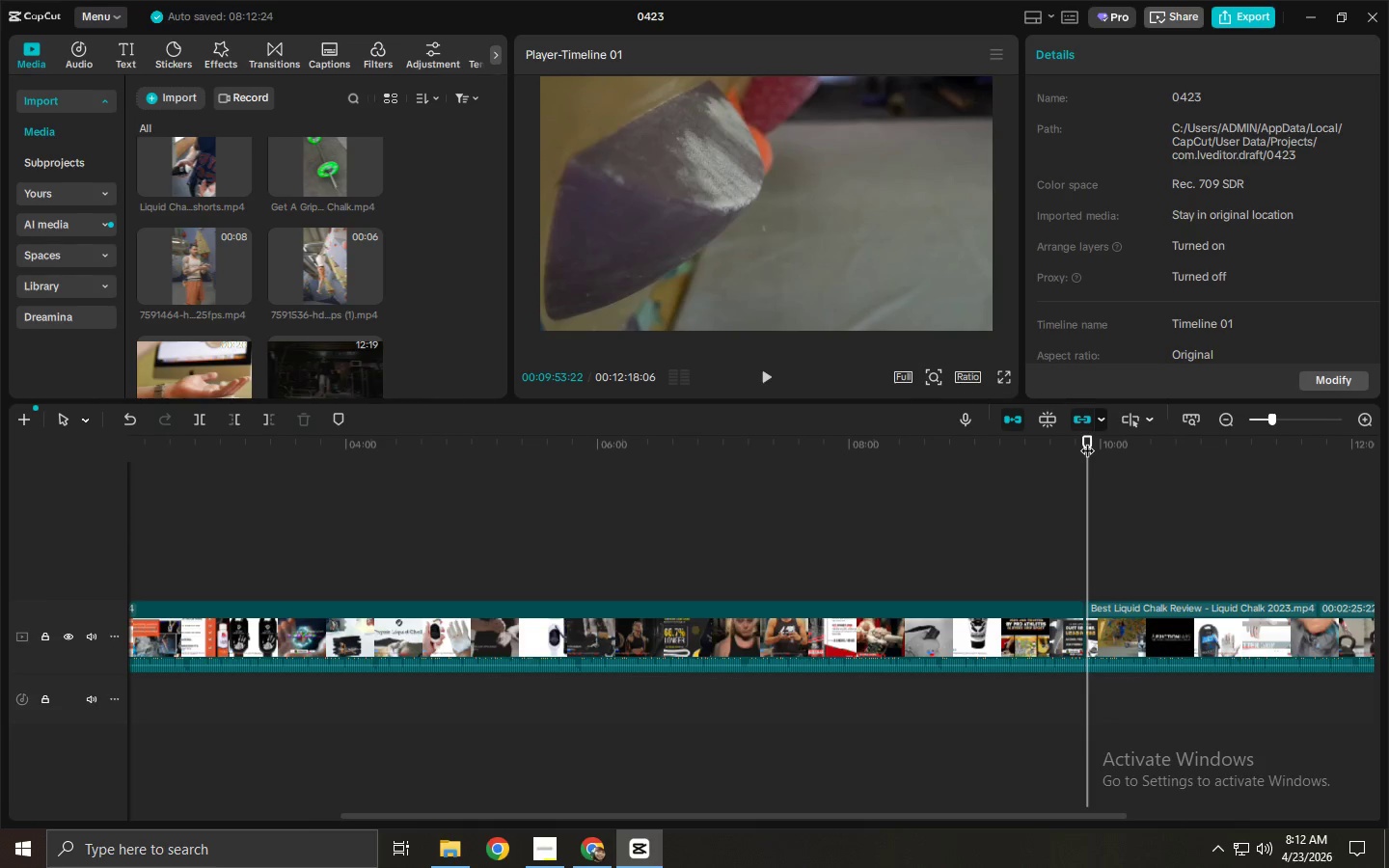 
key(ArrowRight)
 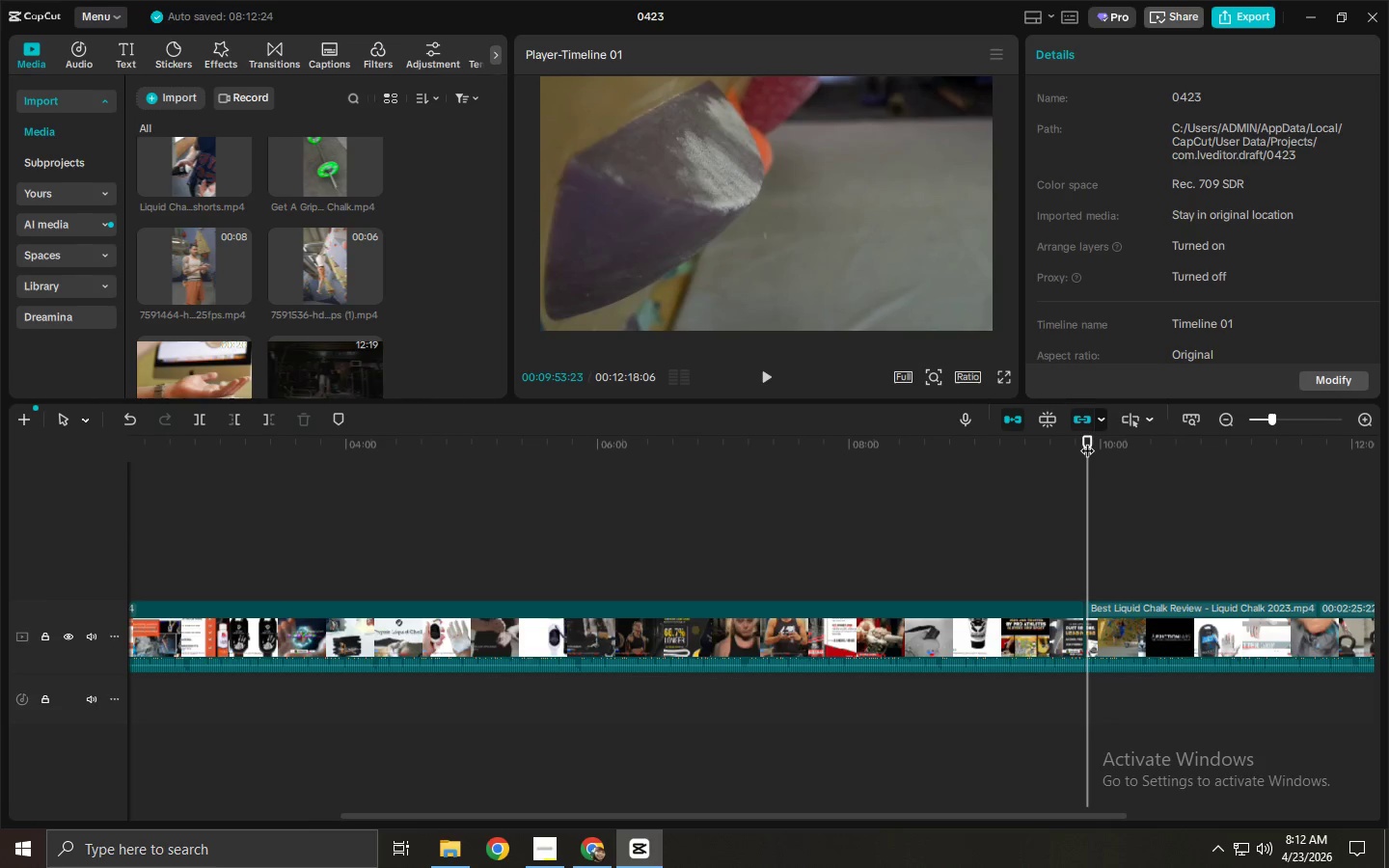 
key(ArrowRight)
 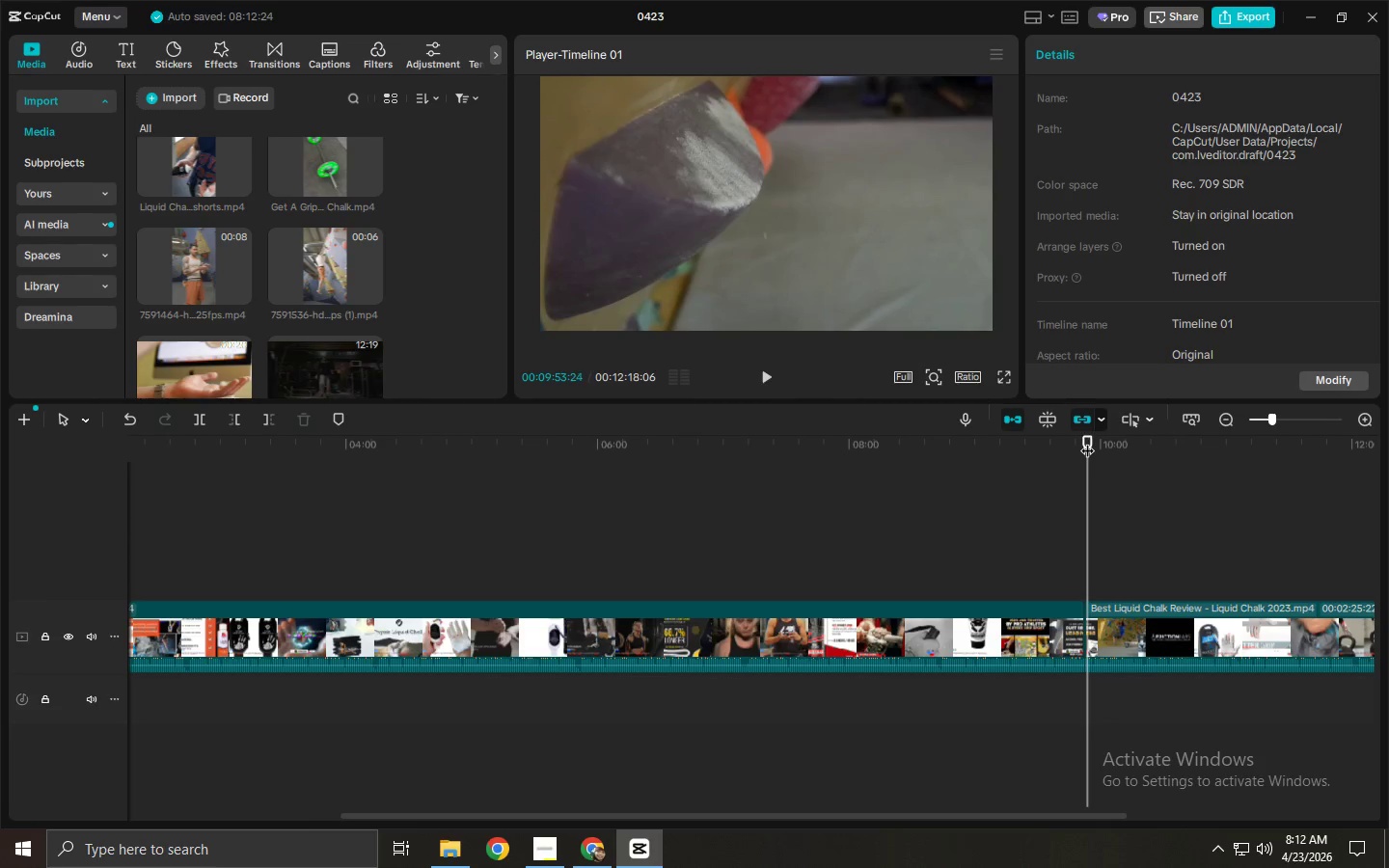 
key(ArrowRight)
 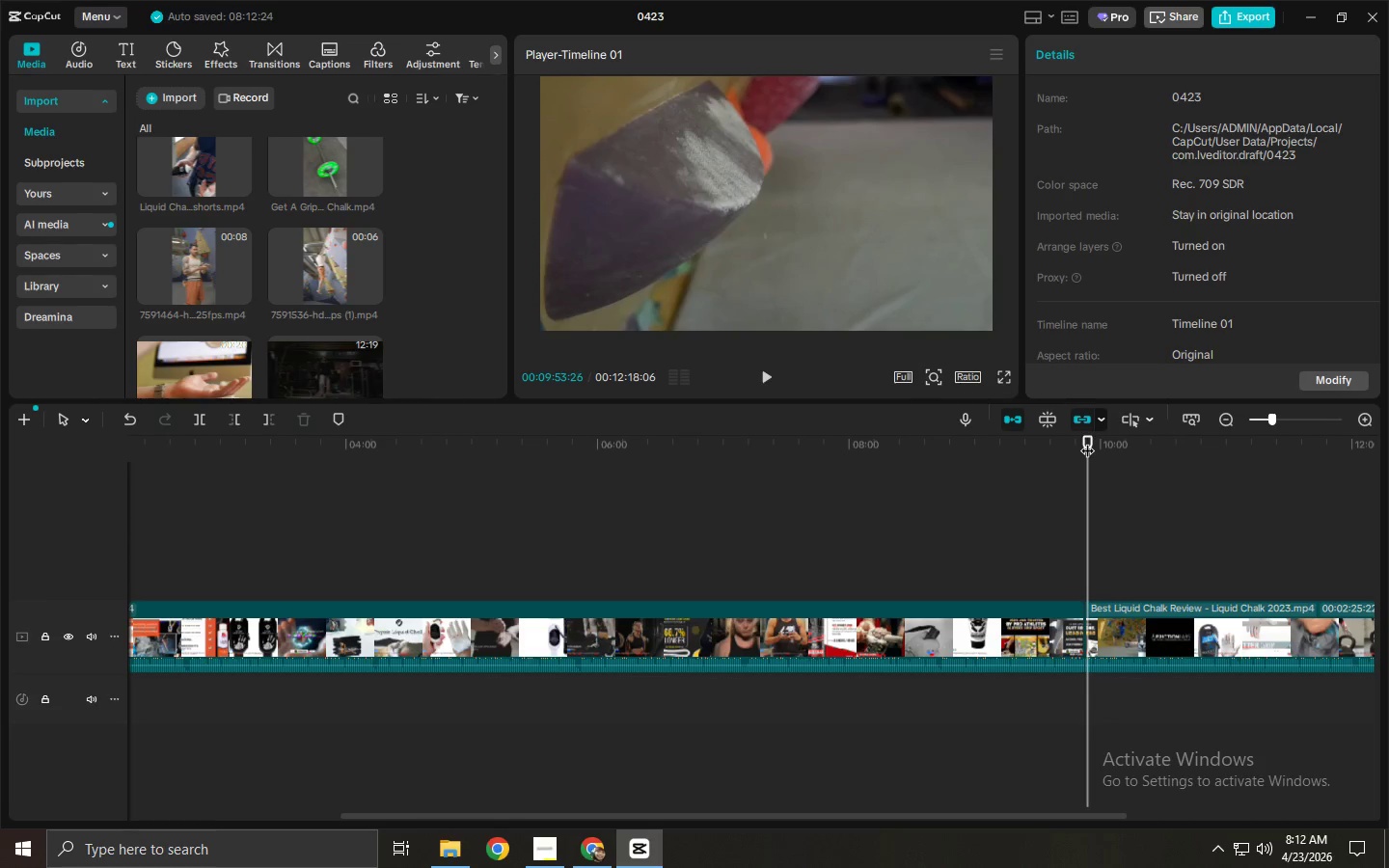 
key(ArrowRight)
 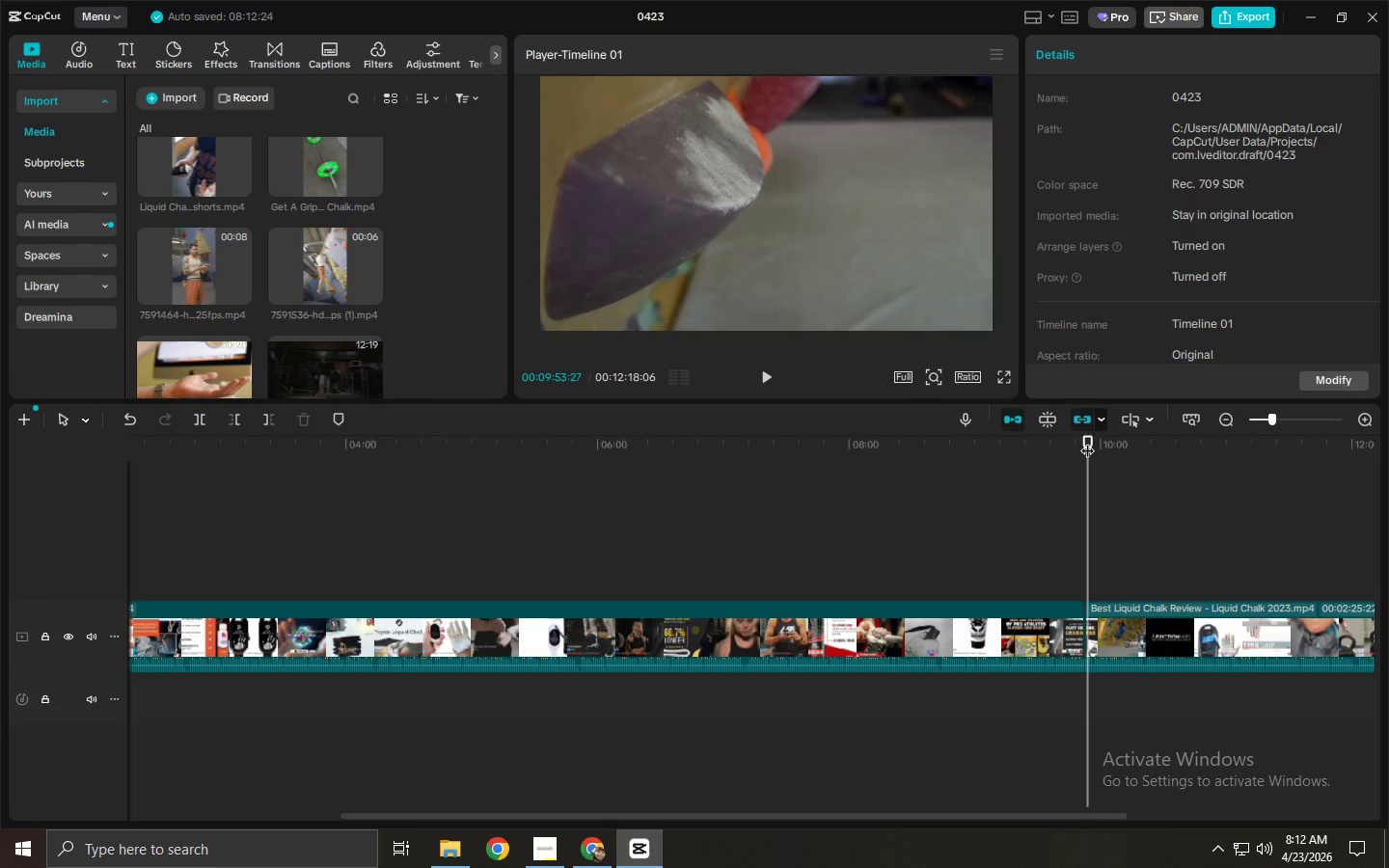 
key(ArrowRight)
 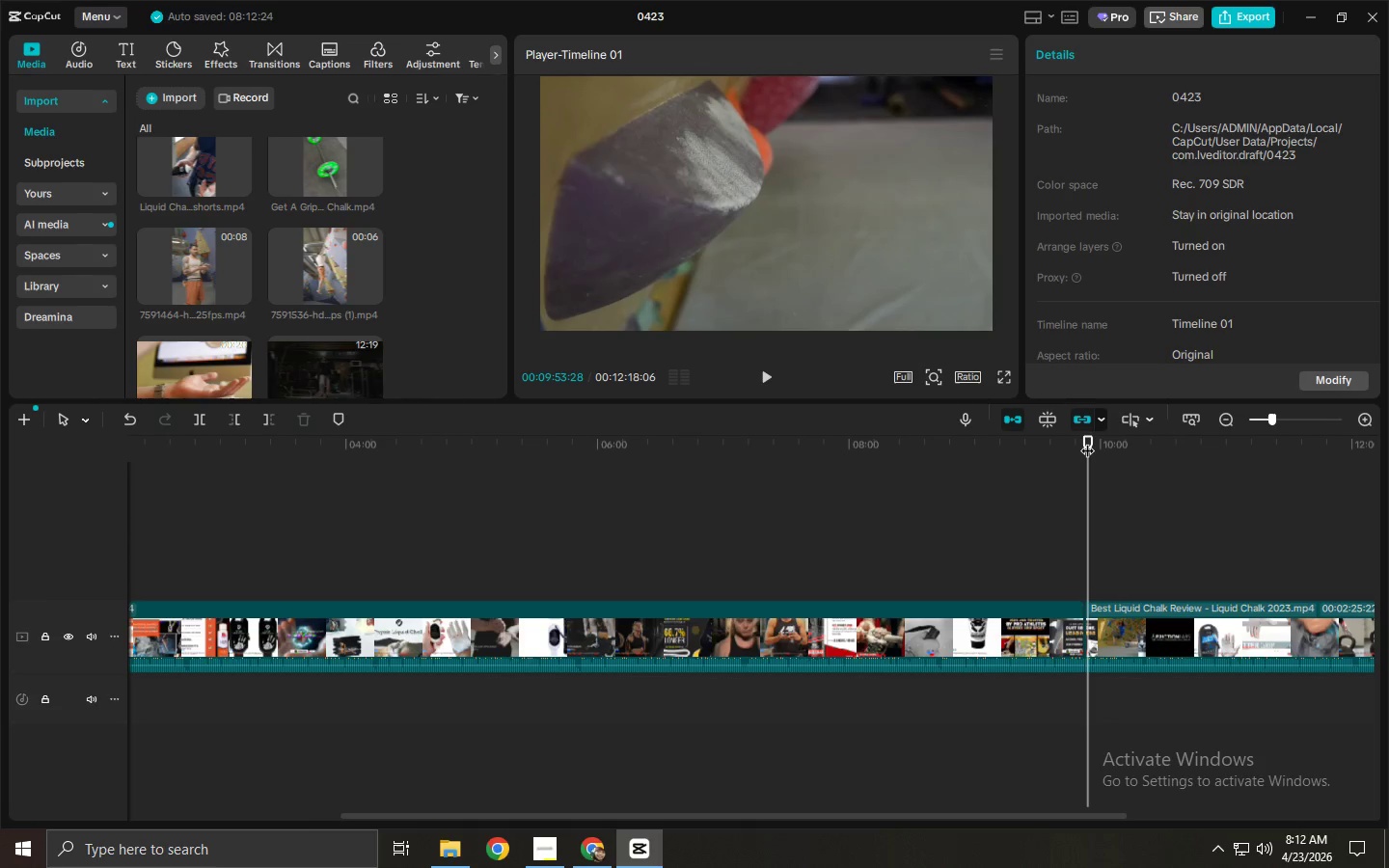 
key(ArrowRight)
 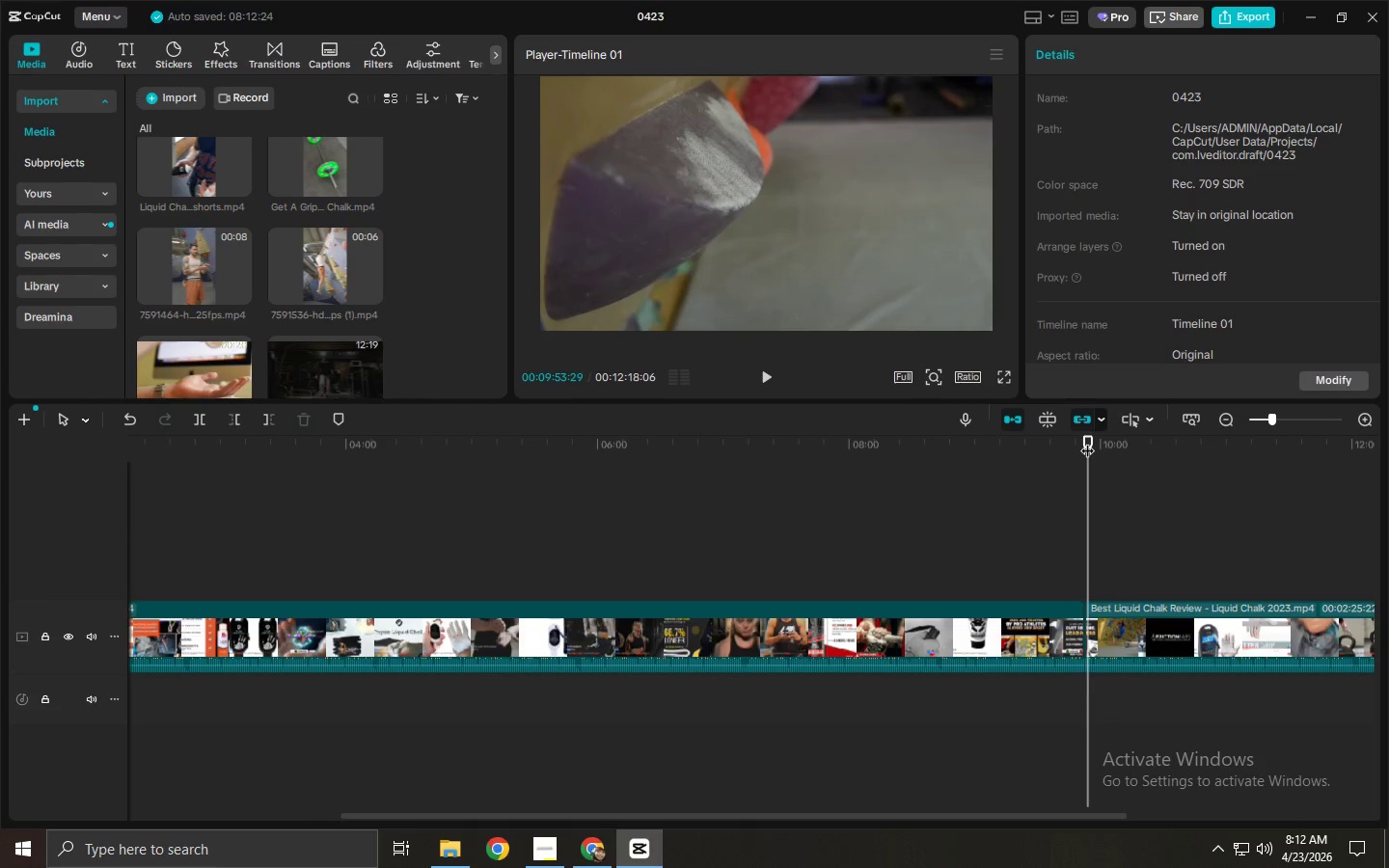 
key(ArrowRight)
 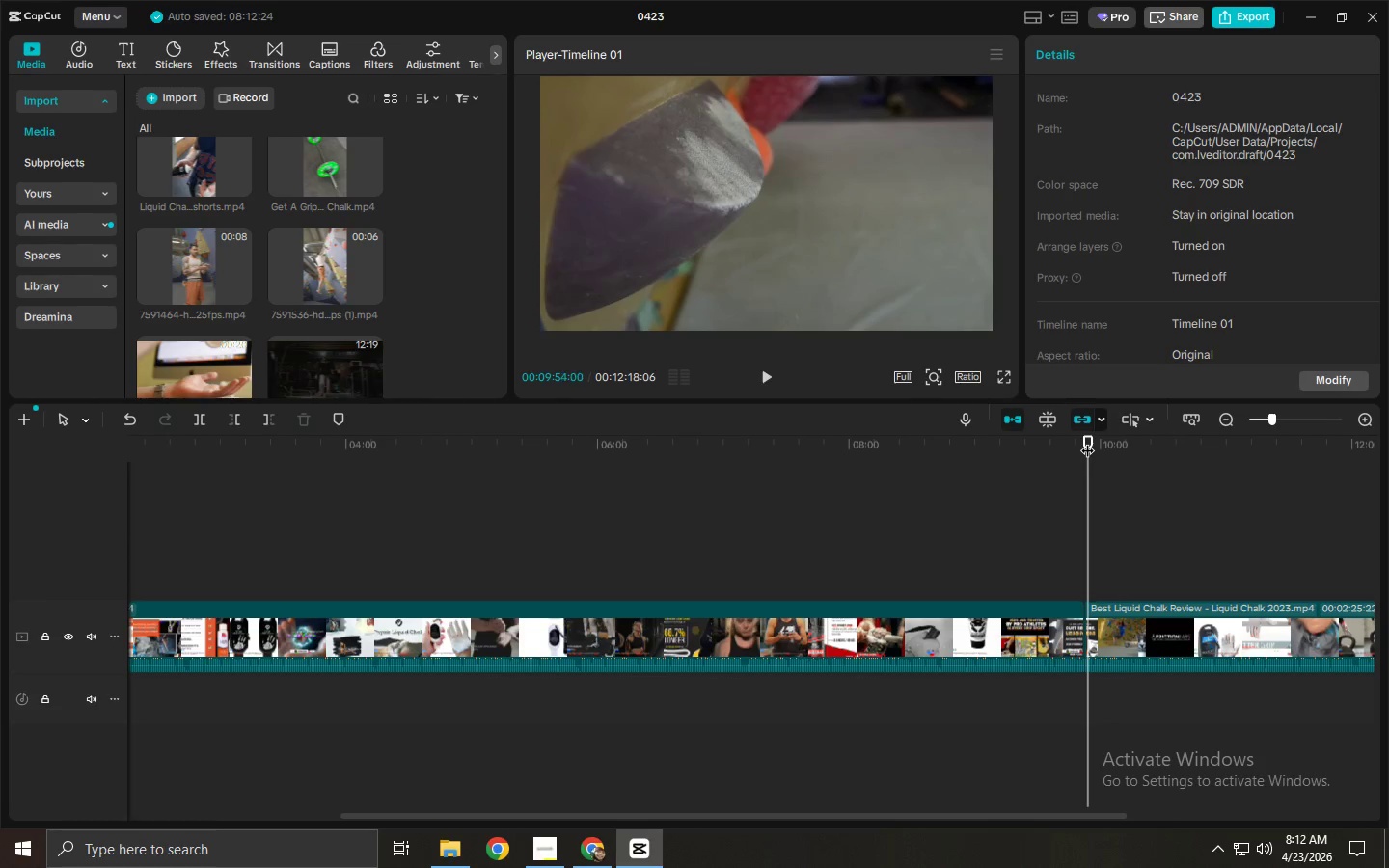 
key(ArrowRight)
 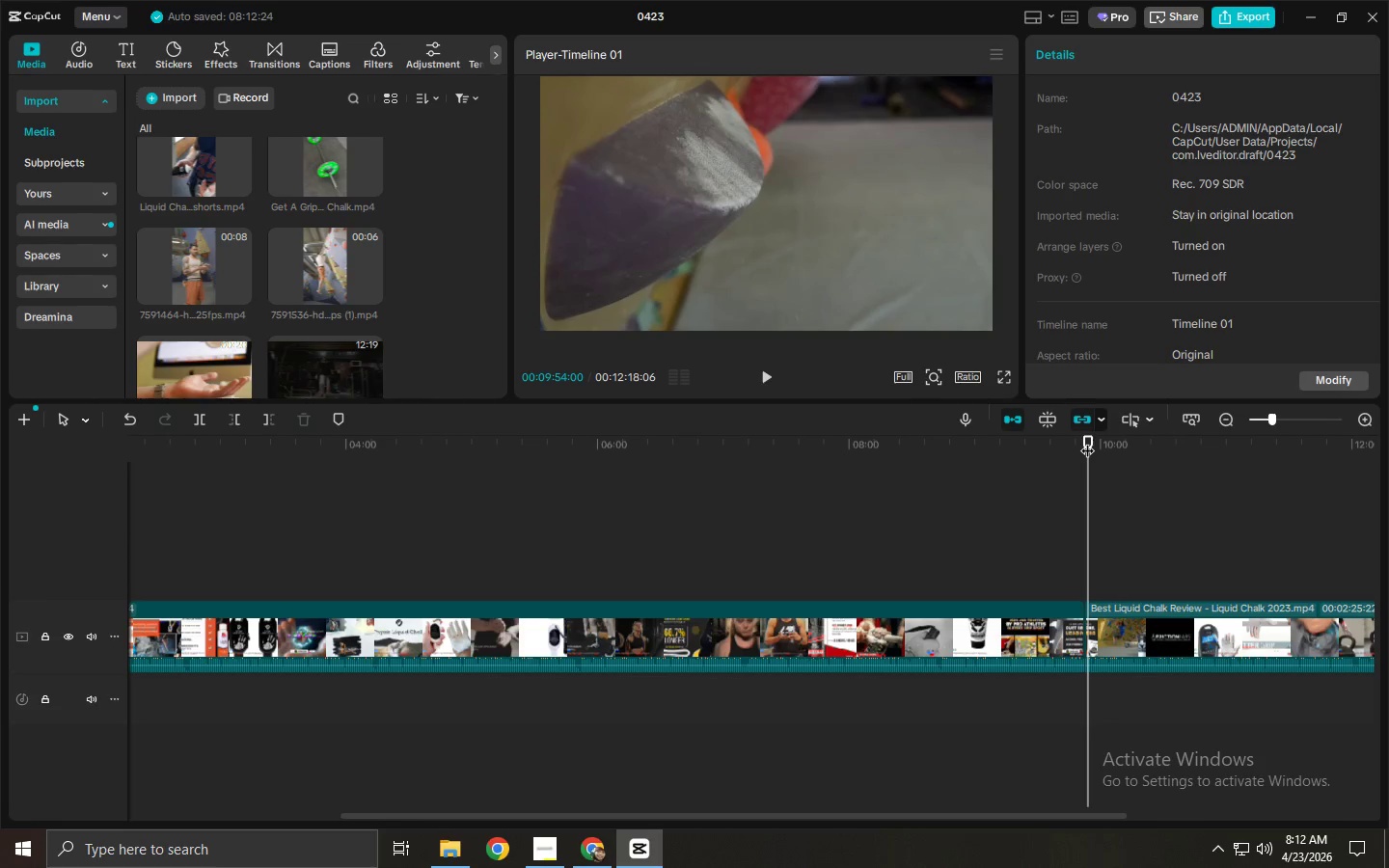 
key(ArrowRight)
 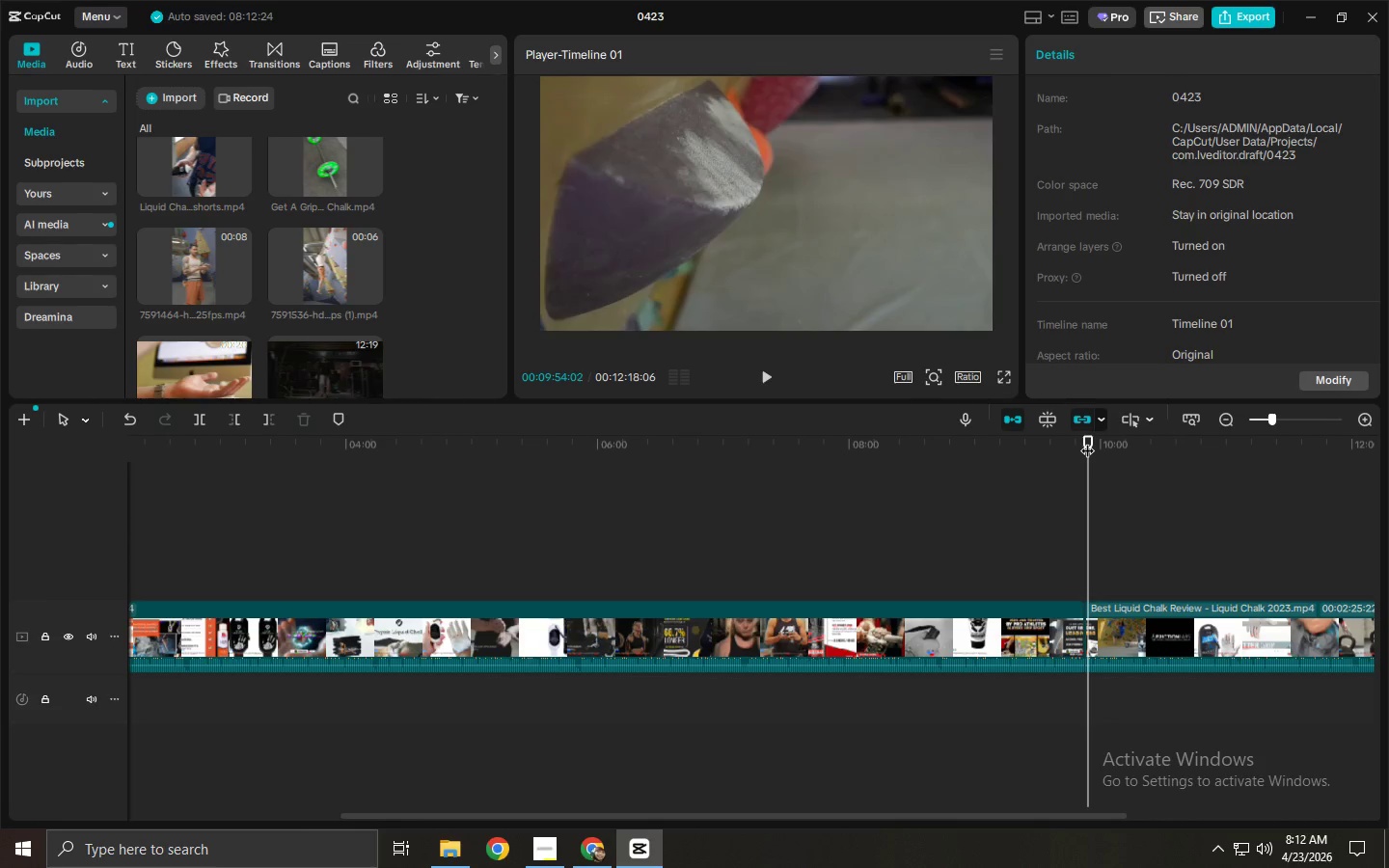 
key(ArrowRight)
 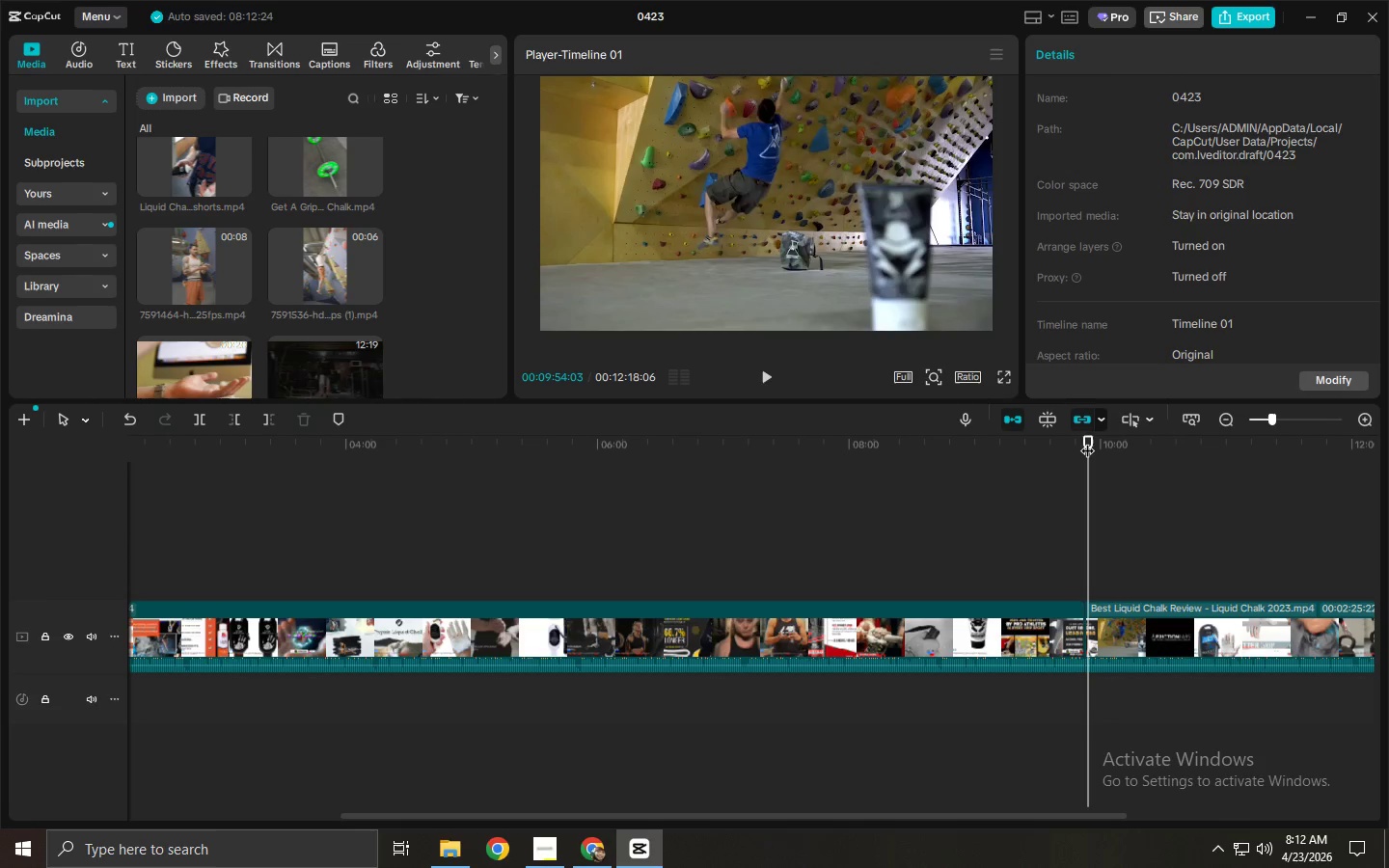 
key(ArrowRight)
 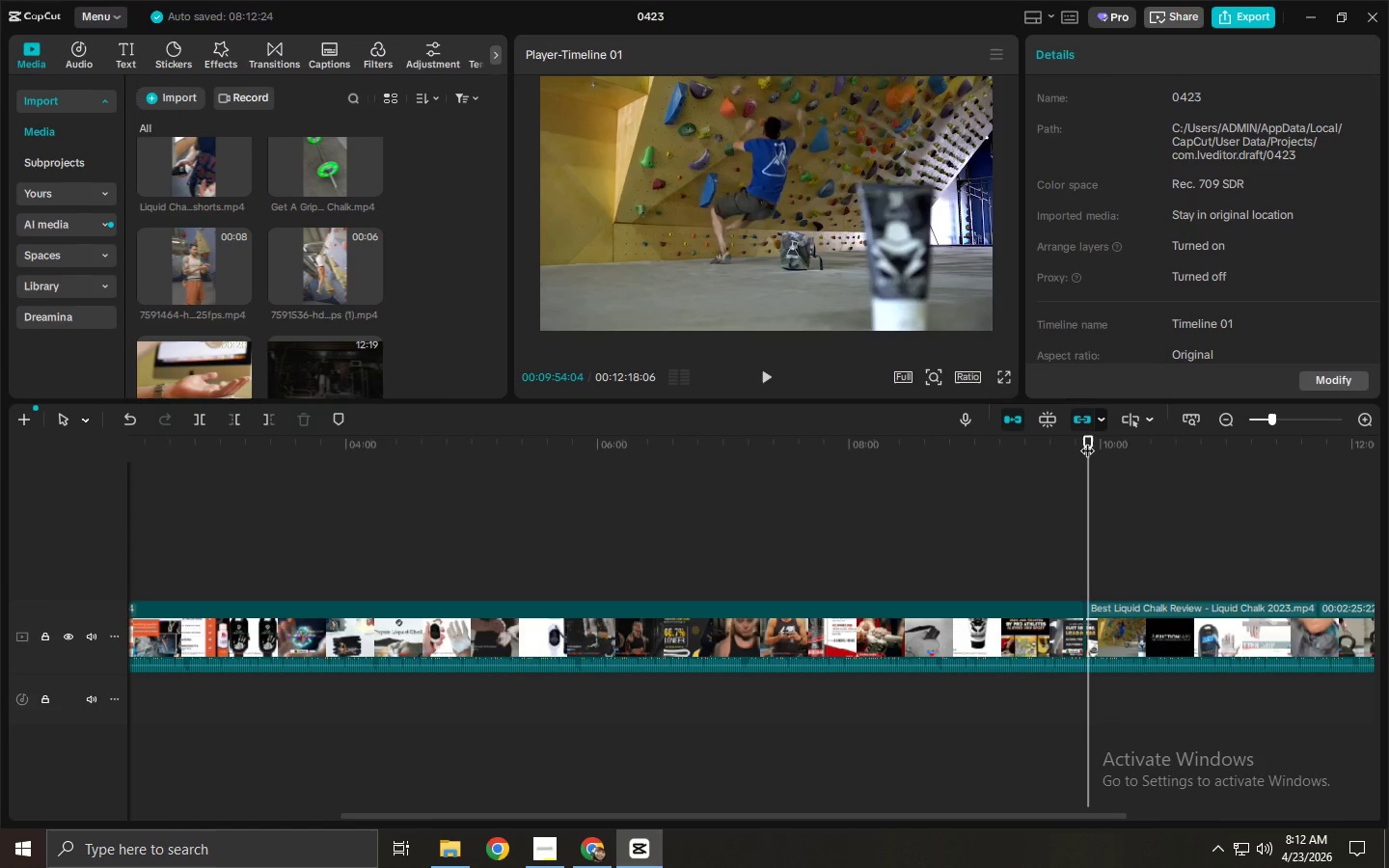 
key(ArrowLeft)
 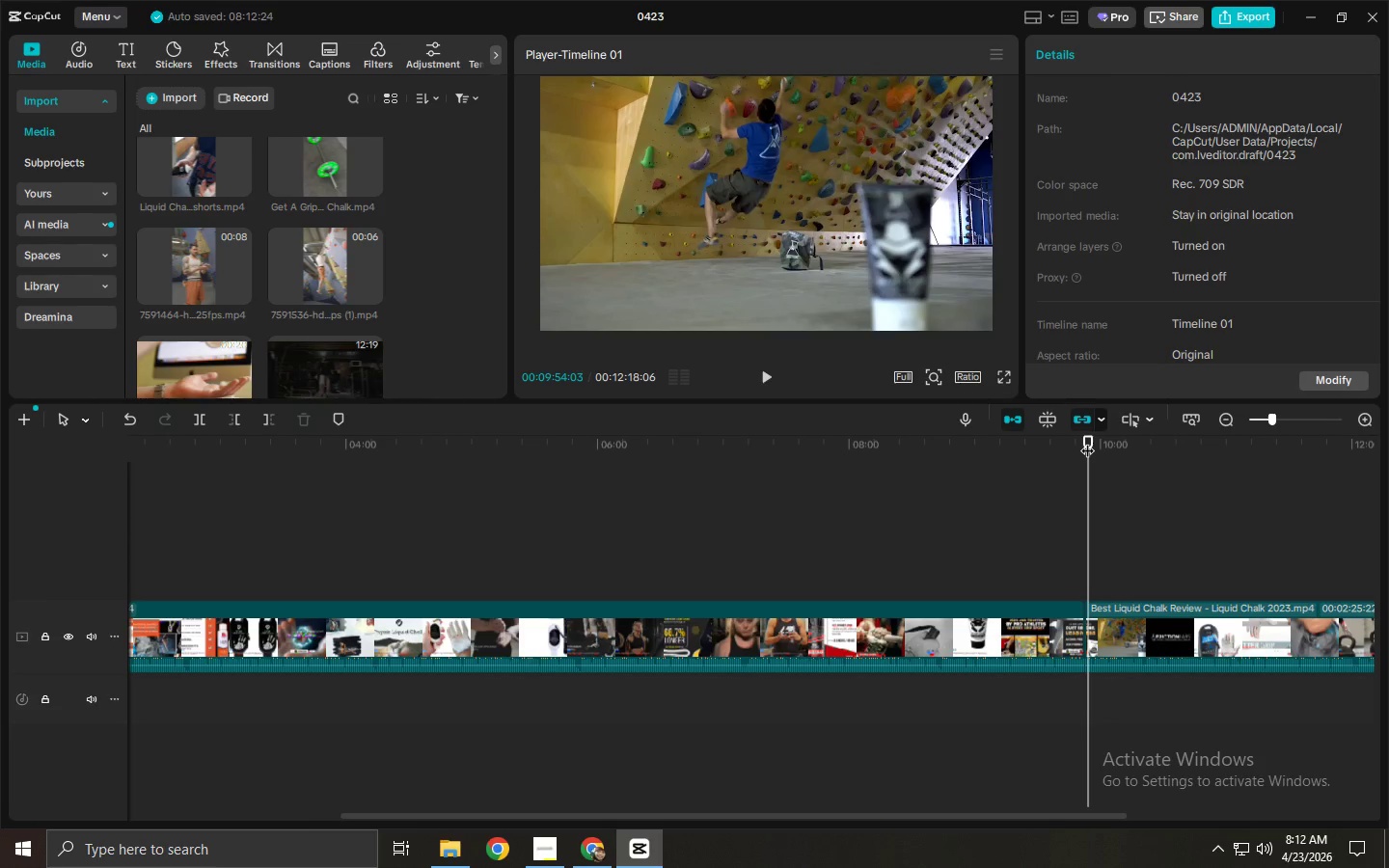 
key(ArrowLeft)
 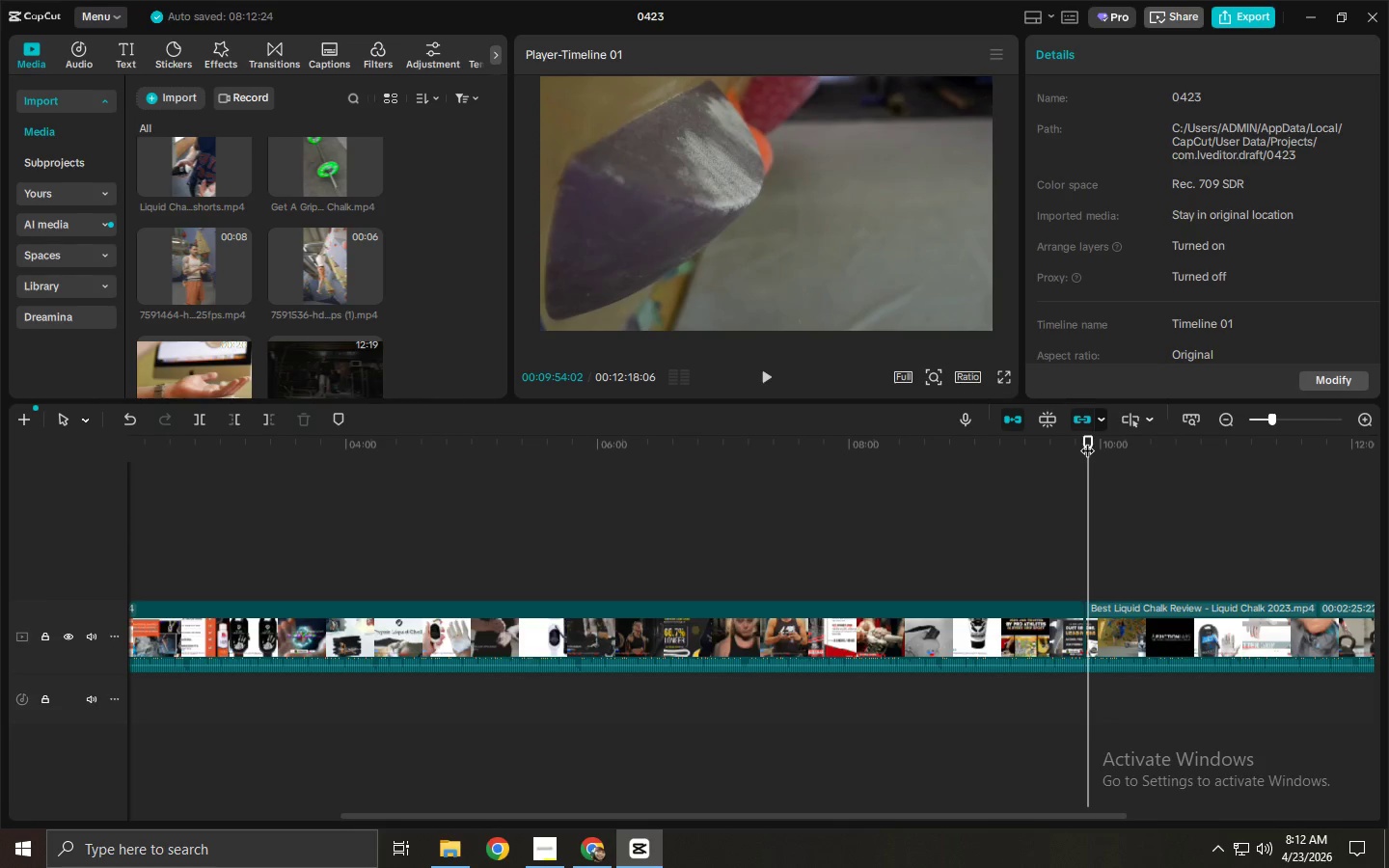 
key(Control+ControlLeft)
 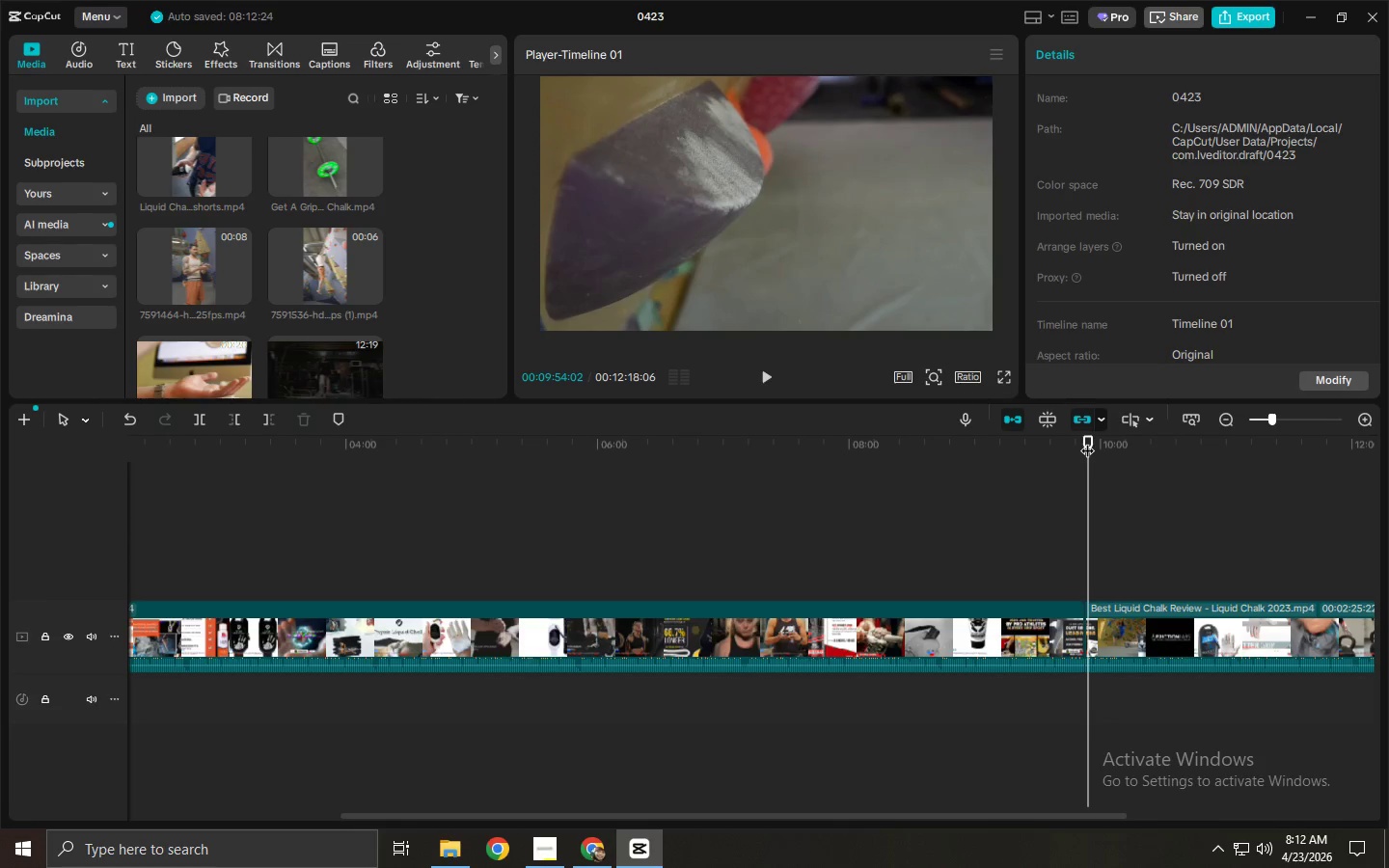 
key(Control+B)
 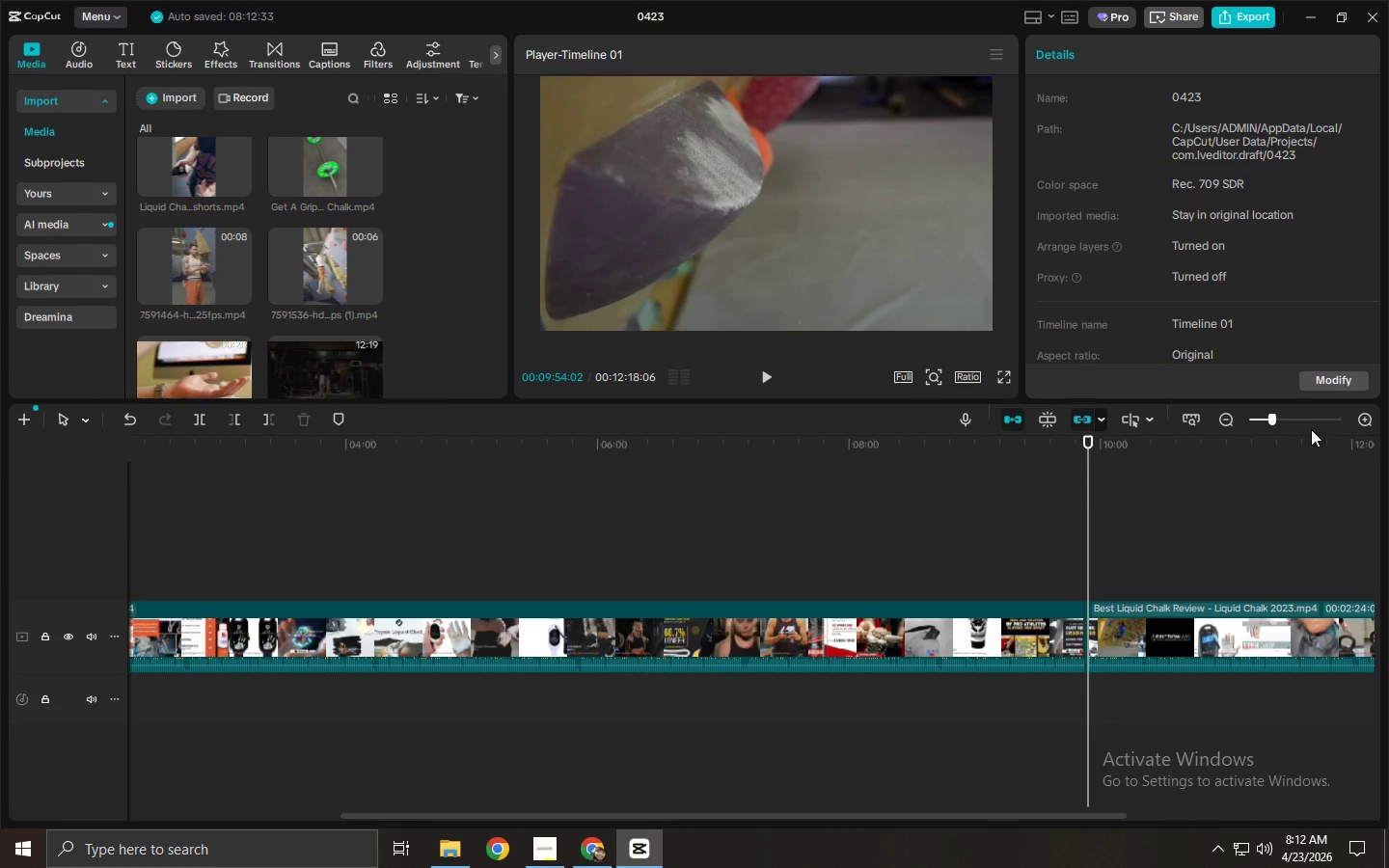 
left_click([1288, 417])
 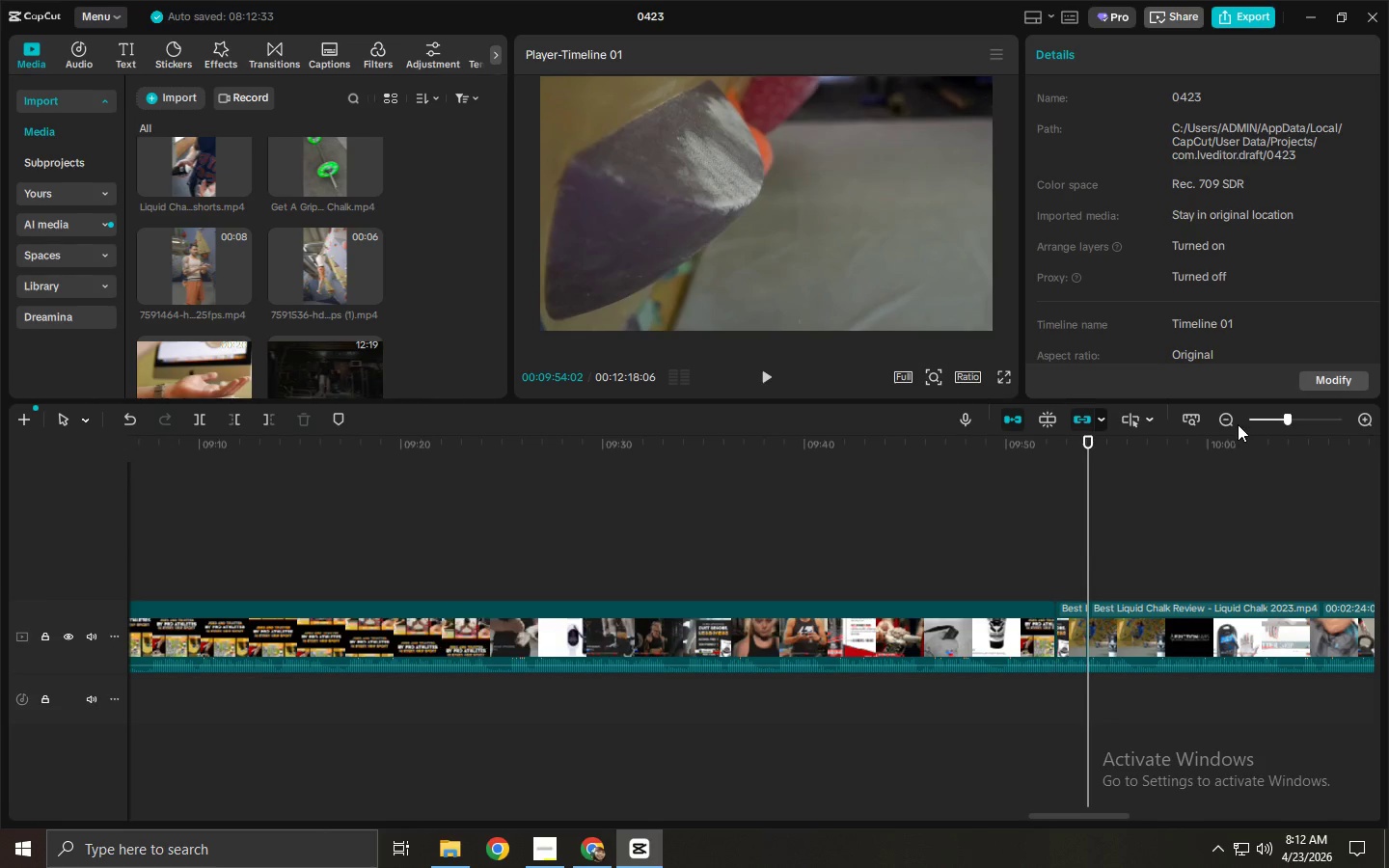 
left_click([1264, 415])
 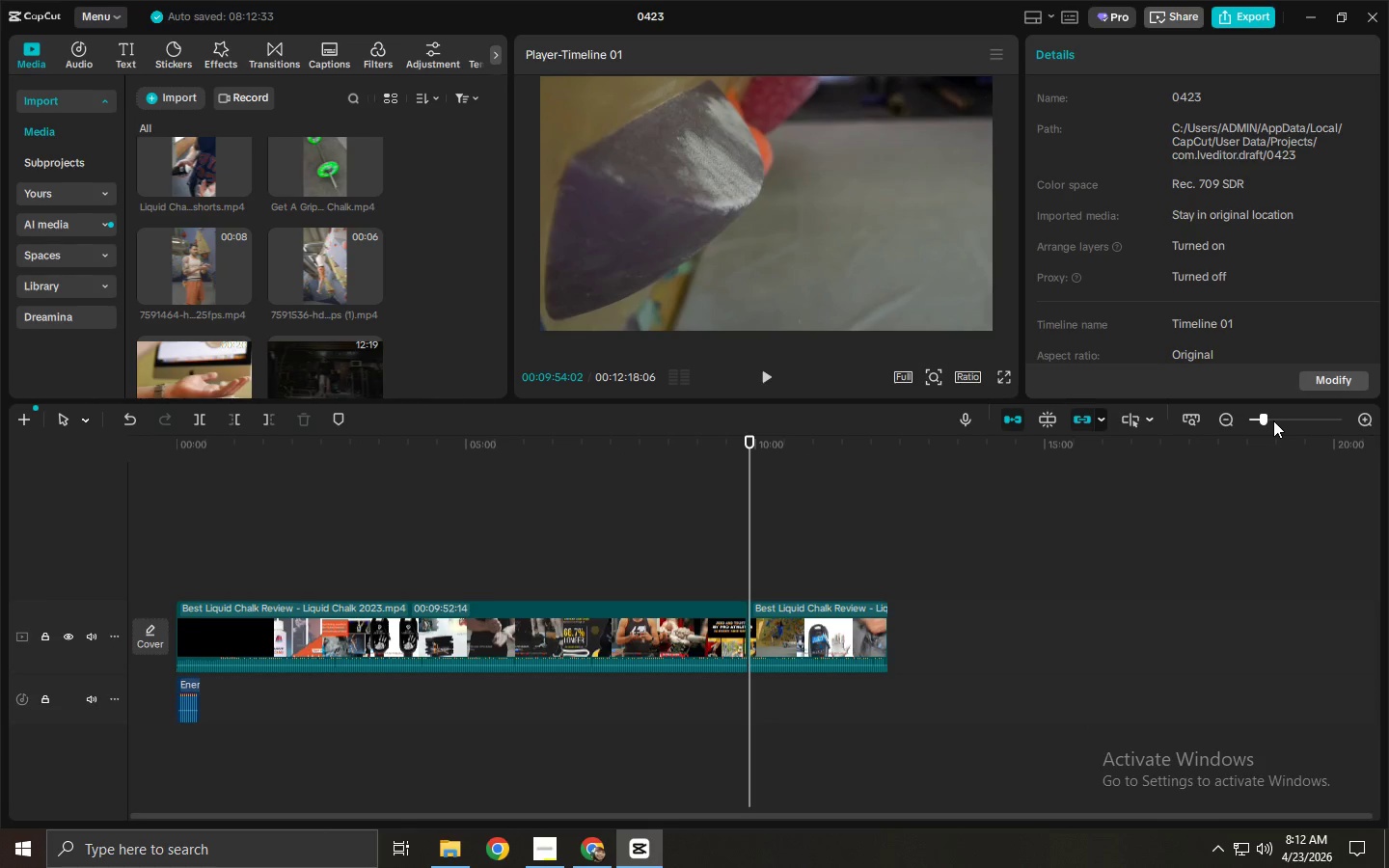 
left_click([1273, 420])
 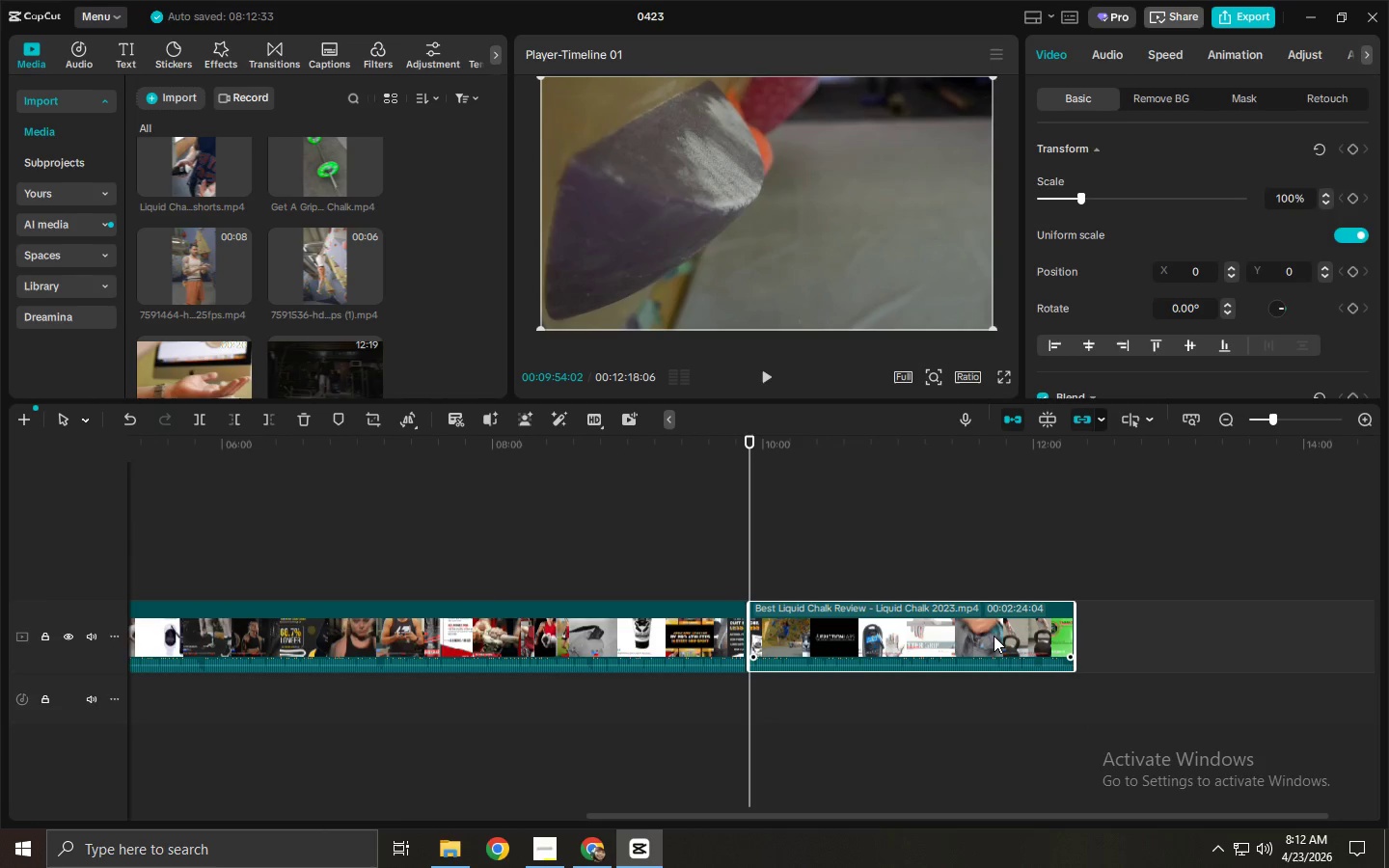 
key(Delete)
 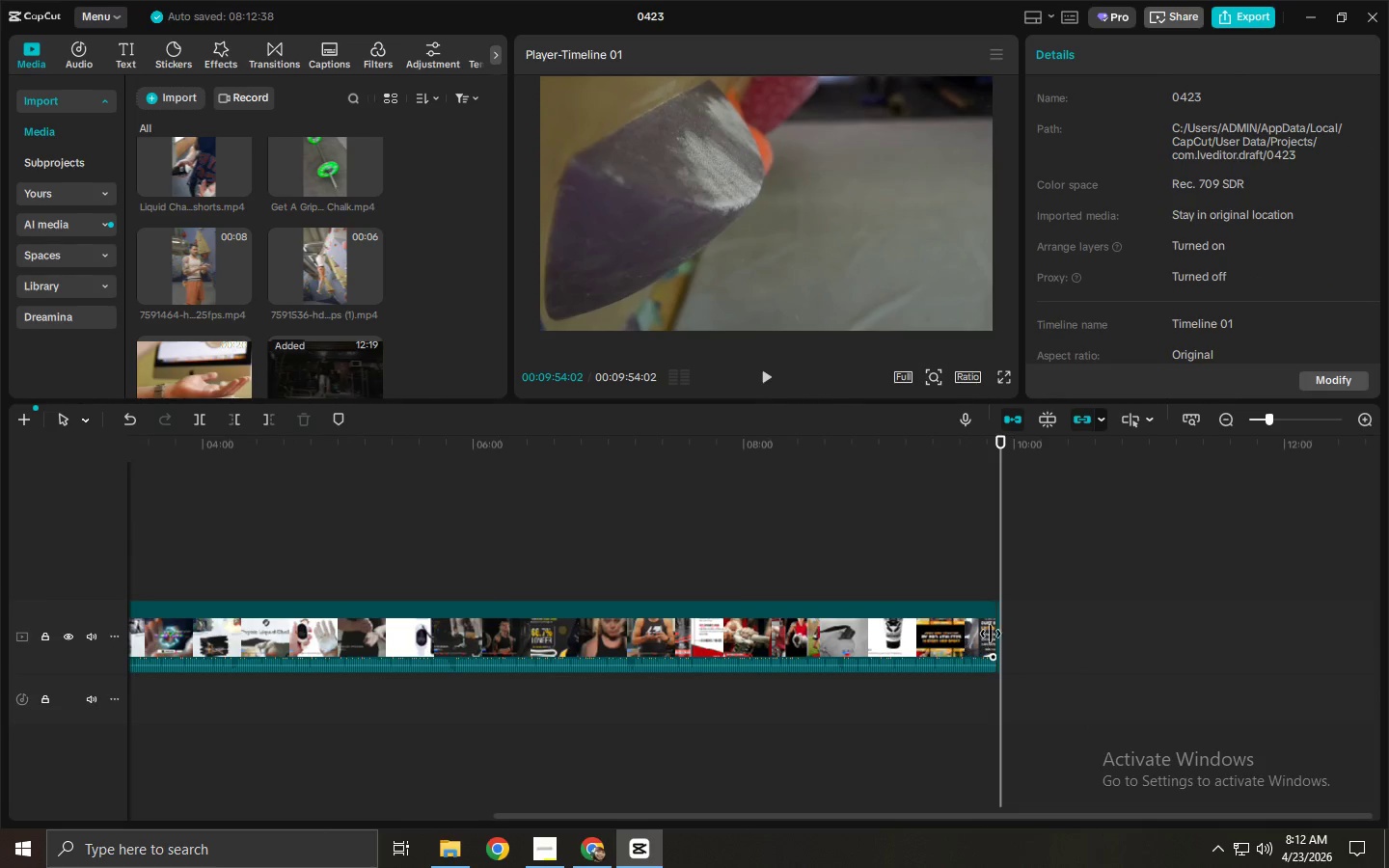 
left_click([924, 628])
 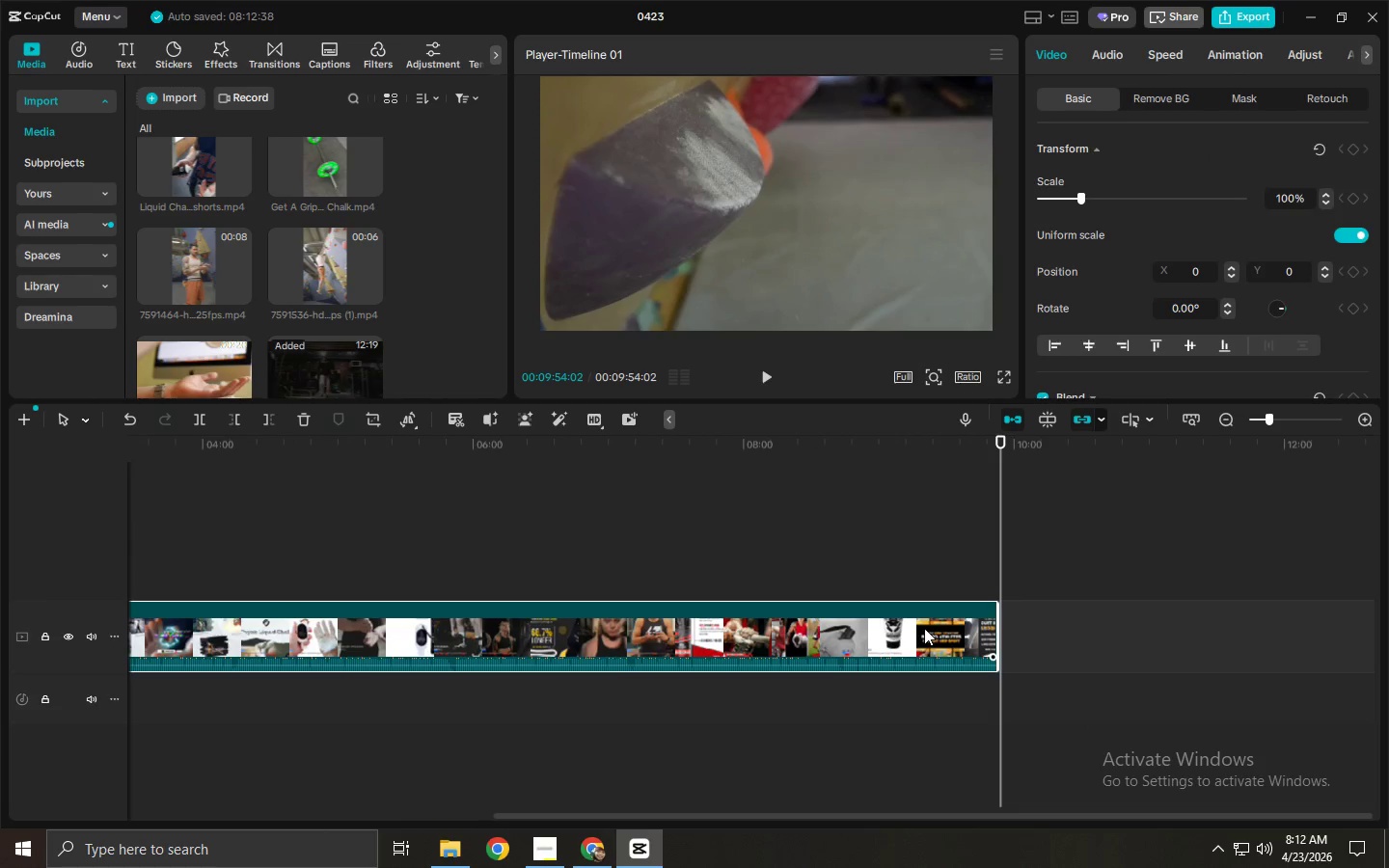 
key(Delete)
 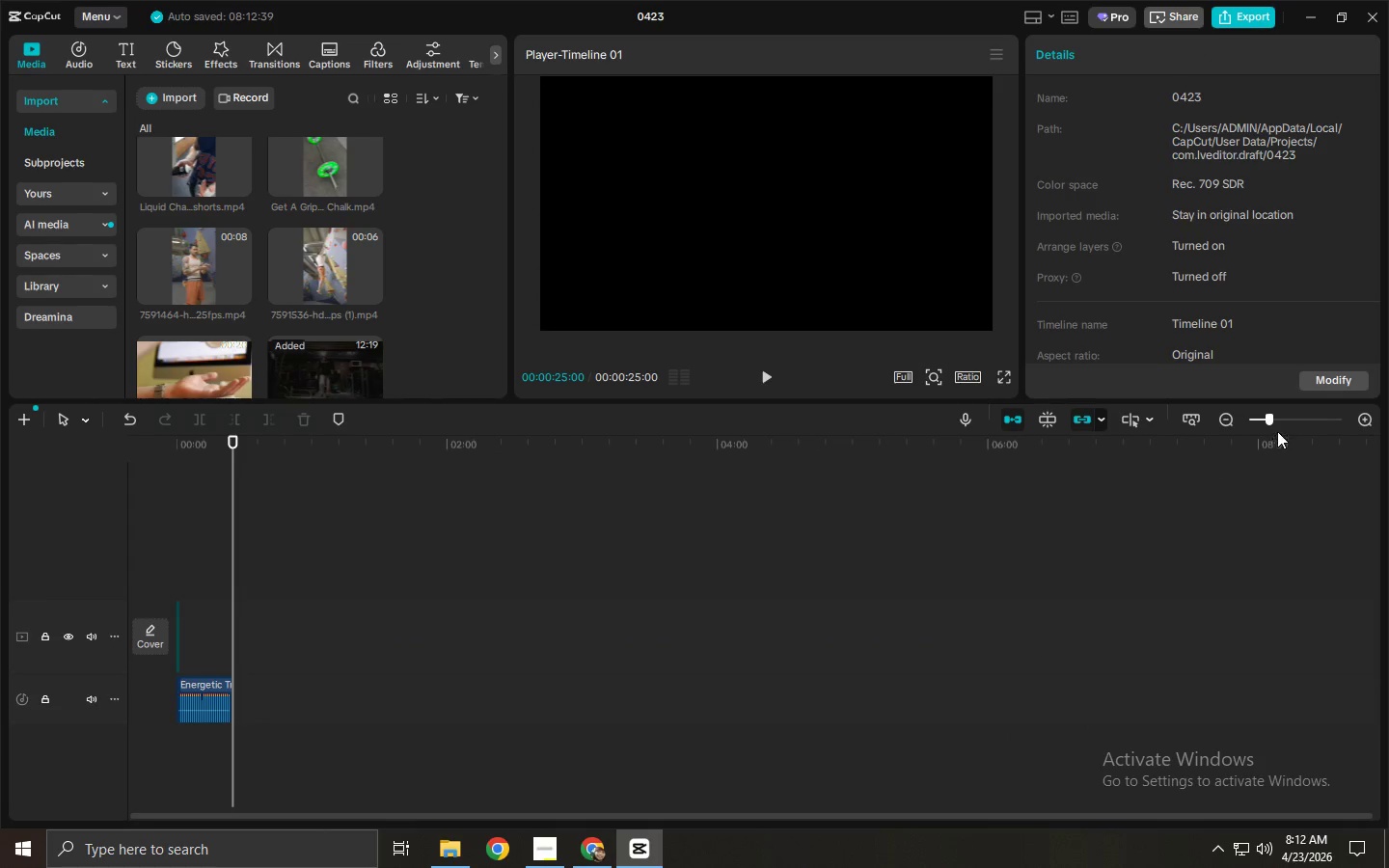 
left_click([1281, 414])
 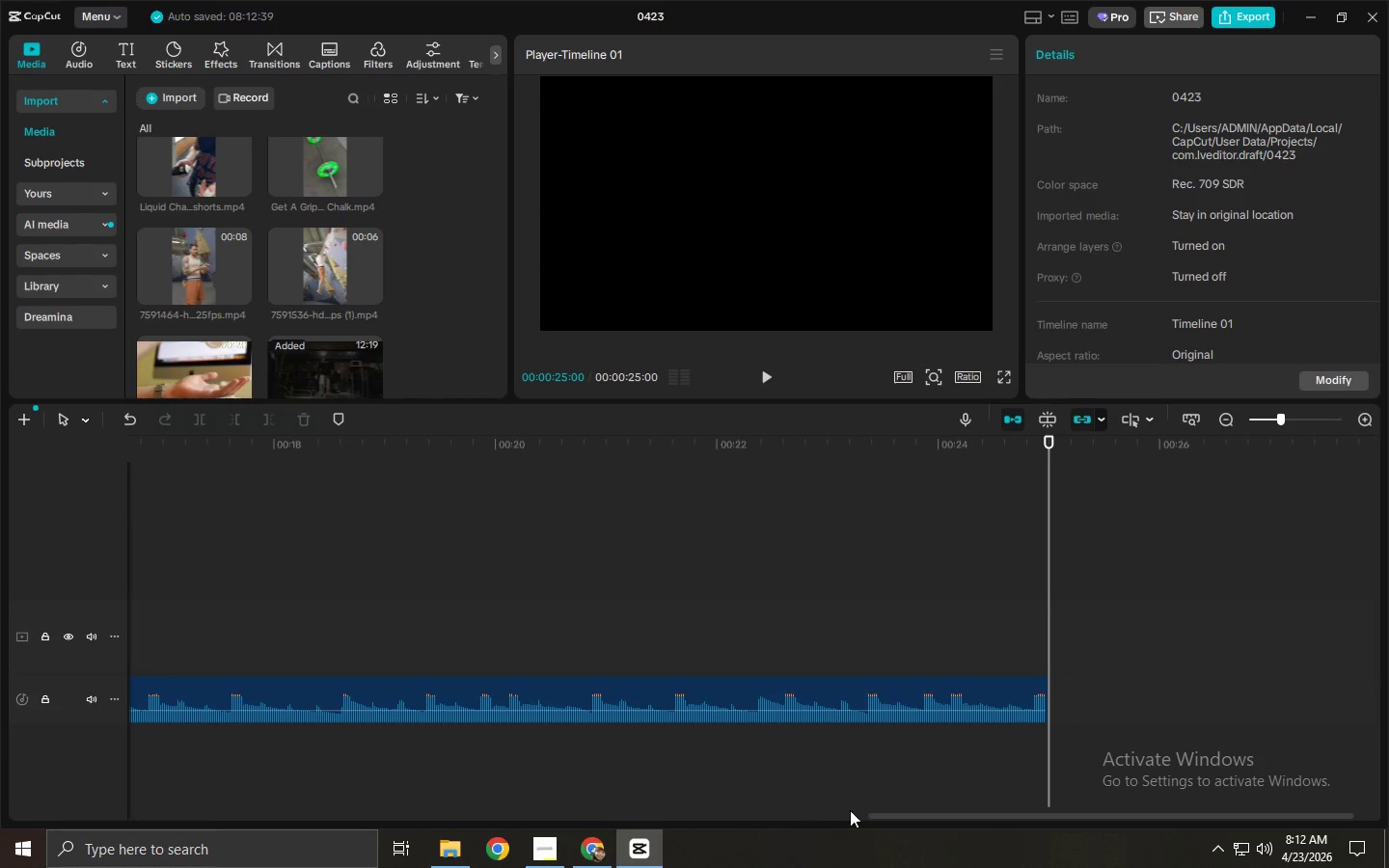 
left_click_drag(start_coordinate=[903, 818], to_coordinate=[0, 773])
 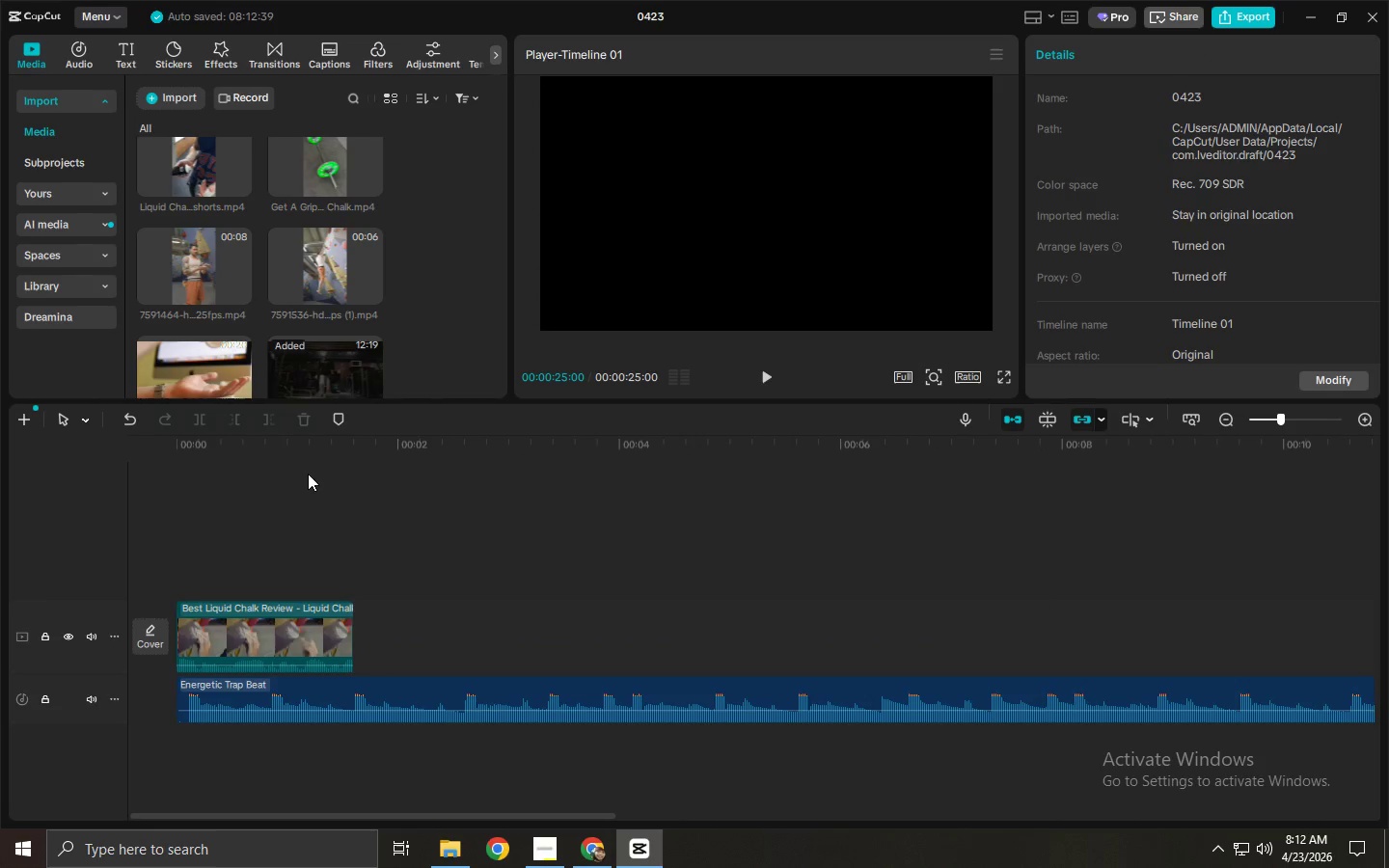 
left_click_drag(start_coordinate=[284, 445], to_coordinate=[103, 453])
 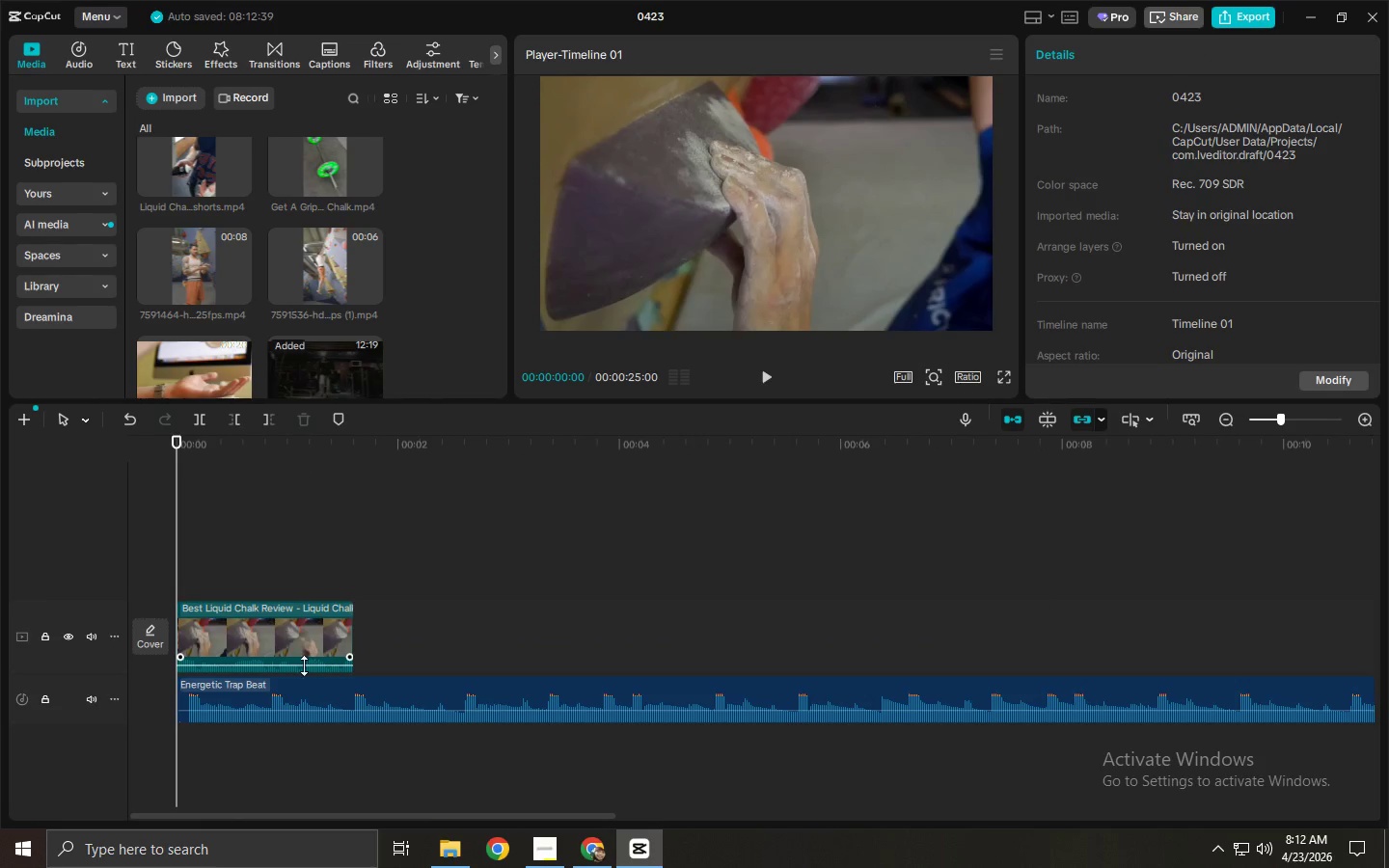 
left_click_drag(start_coordinate=[303, 666], to_coordinate=[296, 687])
 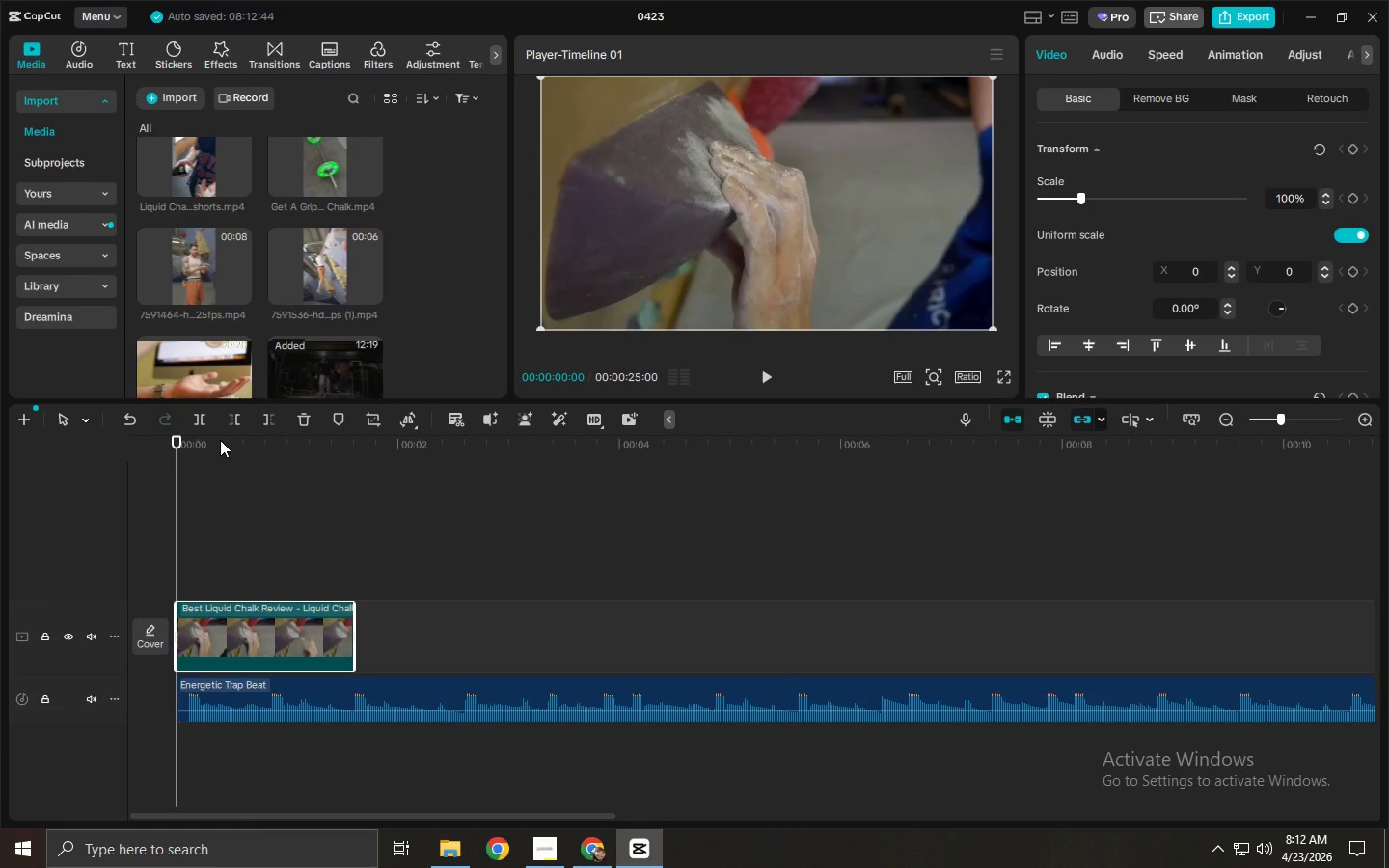 
left_click_drag(start_coordinate=[218, 443], to_coordinate=[134, 444])
 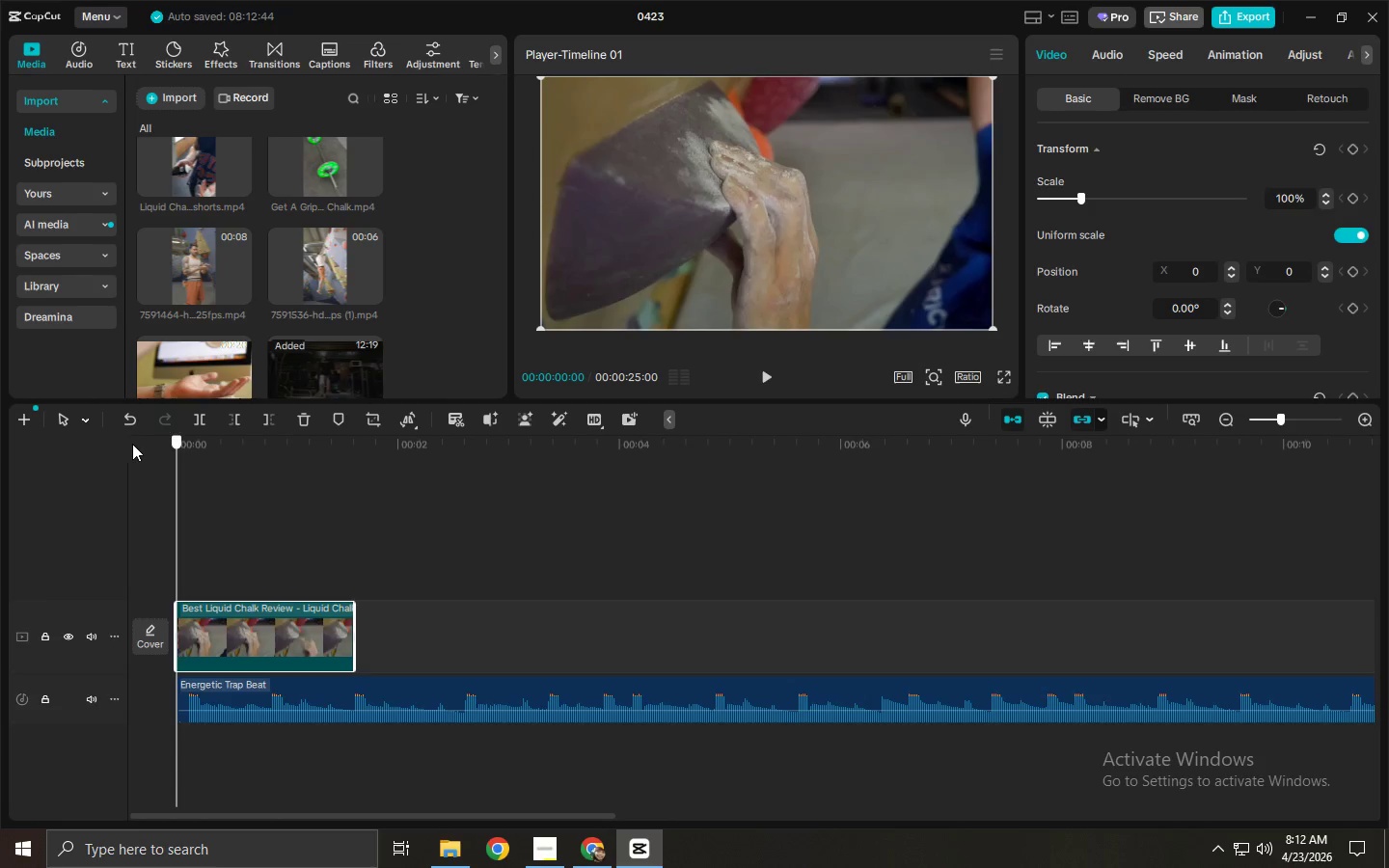 
key(Space)
 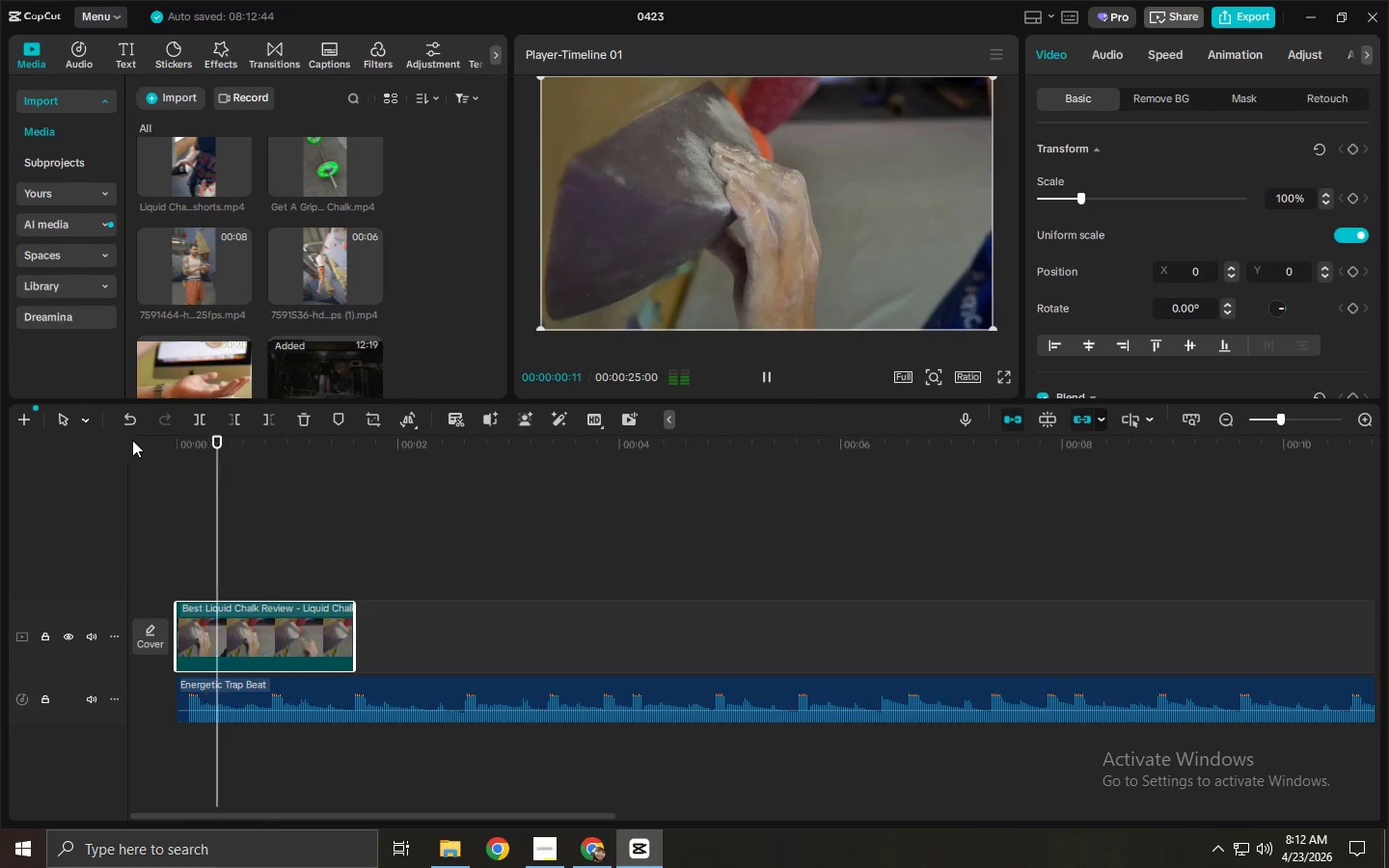 
key(Space)
 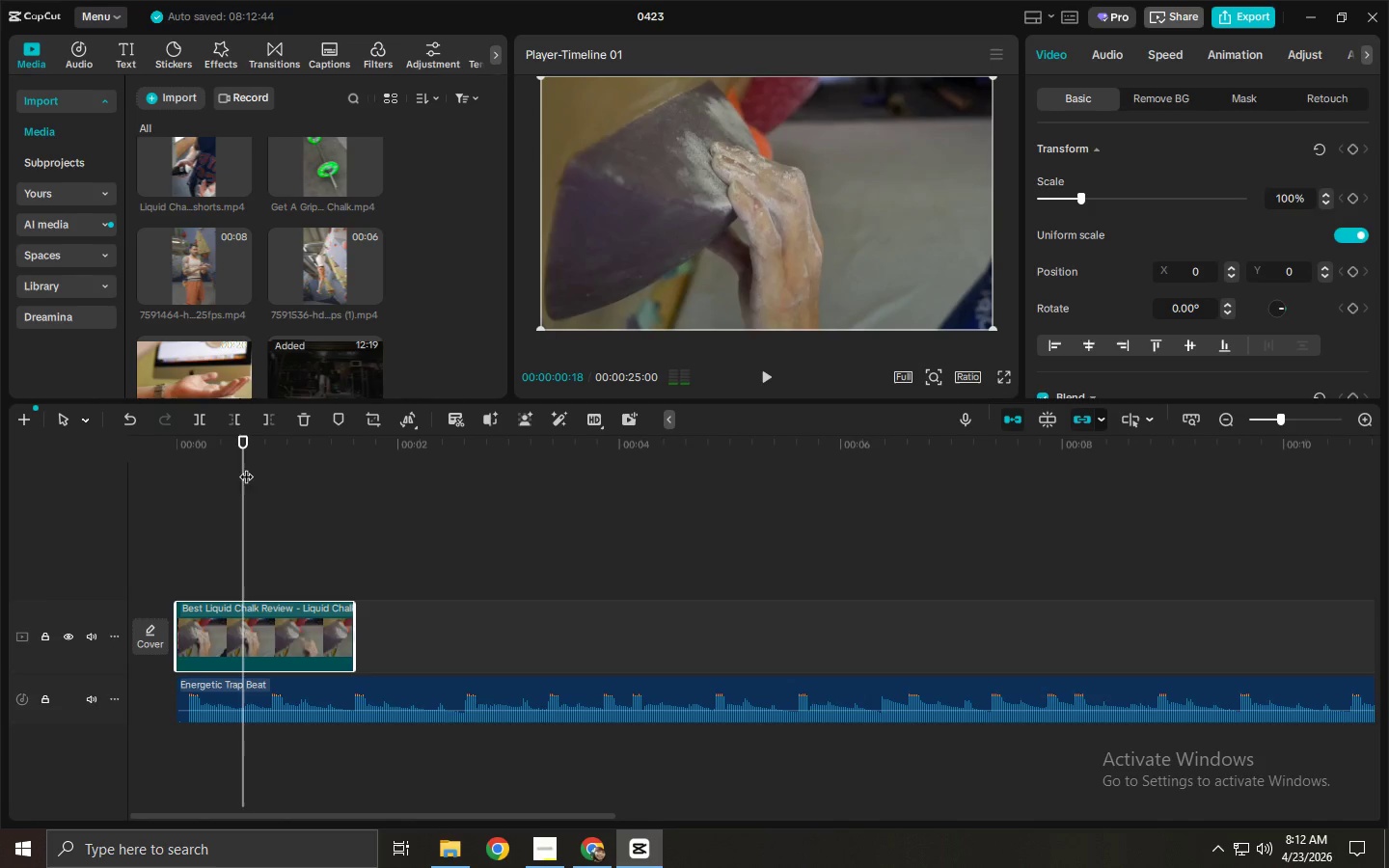 
left_click_drag(start_coordinate=[251, 455], to_coordinate=[134, 449])
 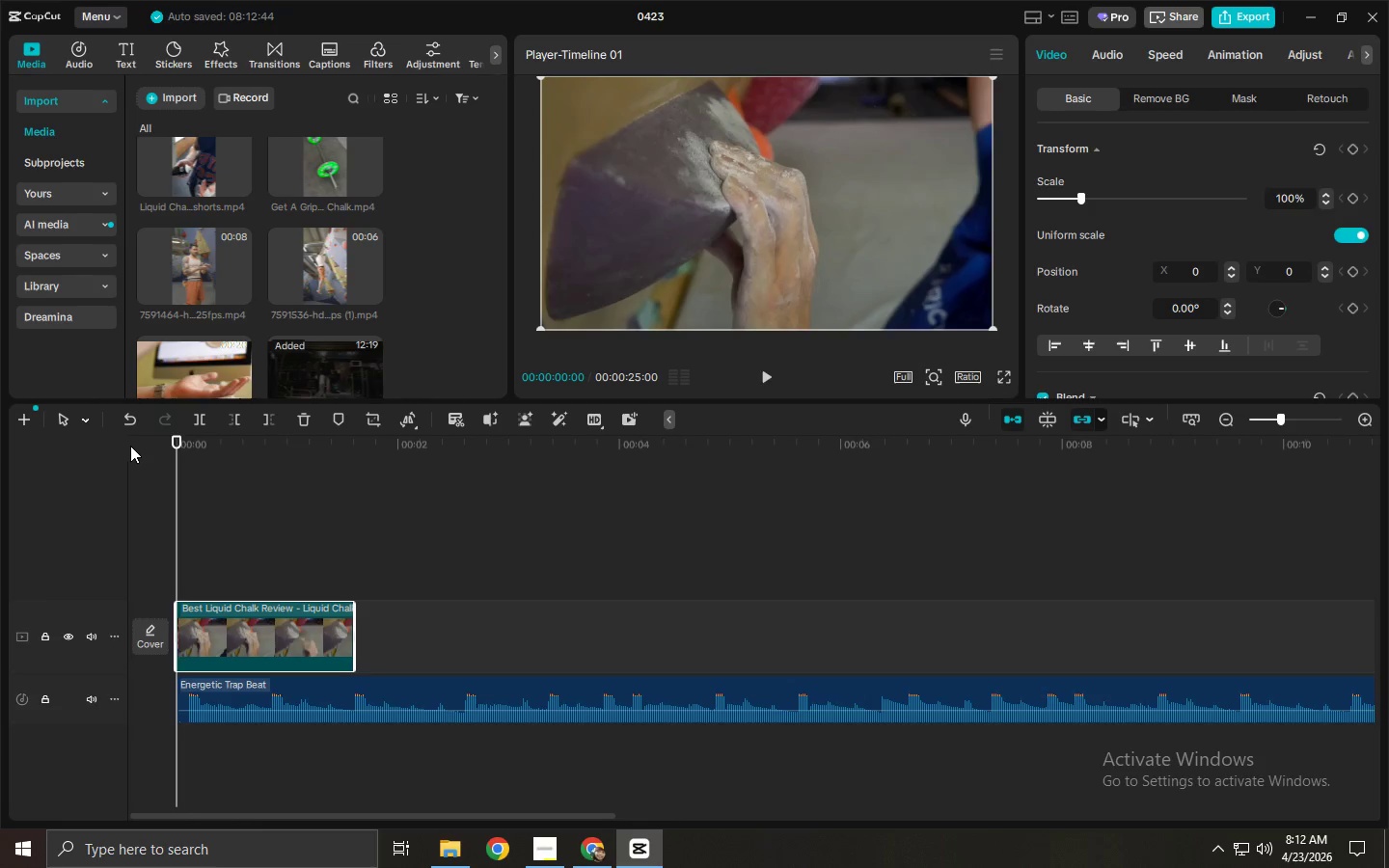 
key(Space)
 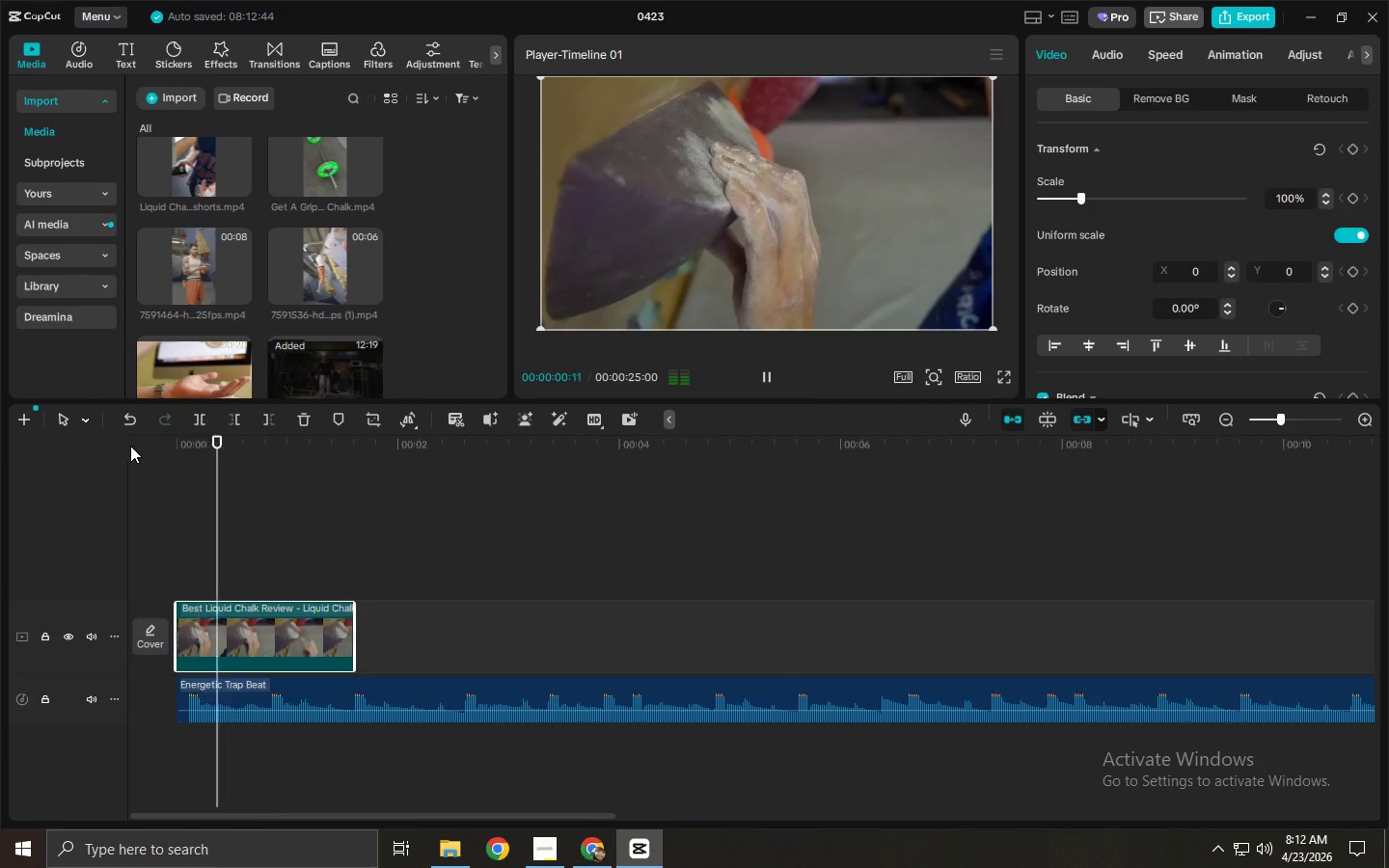 
key(Space)
 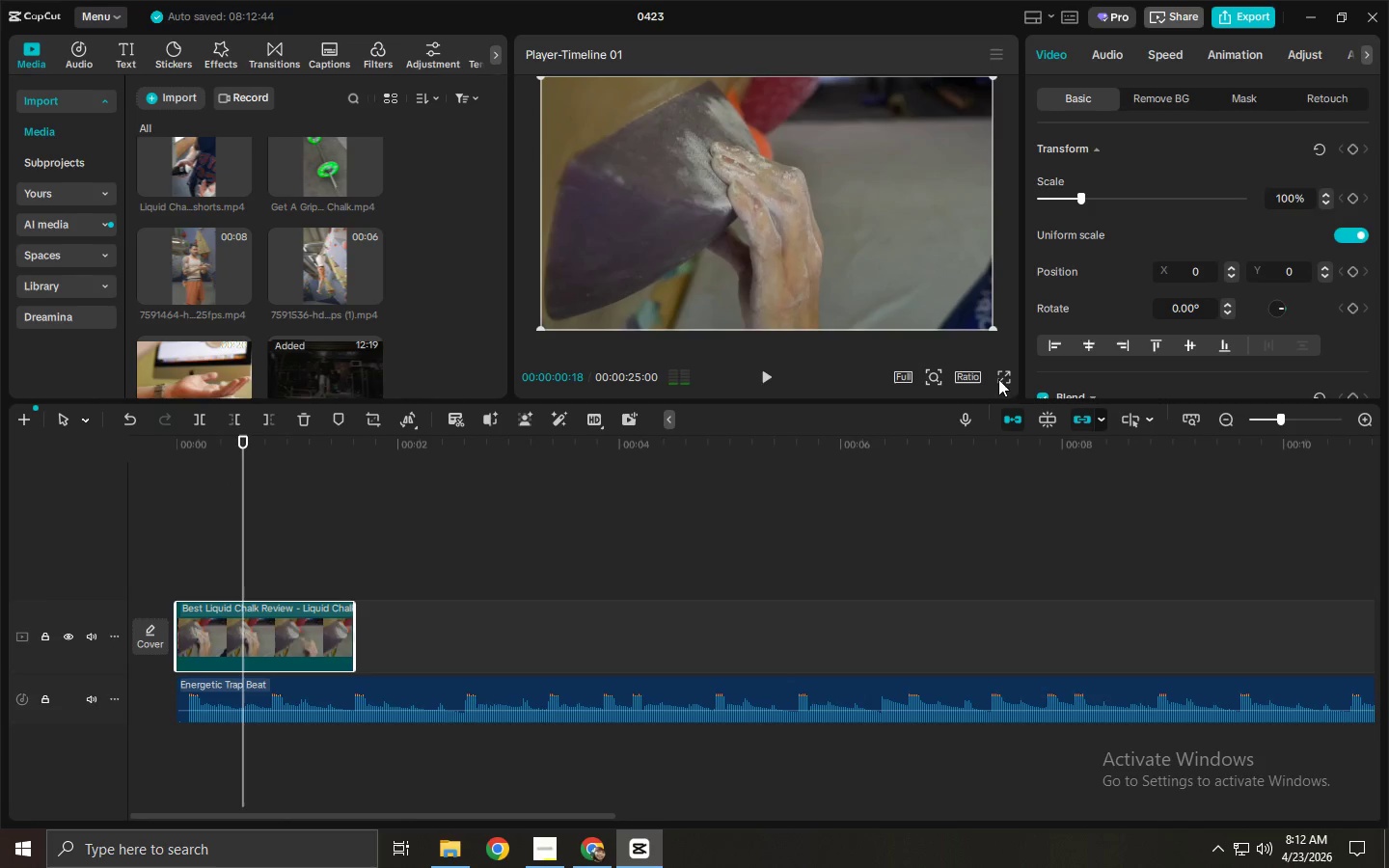 
left_click([966, 370])
 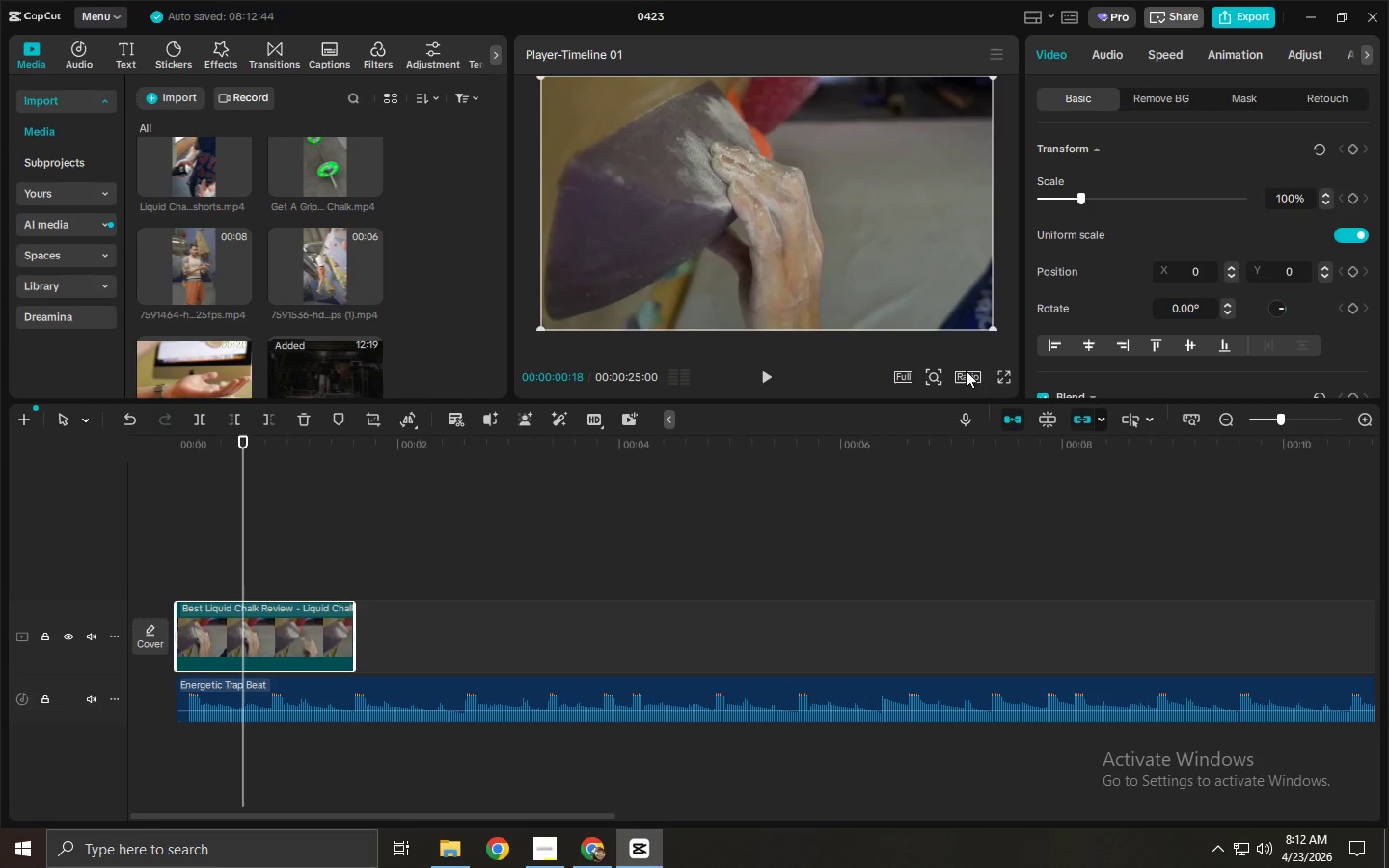 
left_click([966, 373])
 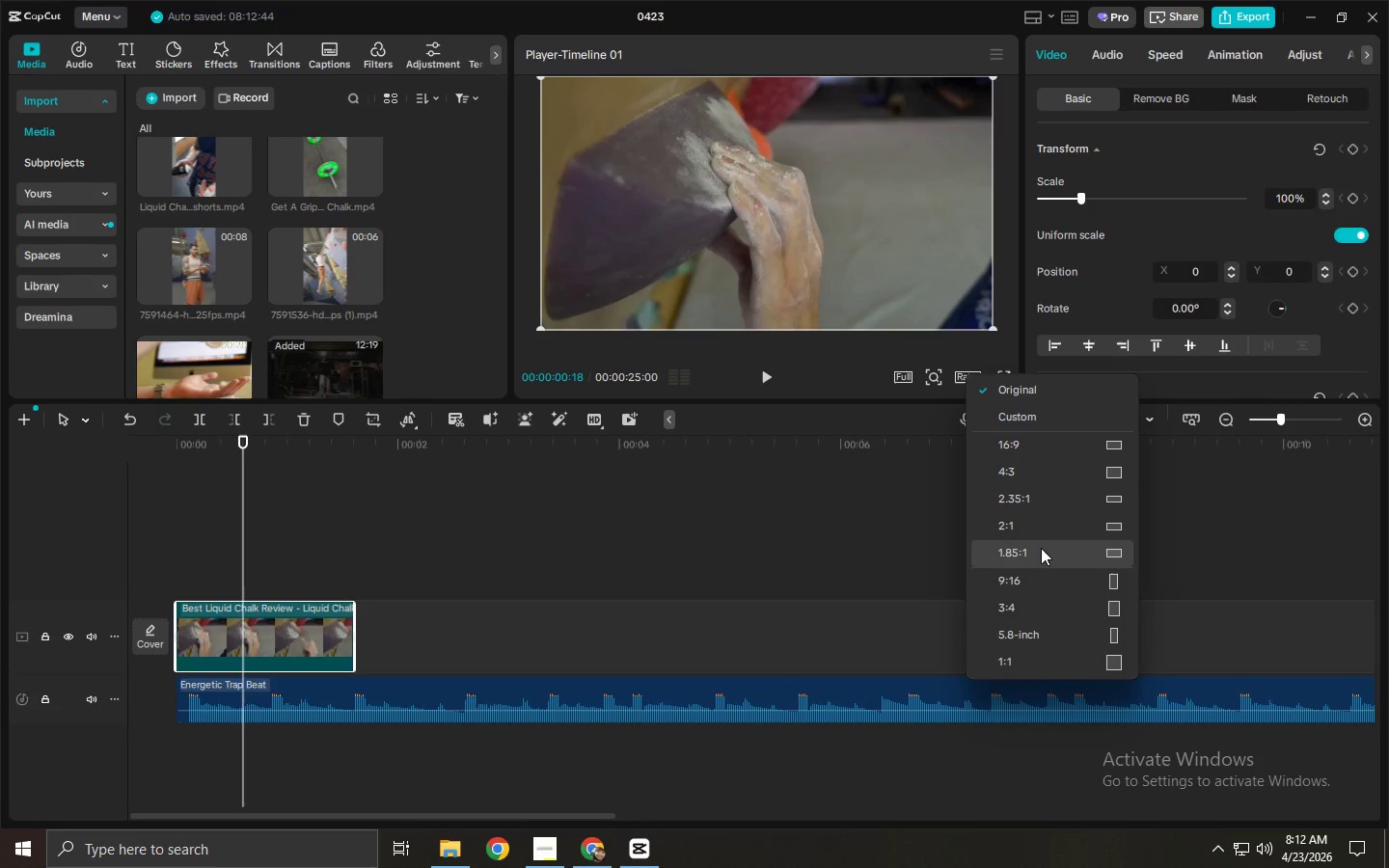 
left_click([1044, 581])
 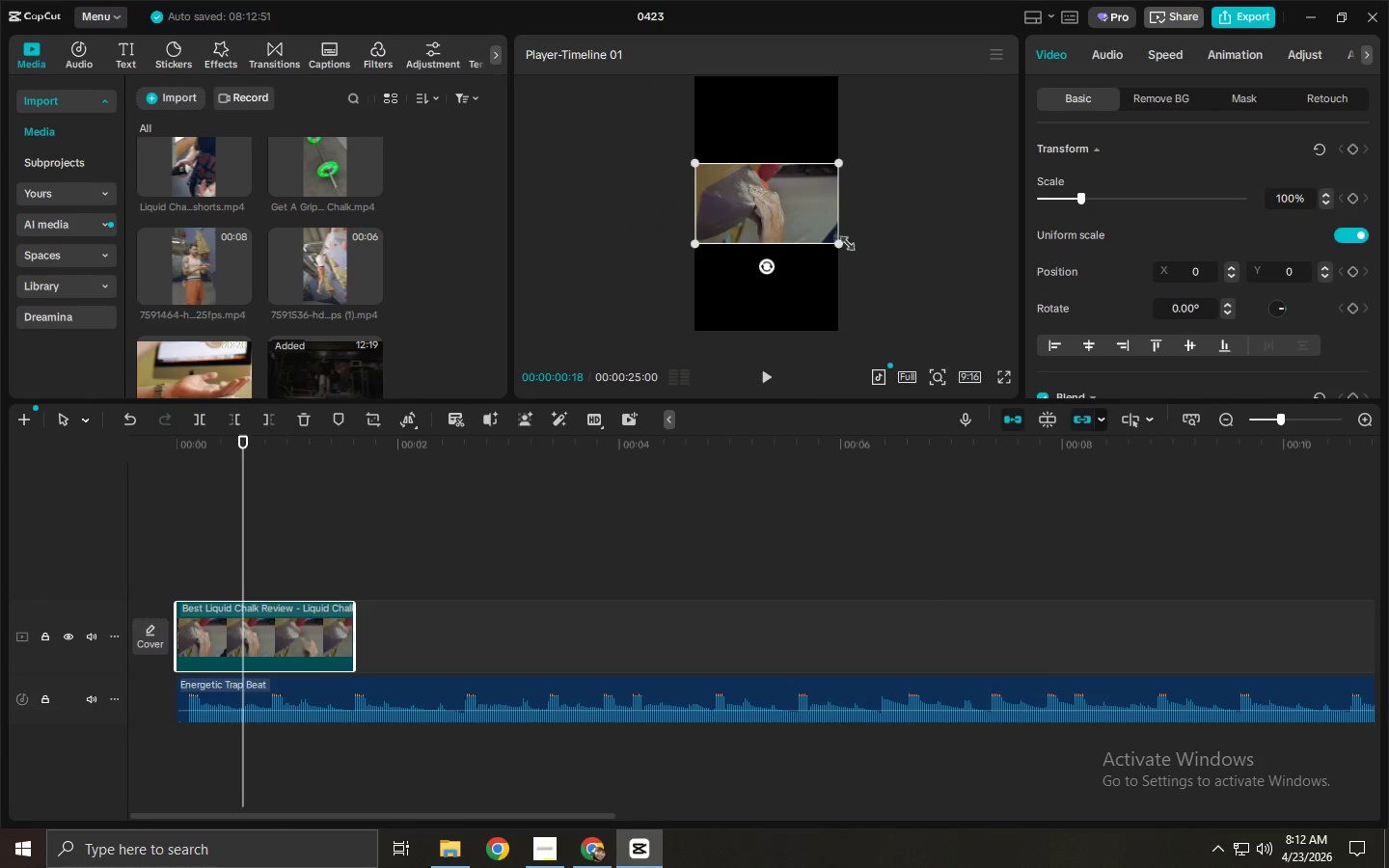 
left_click_drag(start_coordinate=[839, 239], to_coordinate=[1049, 405])
 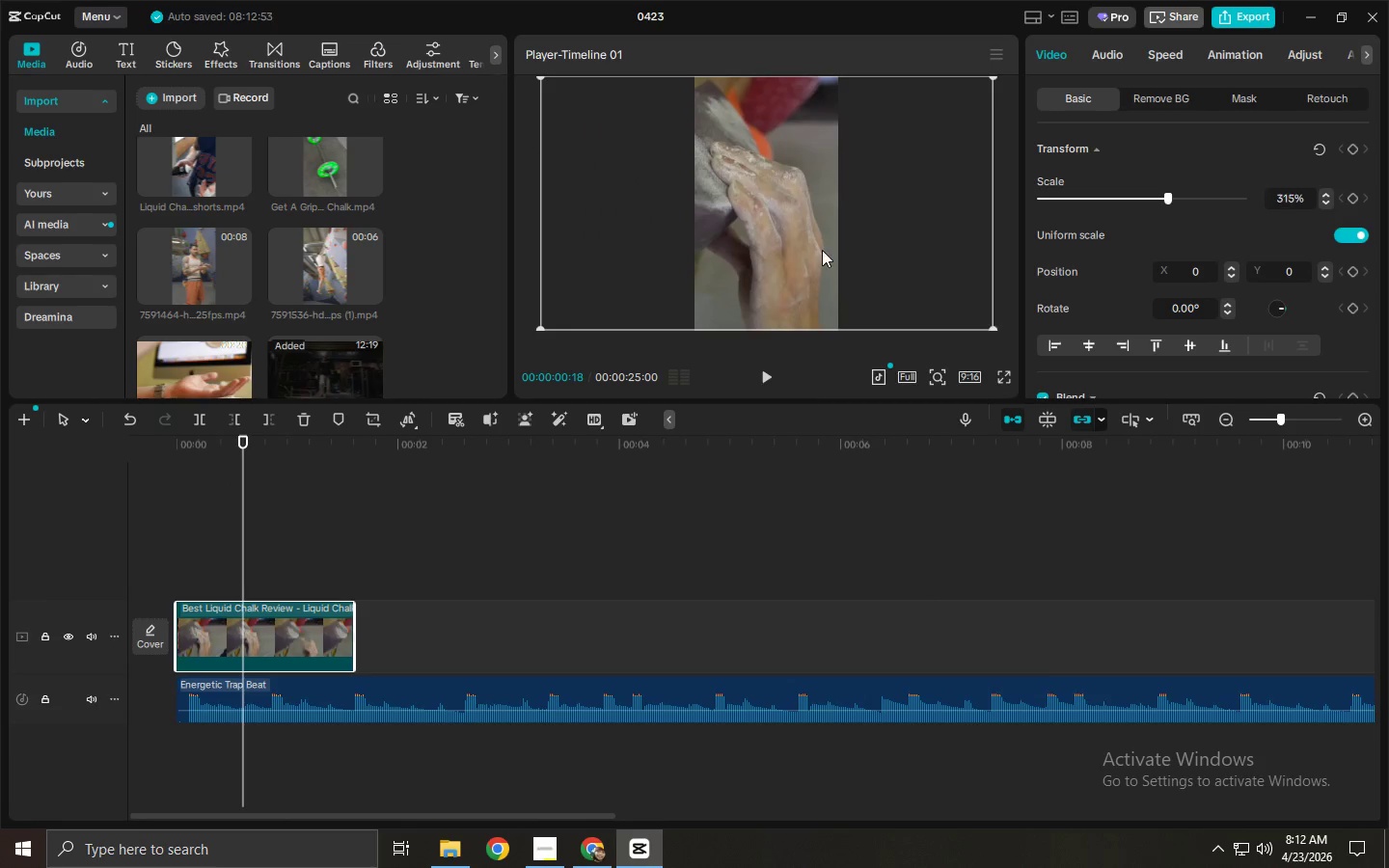 
left_click_drag(start_coordinate=[822, 250], to_coordinate=[863, 250])
 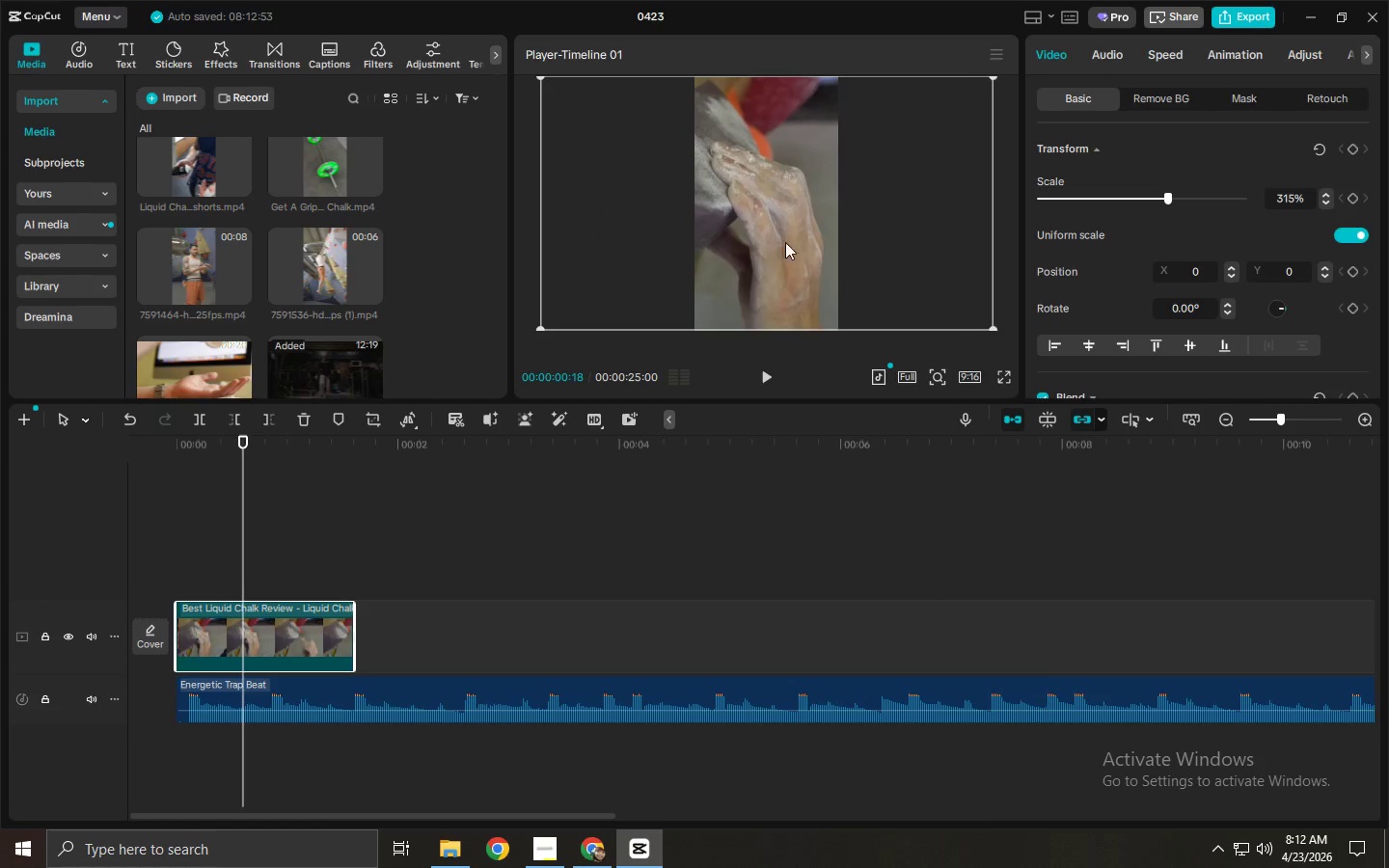 
left_click_drag(start_coordinate=[758, 237], to_coordinate=[802, 236])
 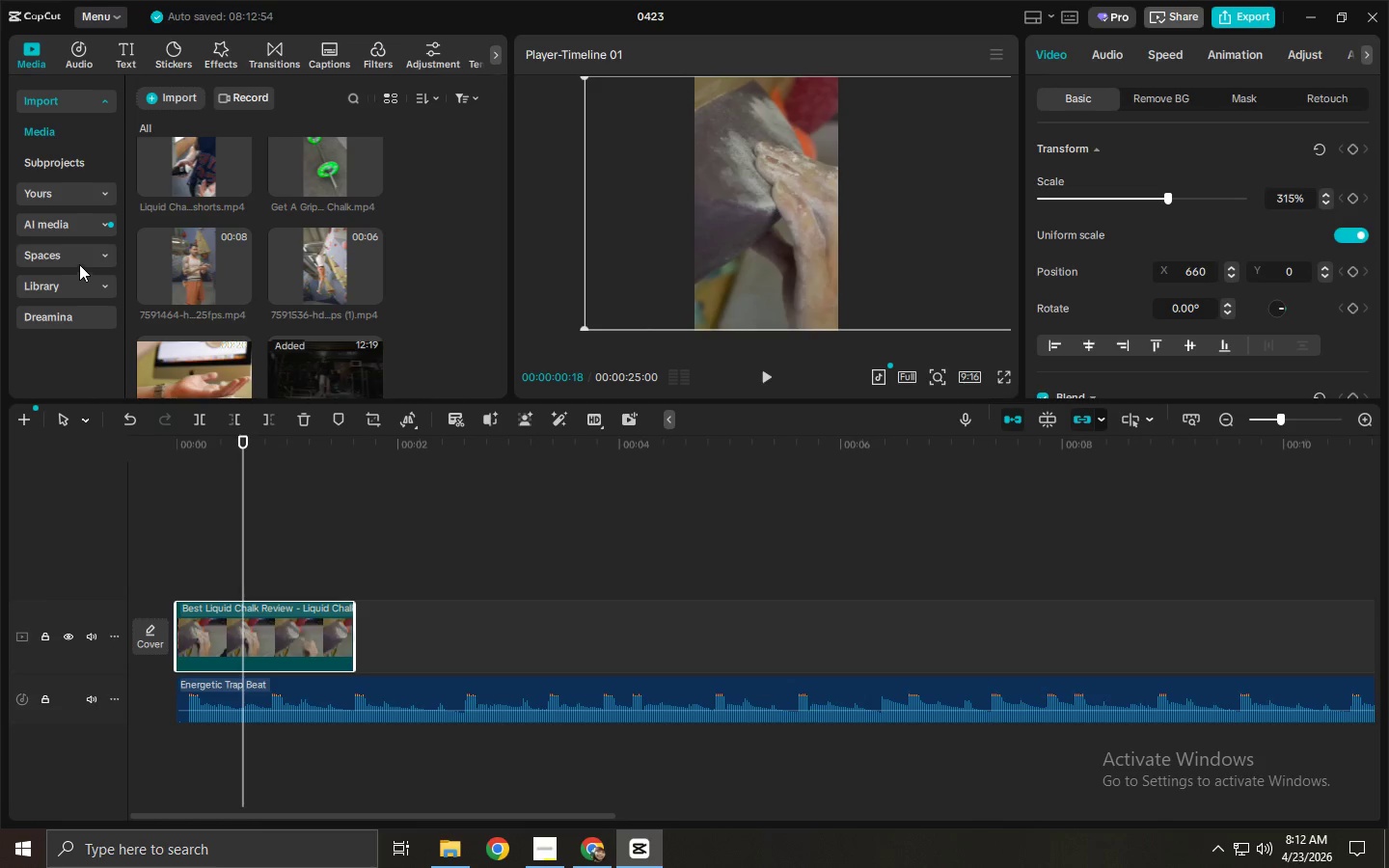 
left_click([69, 275])
 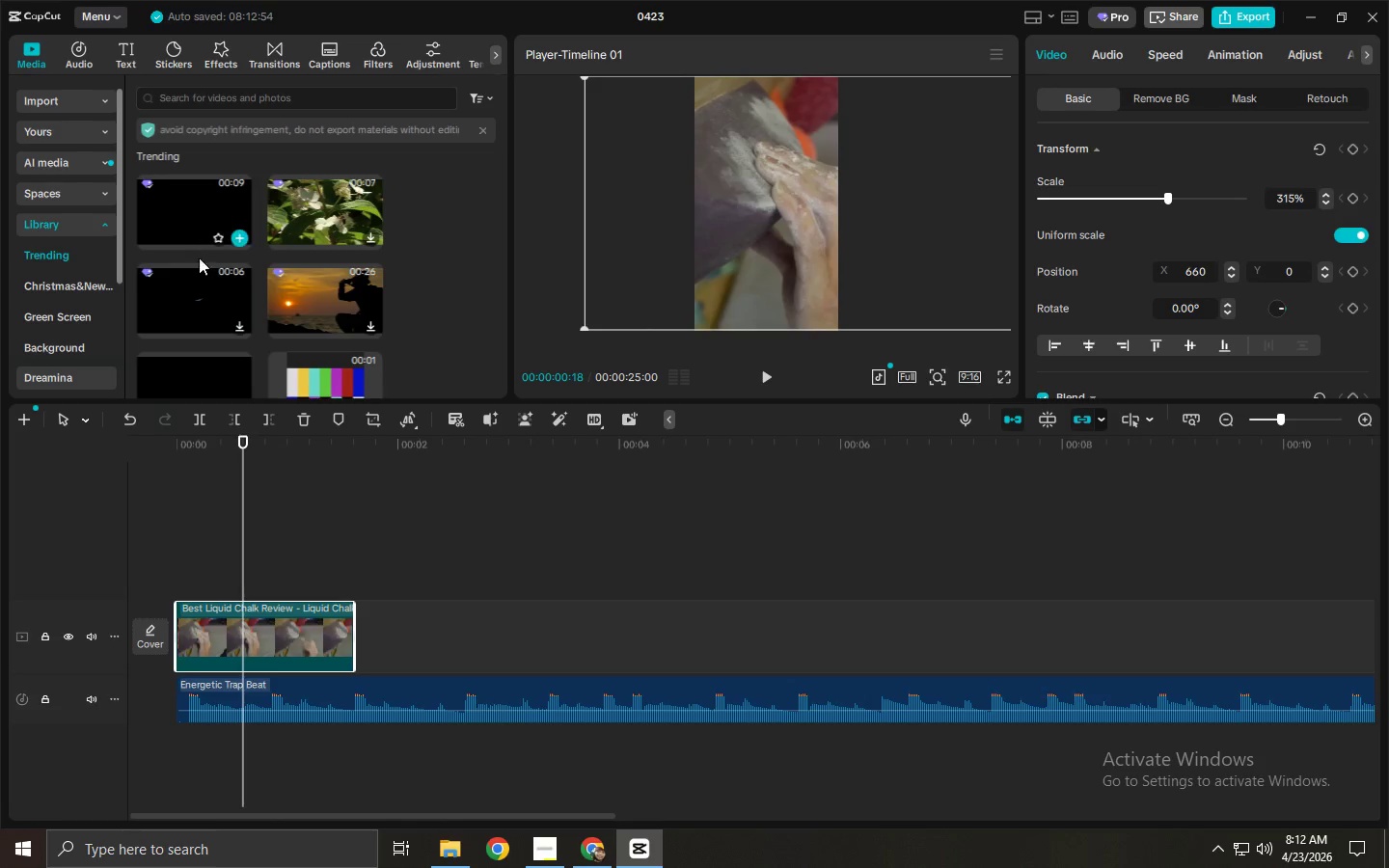 
left_click_drag(start_coordinate=[204, 379], to_coordinate=[165, 631])
 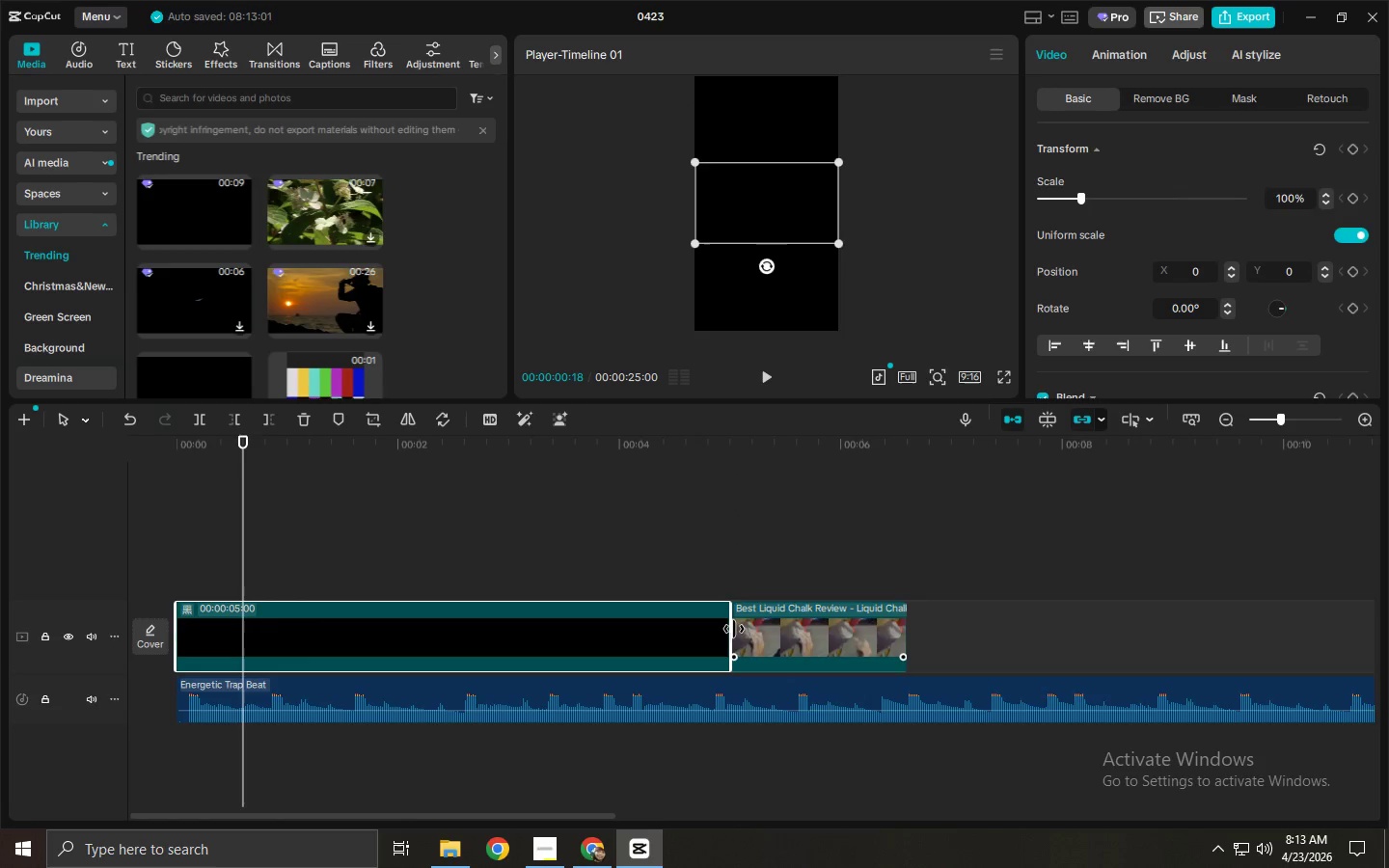 
left_click_drag(start_coordinate=[734, 629], to_coordinate=[189, 640])
 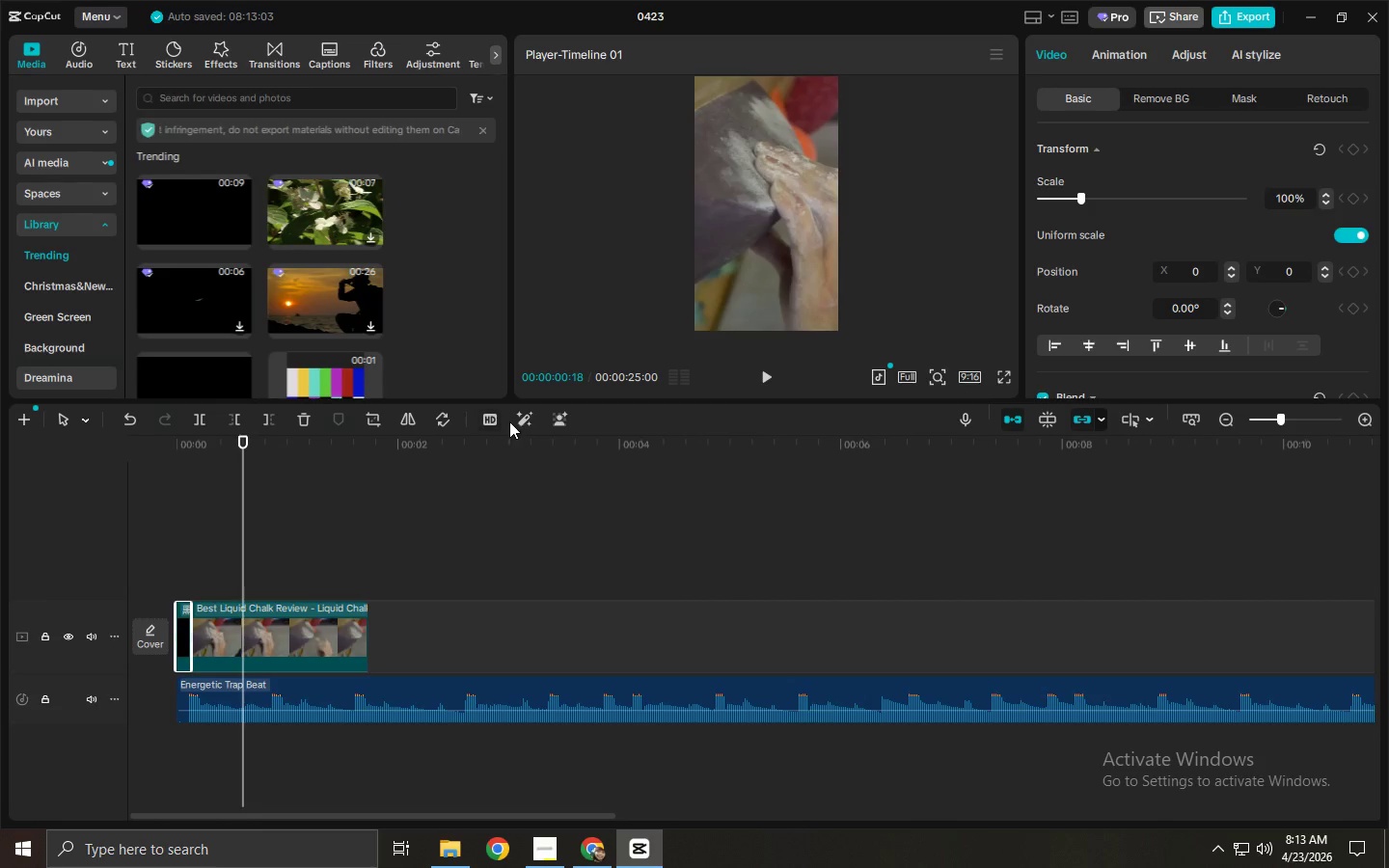 
left_click([435, 702])
 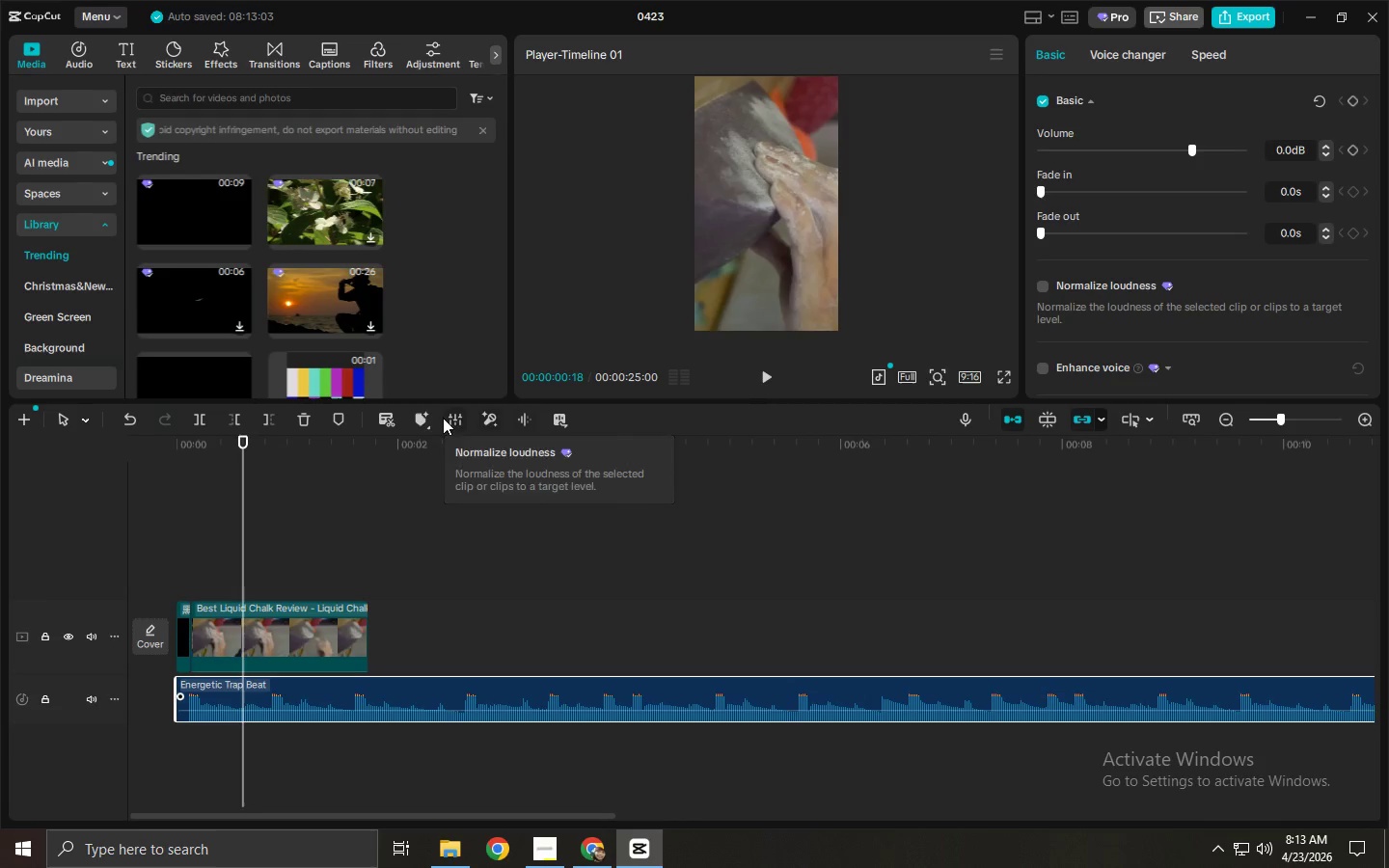 
left_click([461, 573])
 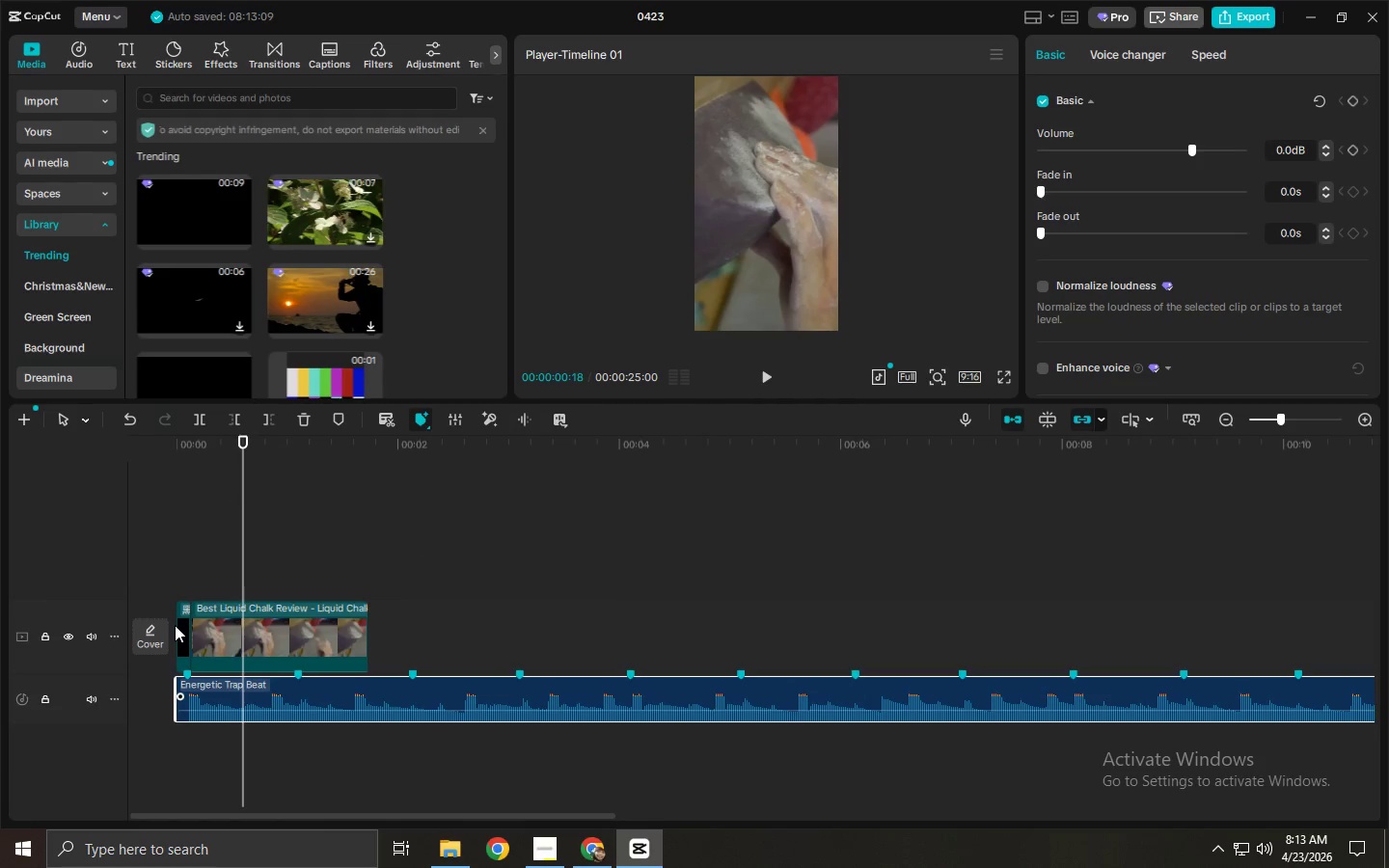 
left_click([177, 628])
 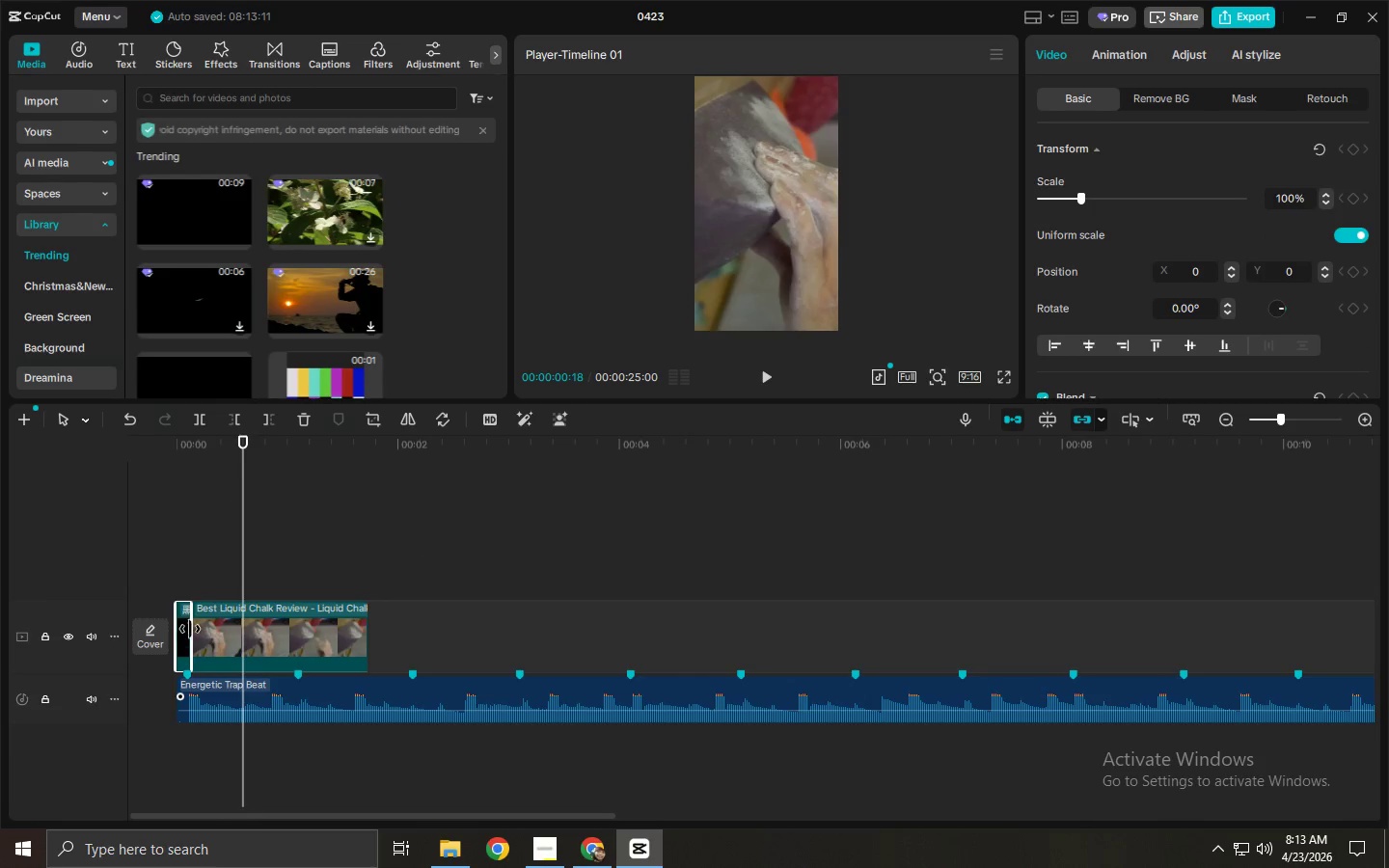 
left_click_drag(start_coordinate=[190, 629], to_coordinate=[185, 630])
 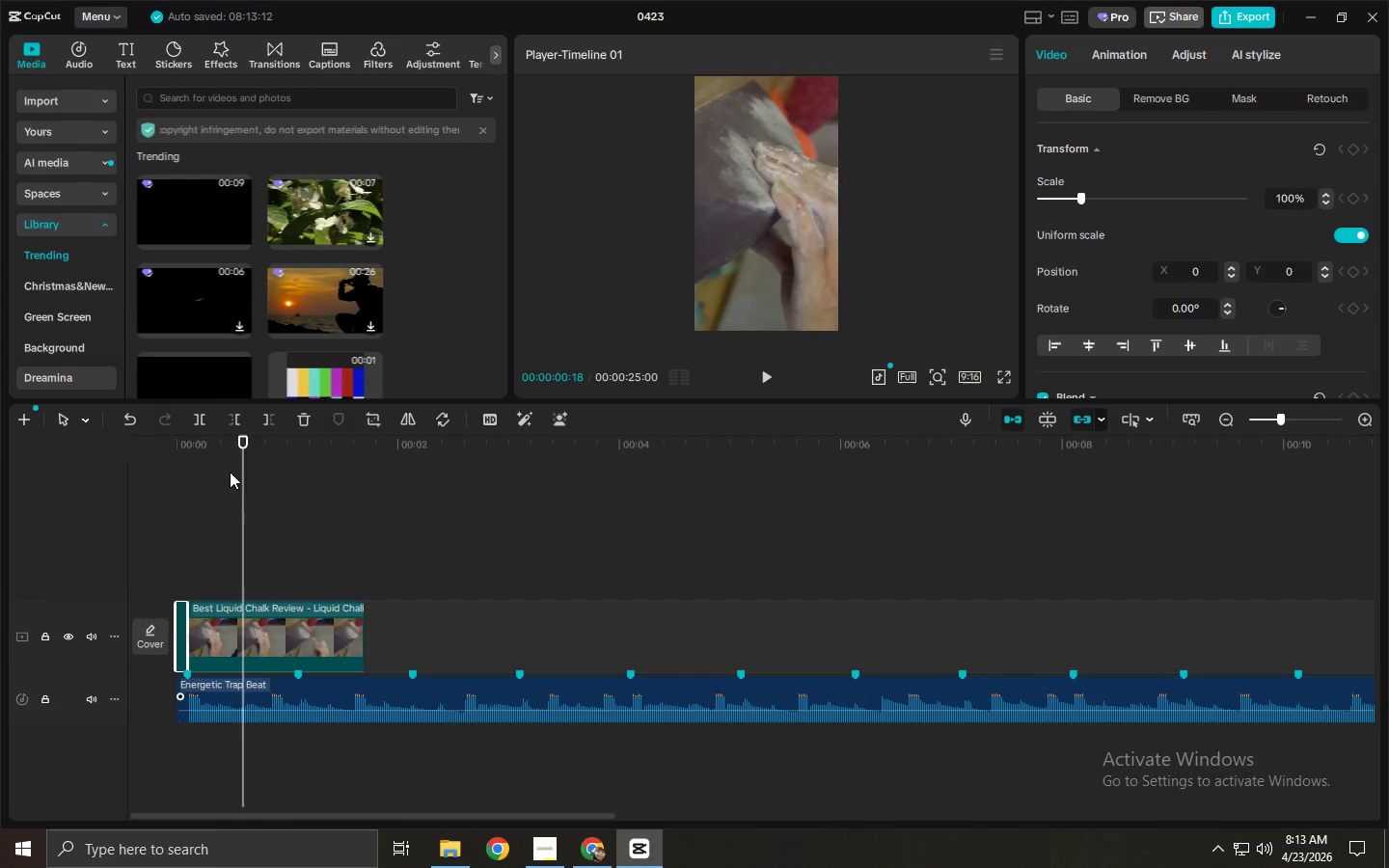 
left_click_drag(start_coordinate=[226, 448], to_coordinate=[142, 441])
 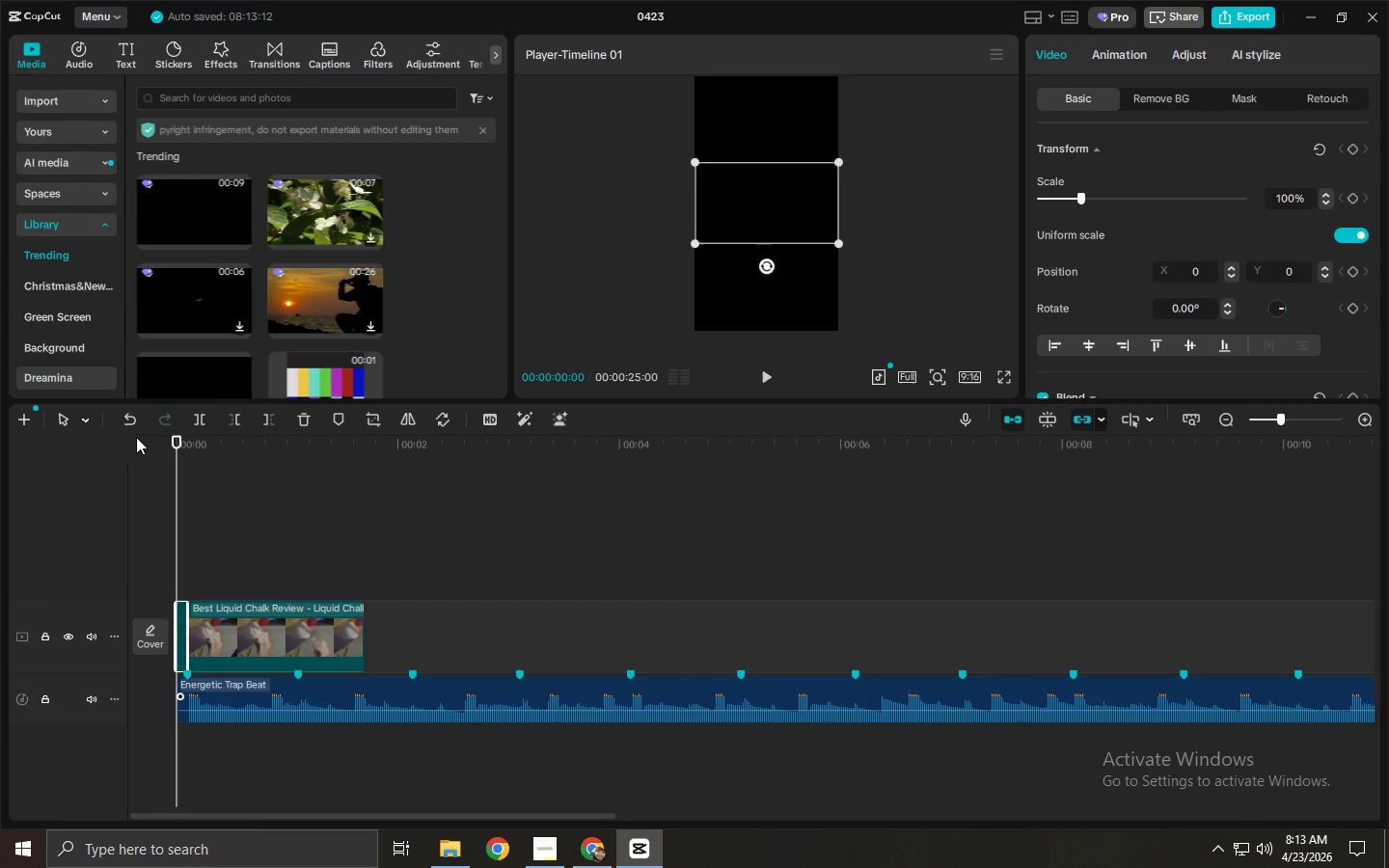 
key(Space)
 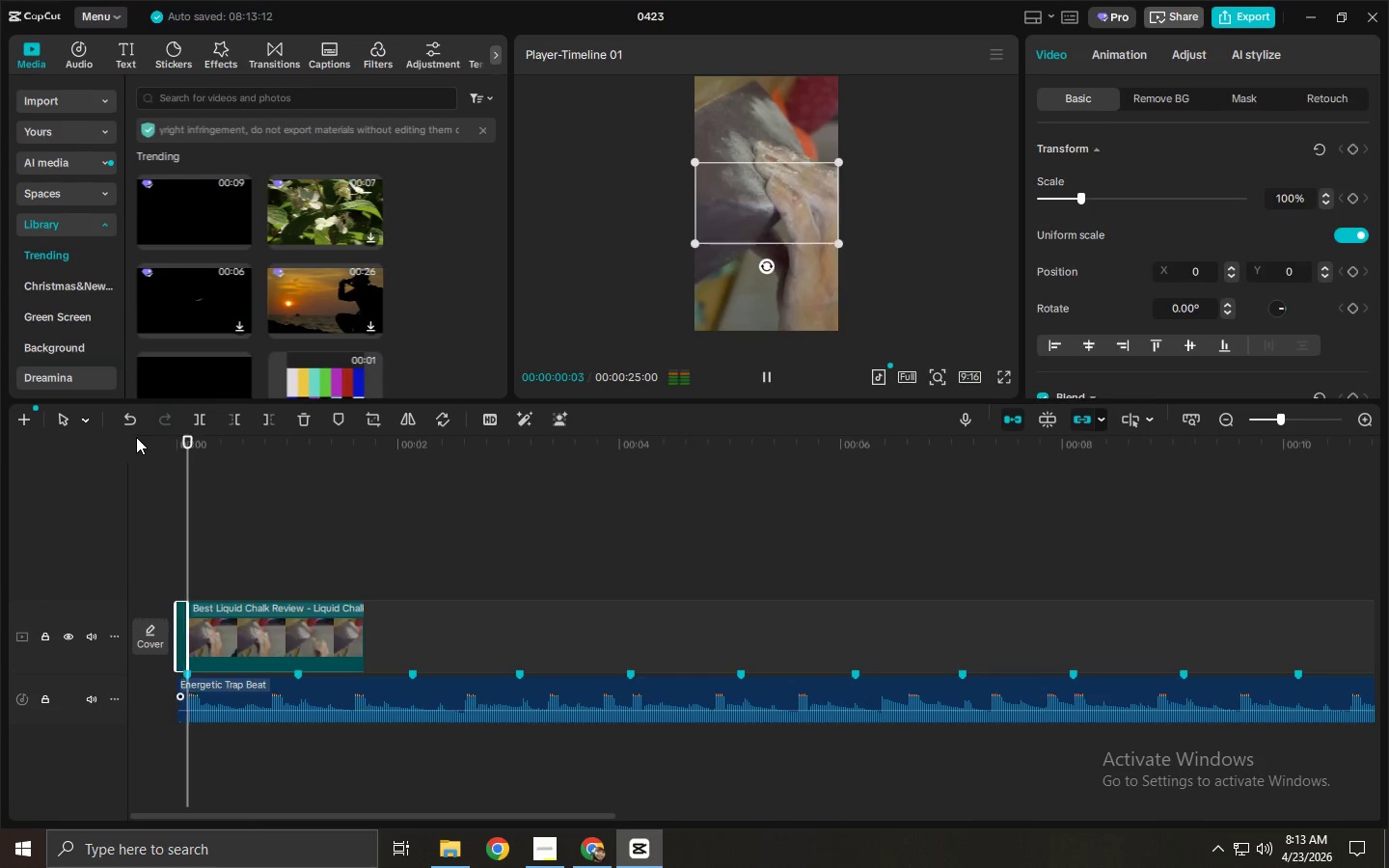 
key(Space)
 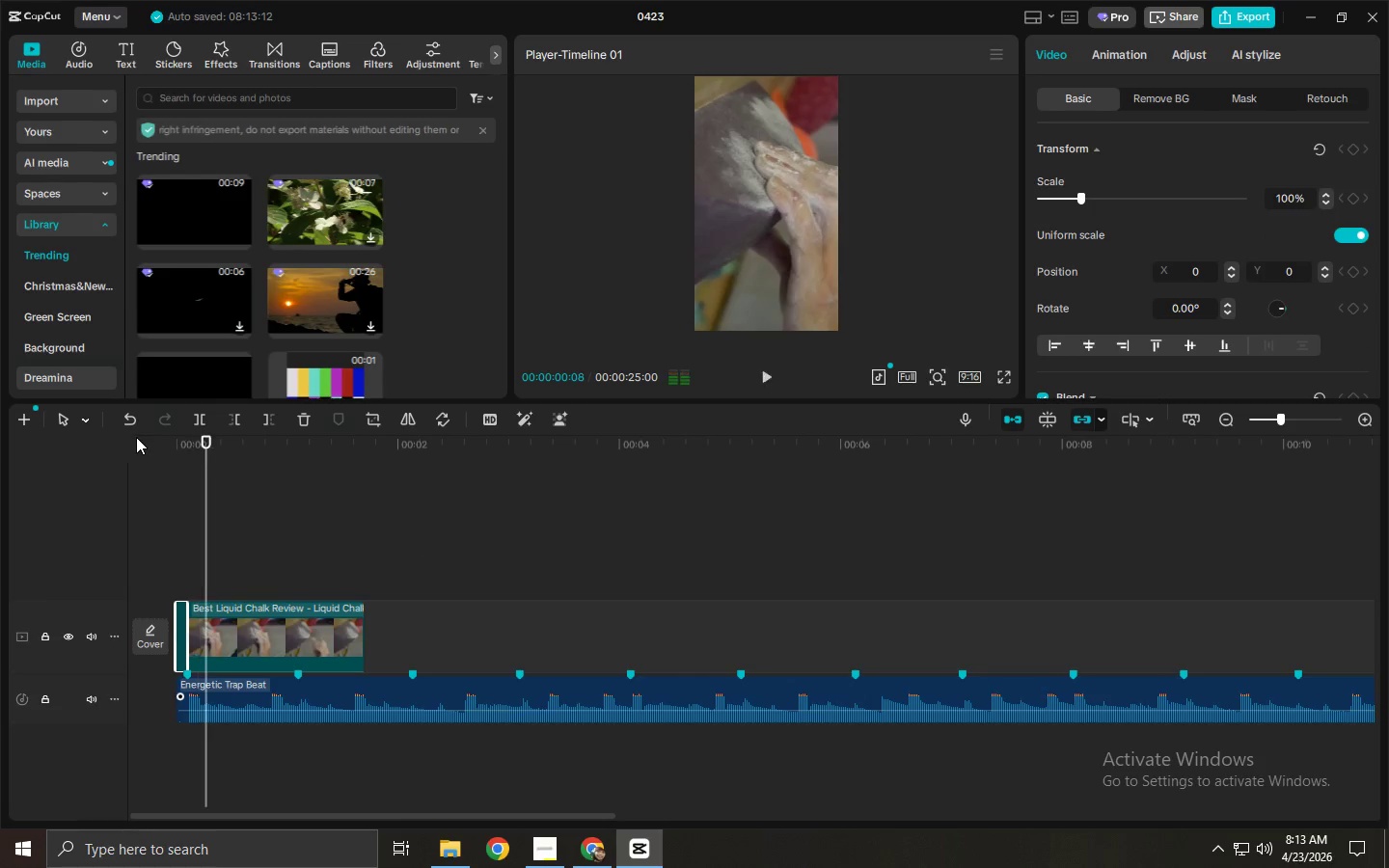 
hold_key(key=Space, duration=0.36)
 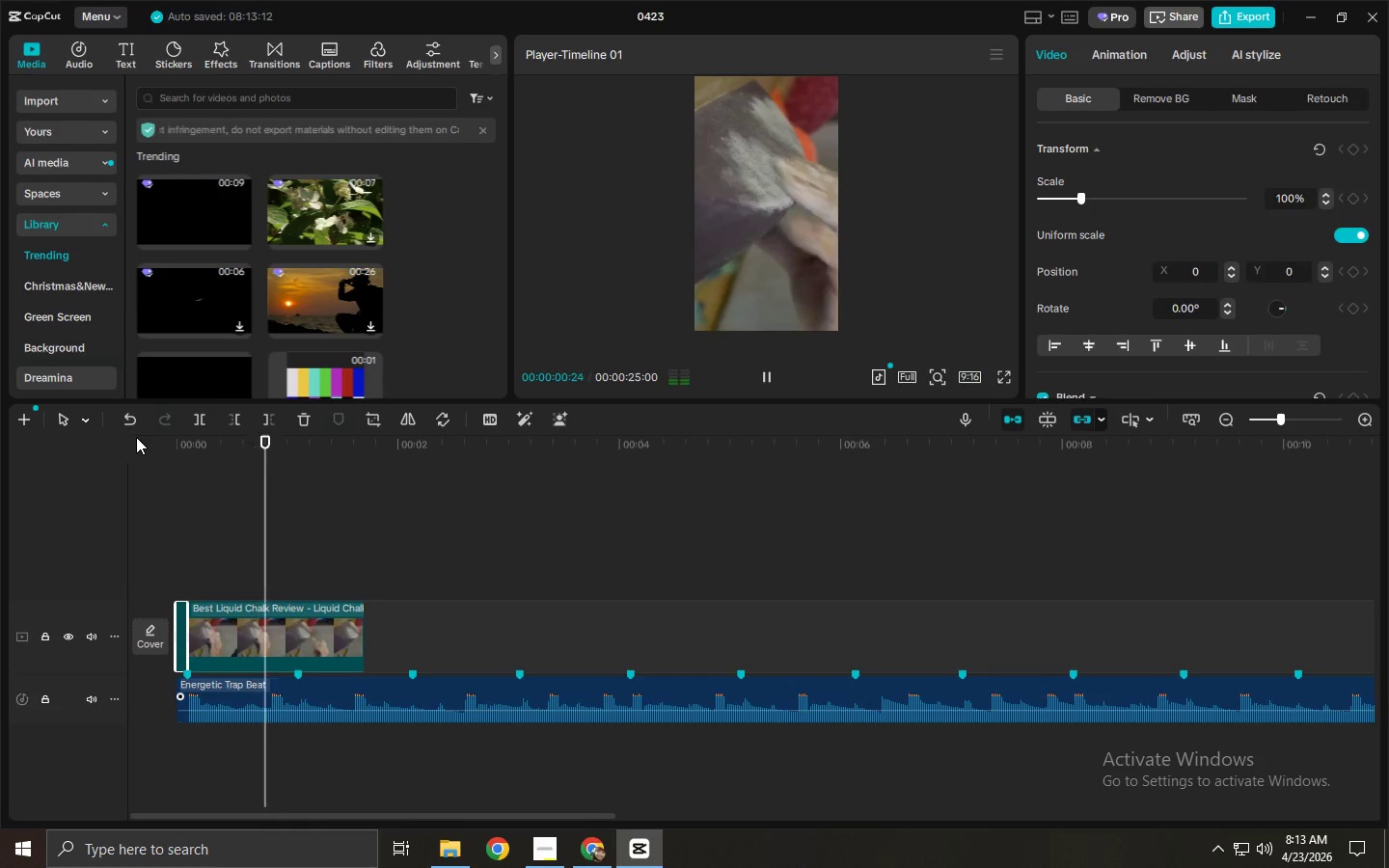 
key(Space)
 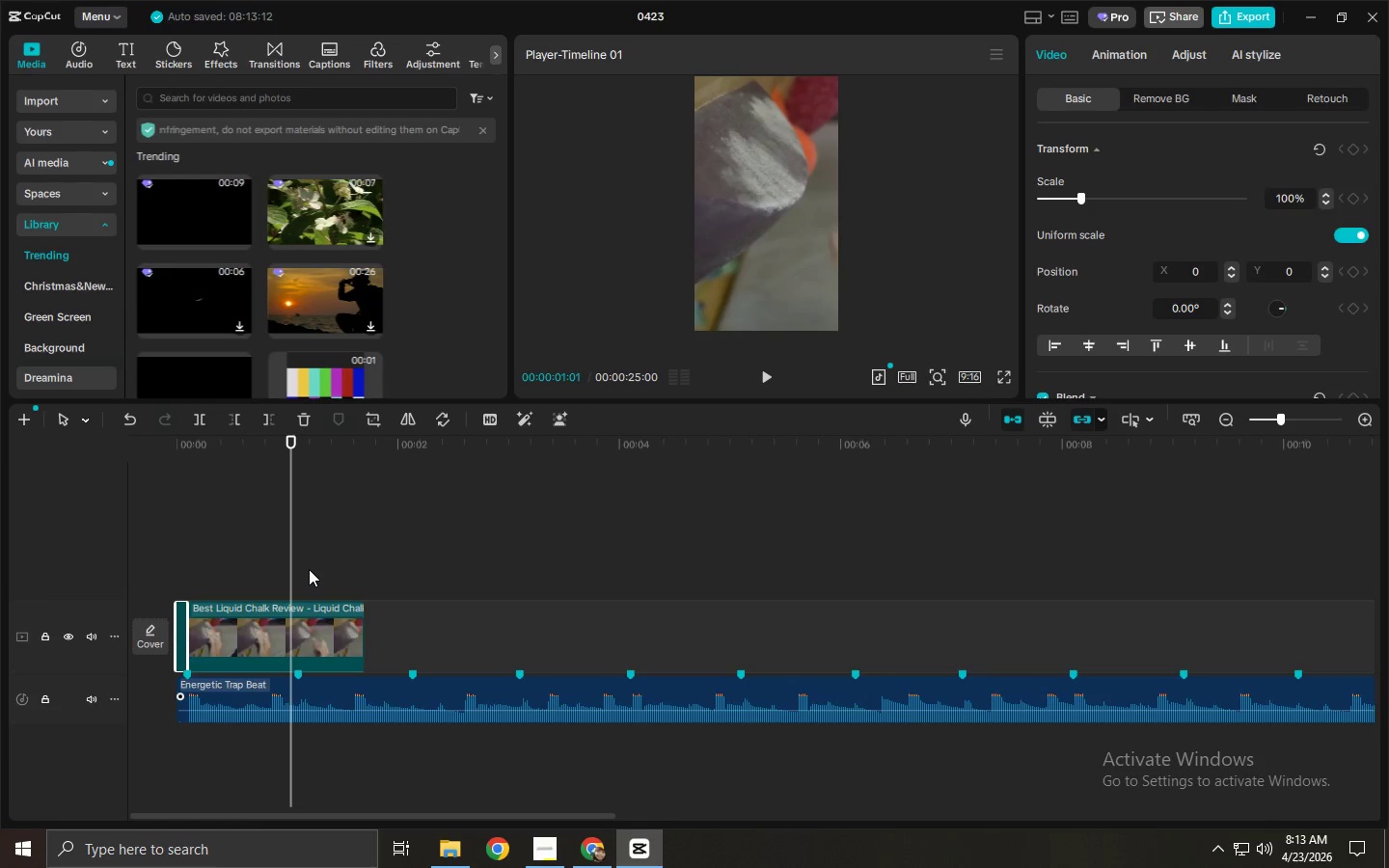 
key(Space)
 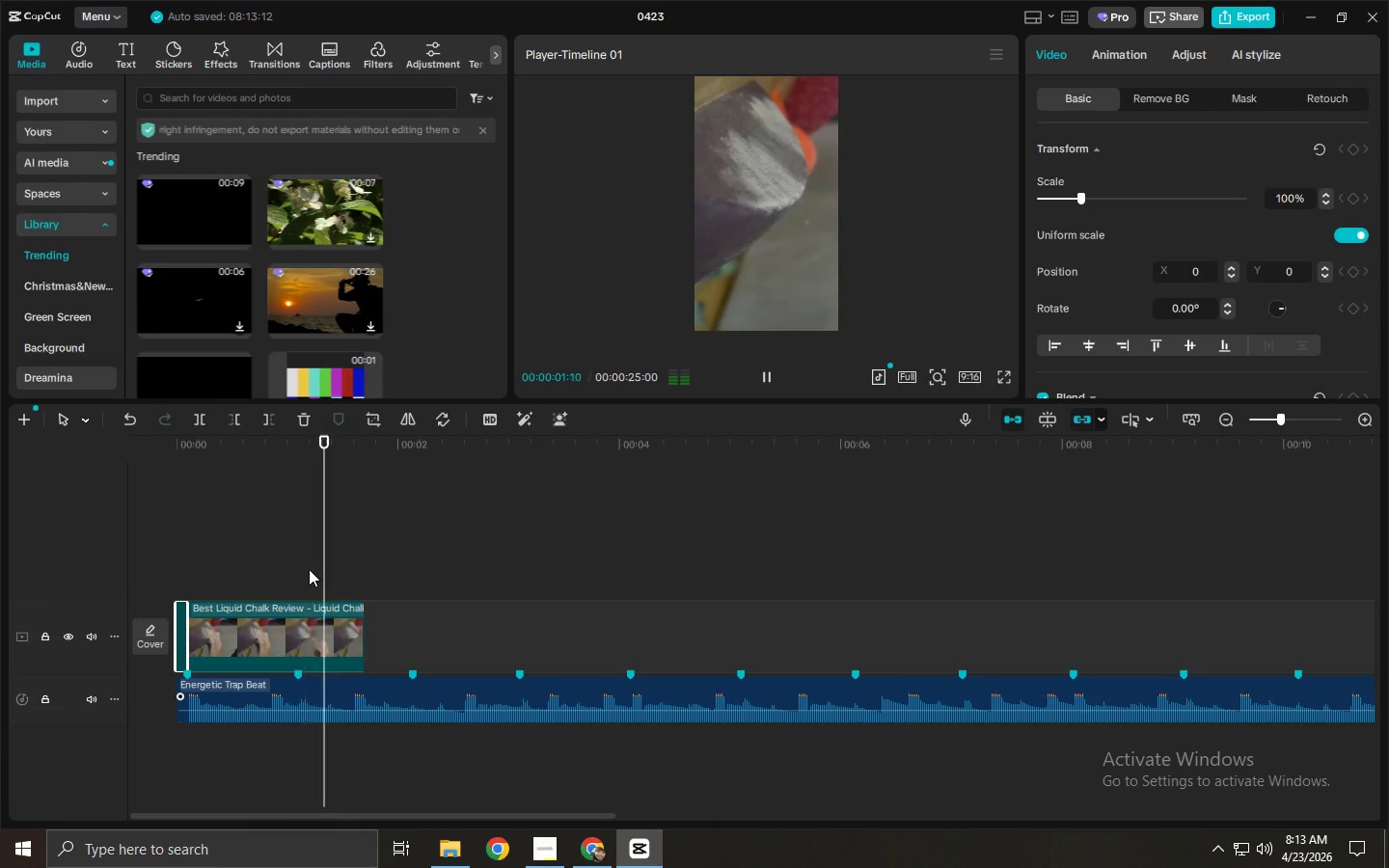 
key(Space)
 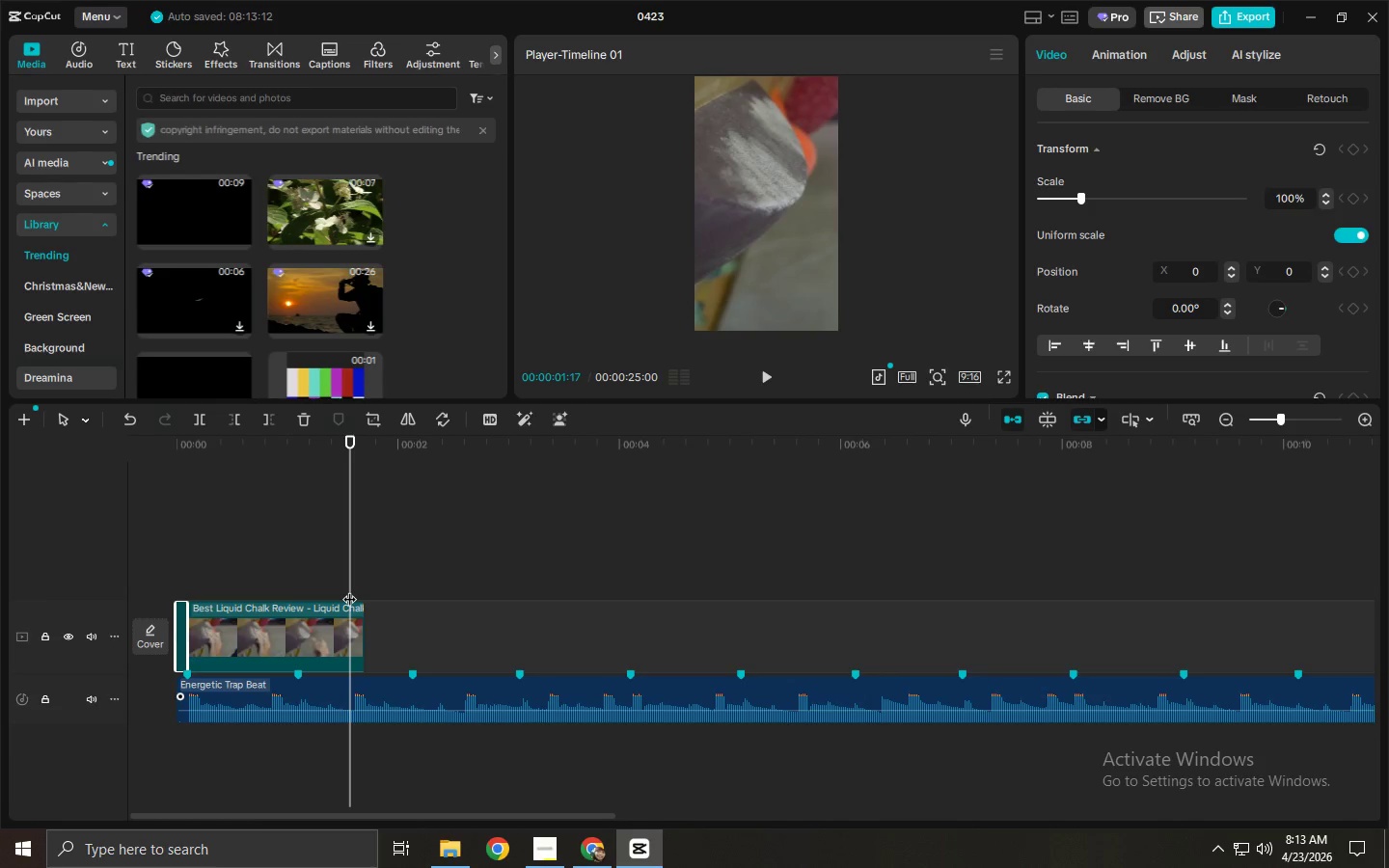 
key(Space)
 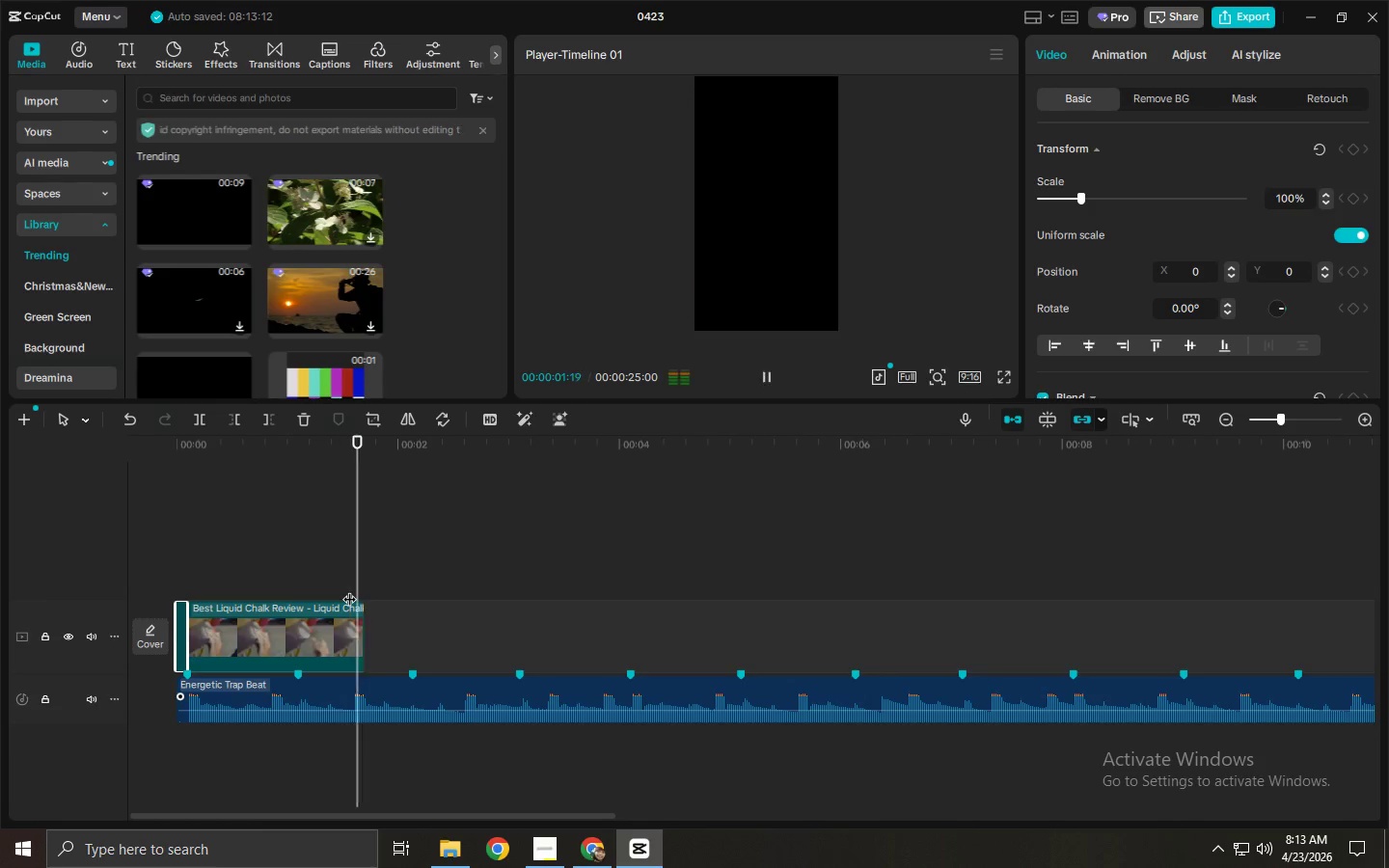 
key(Space)
 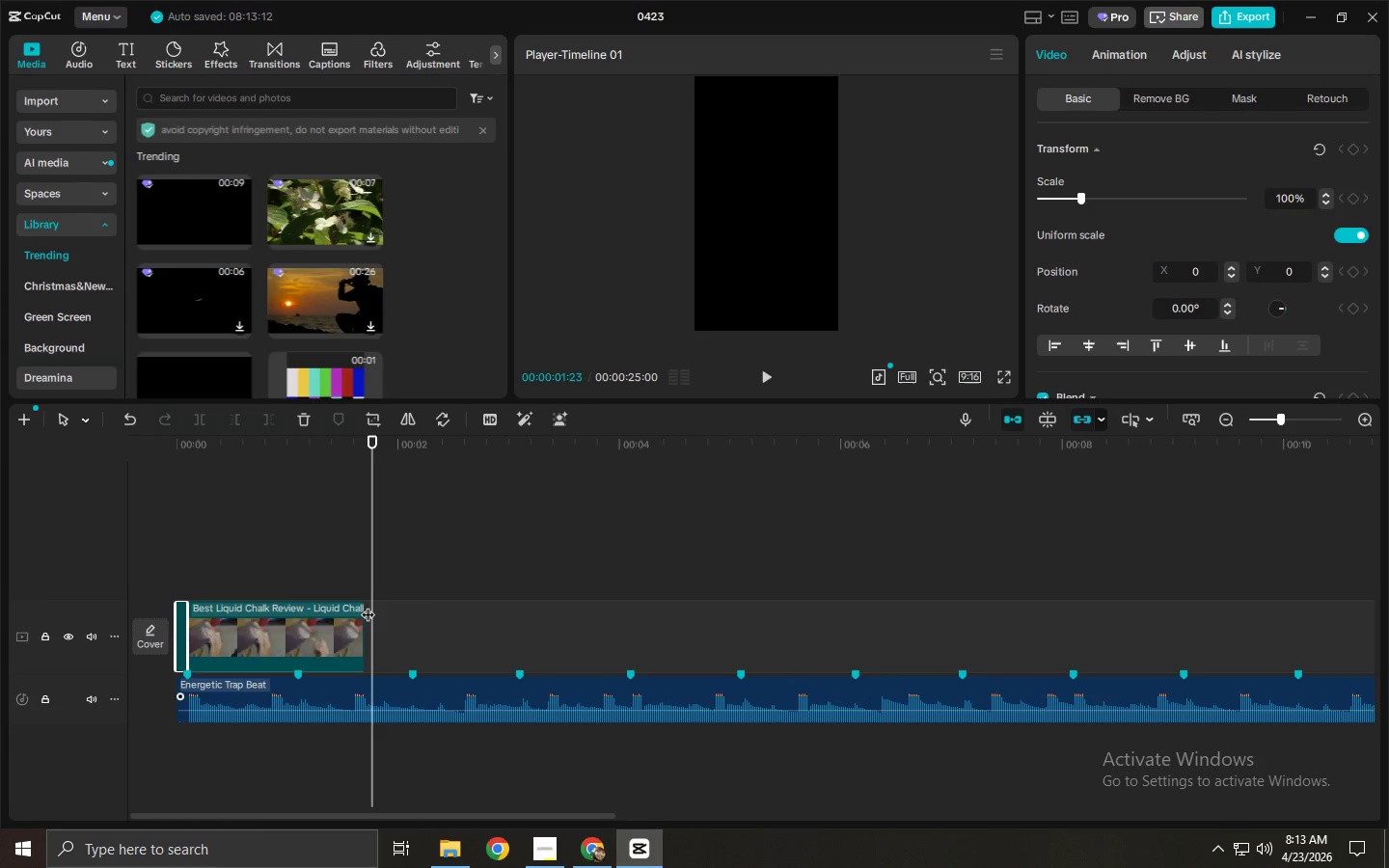 
left_click([357, 624])
 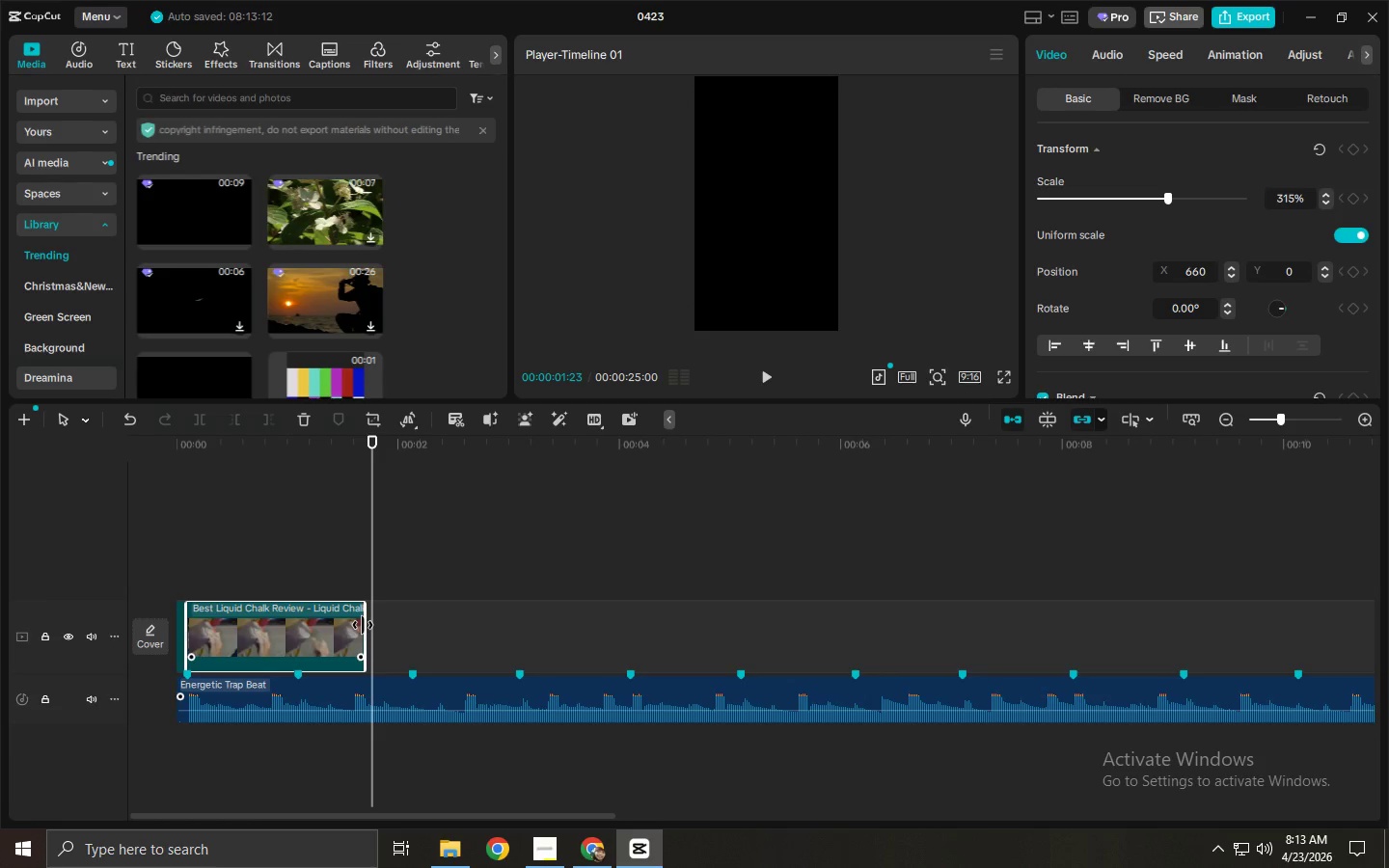 
left_click_drag(start_coordinate=[363, 625], to_coordinate=[298, 632])
 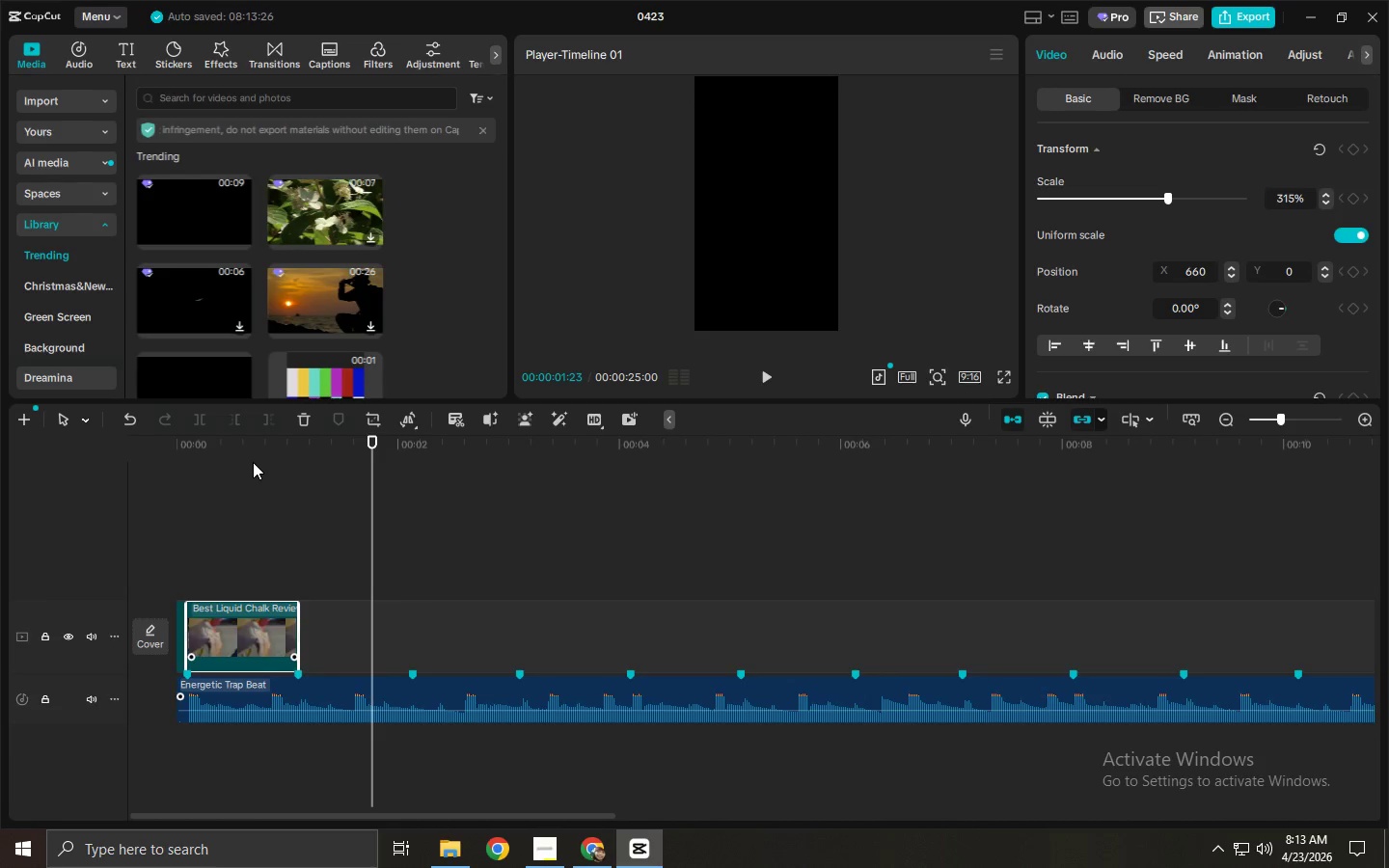 
left_click([249, 456])
 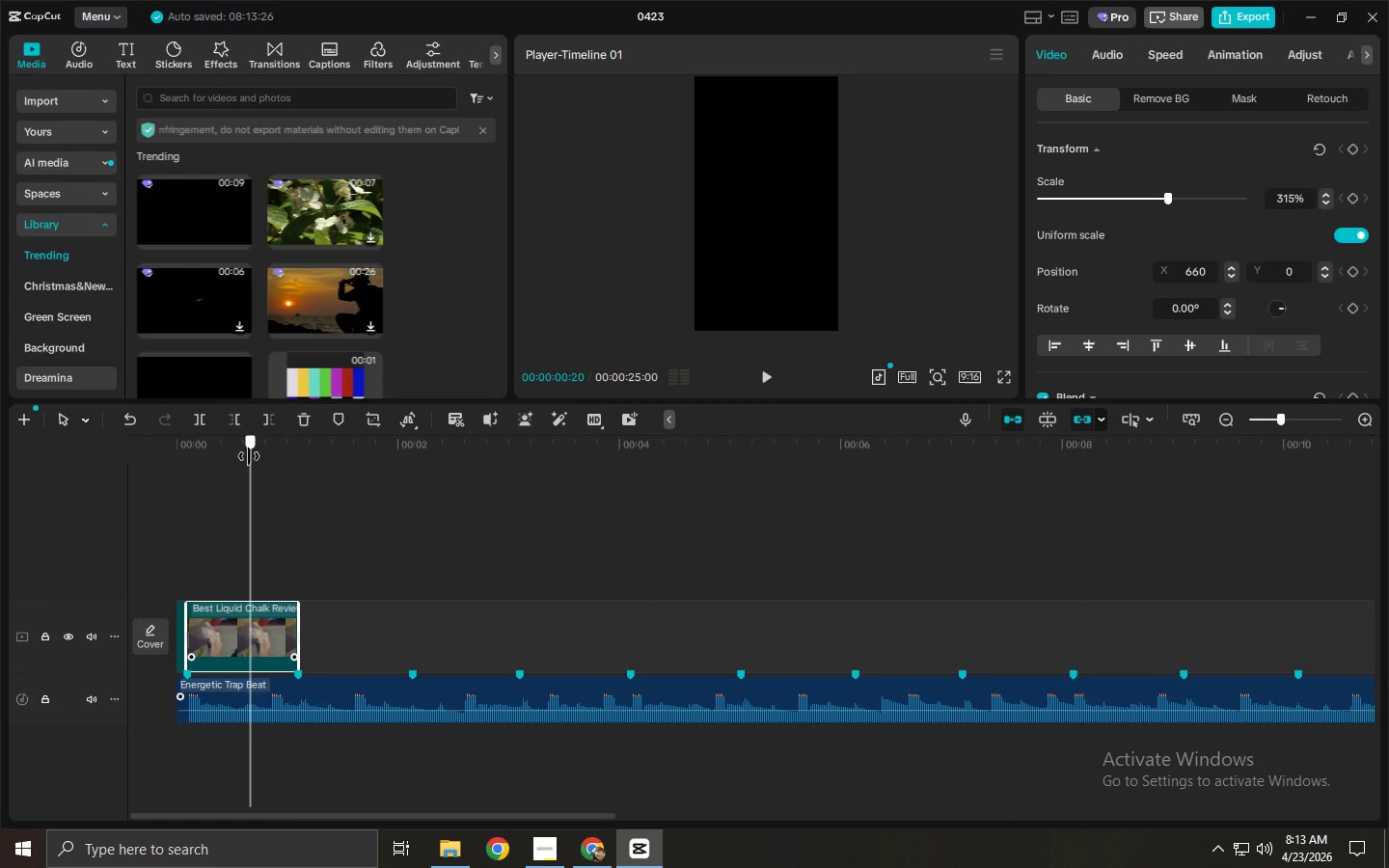 
key(Space)
 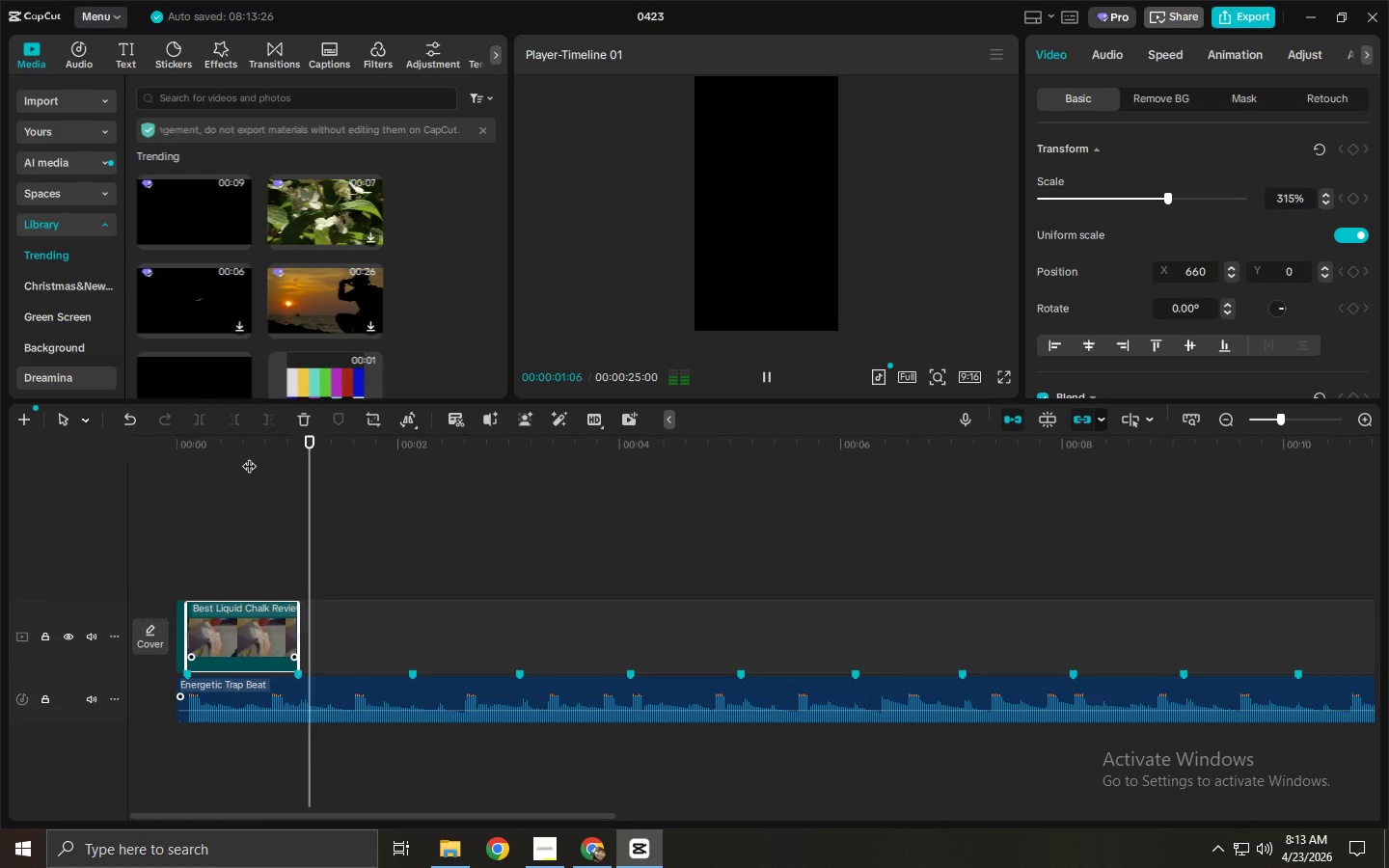 
key(Space)
 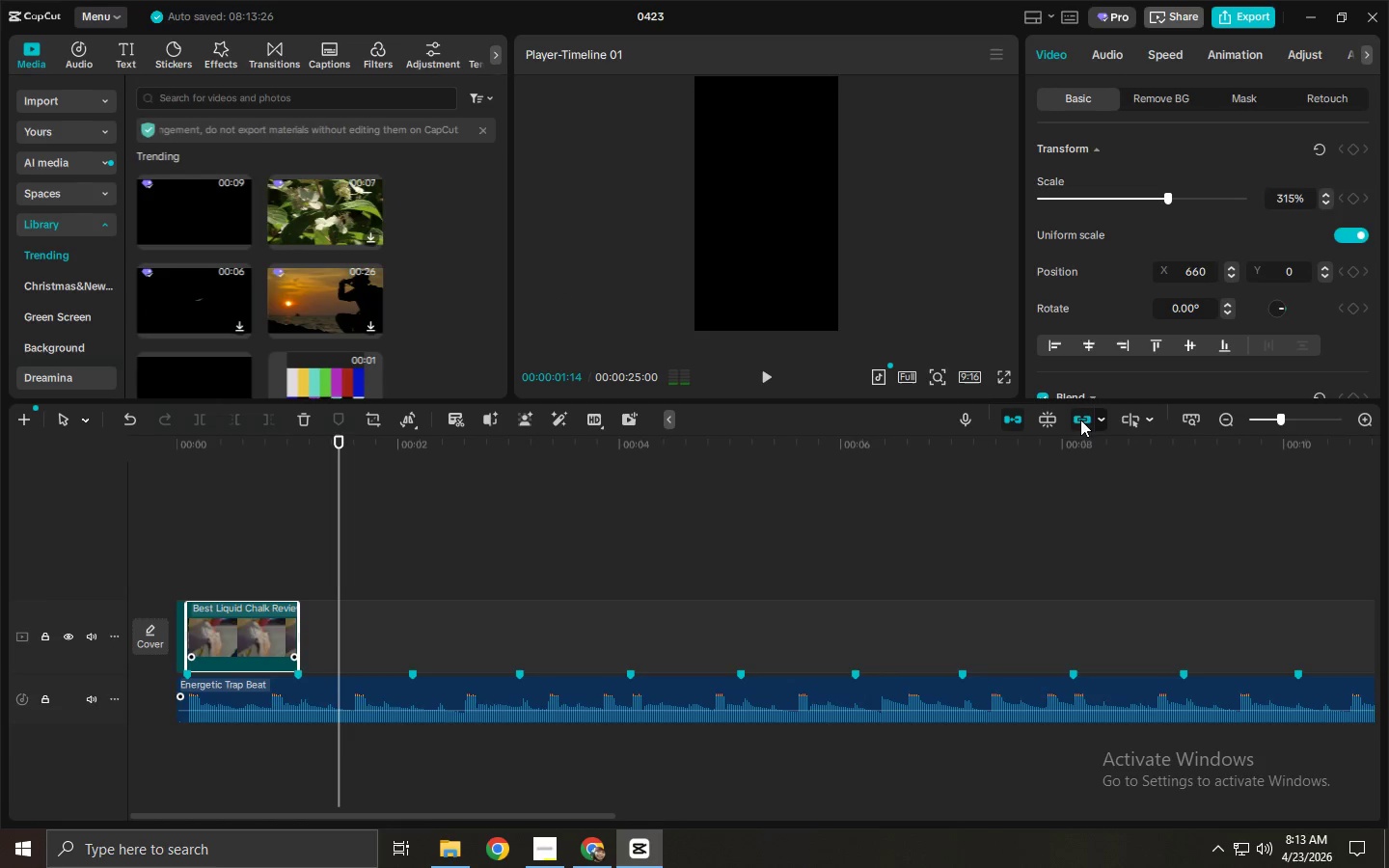 
left_click([1049, 413])
 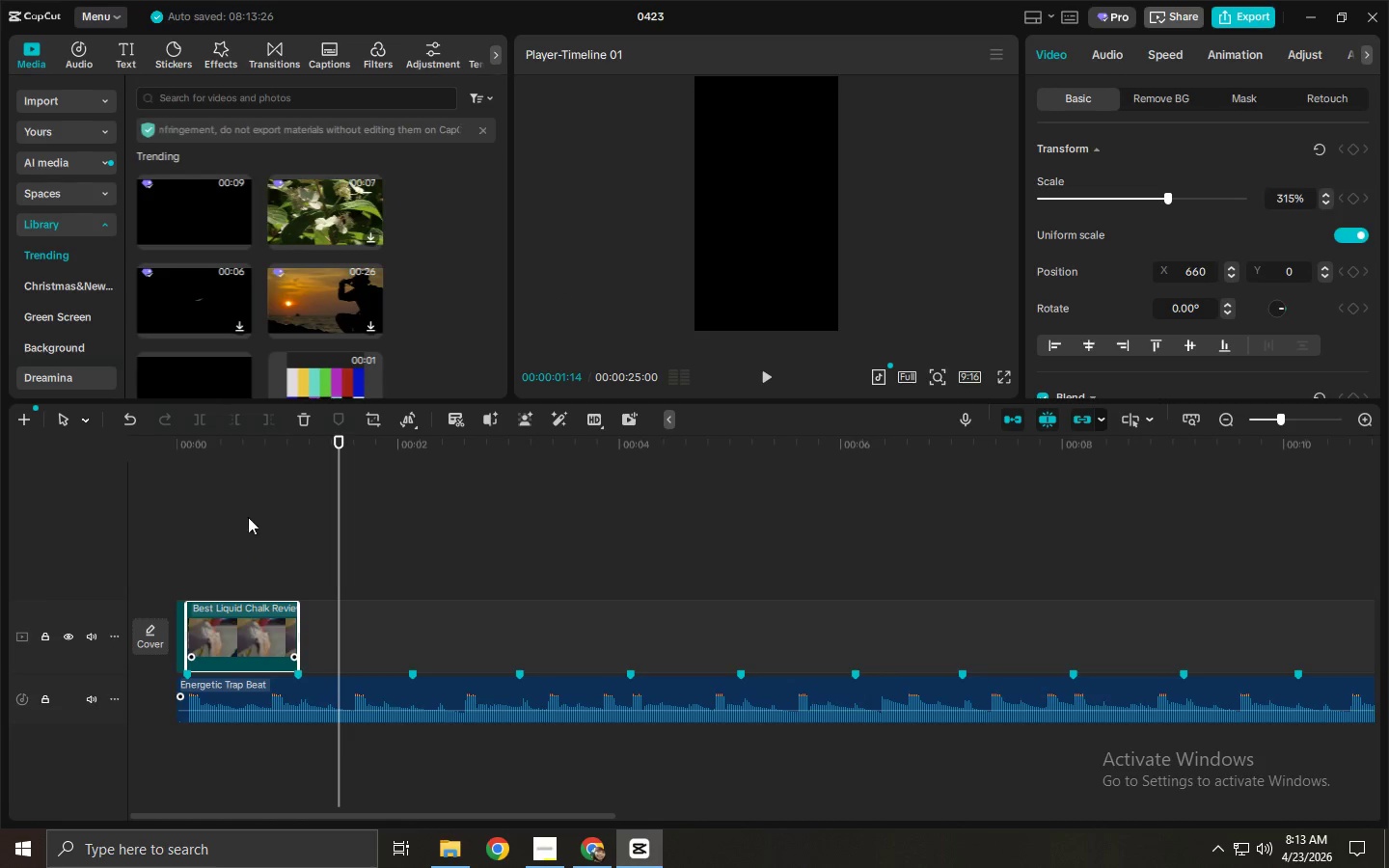 
left_click_drag(start_coordinate=[227, 453], to_coordinate=[129, 447])
 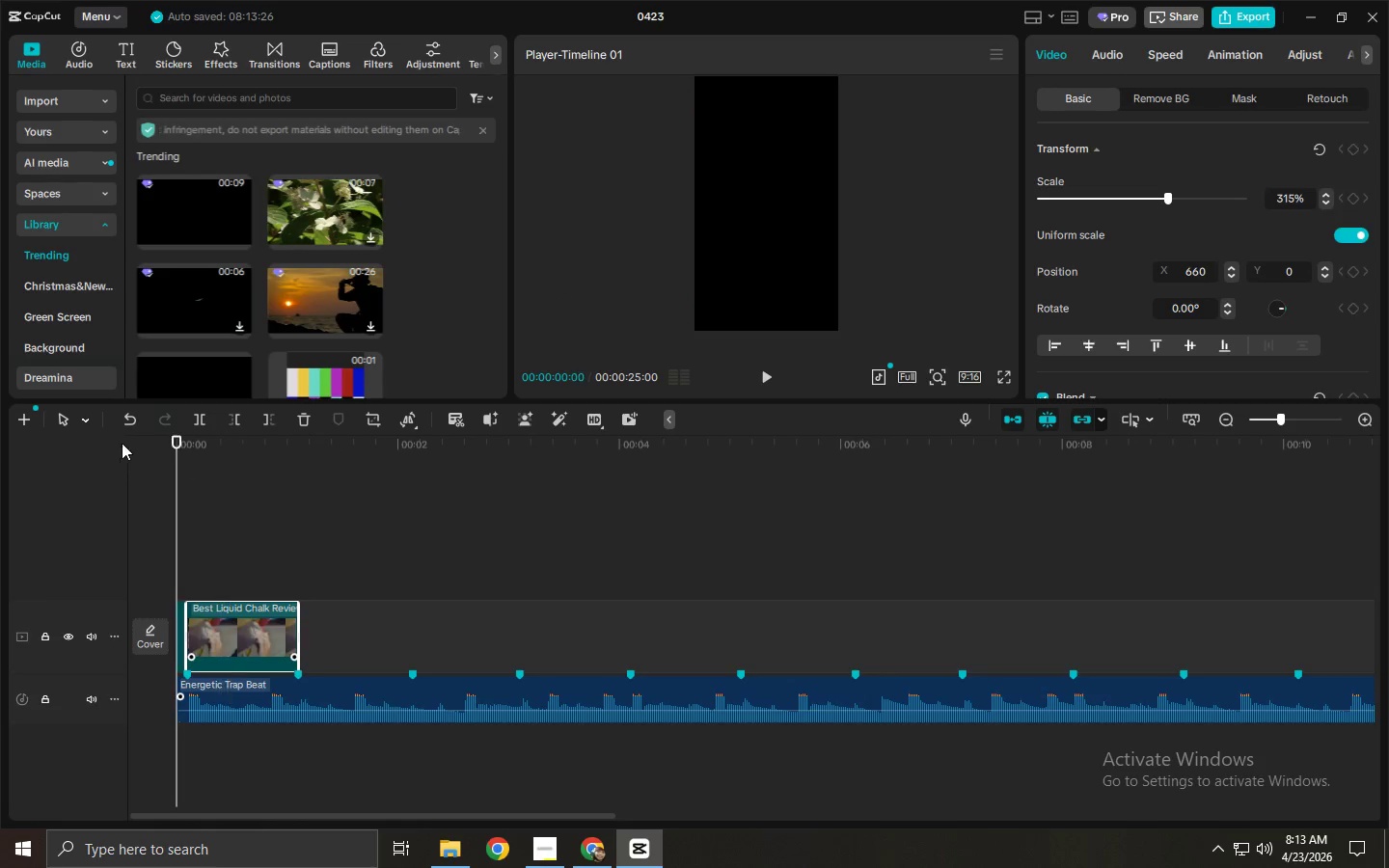 
key(Space)
 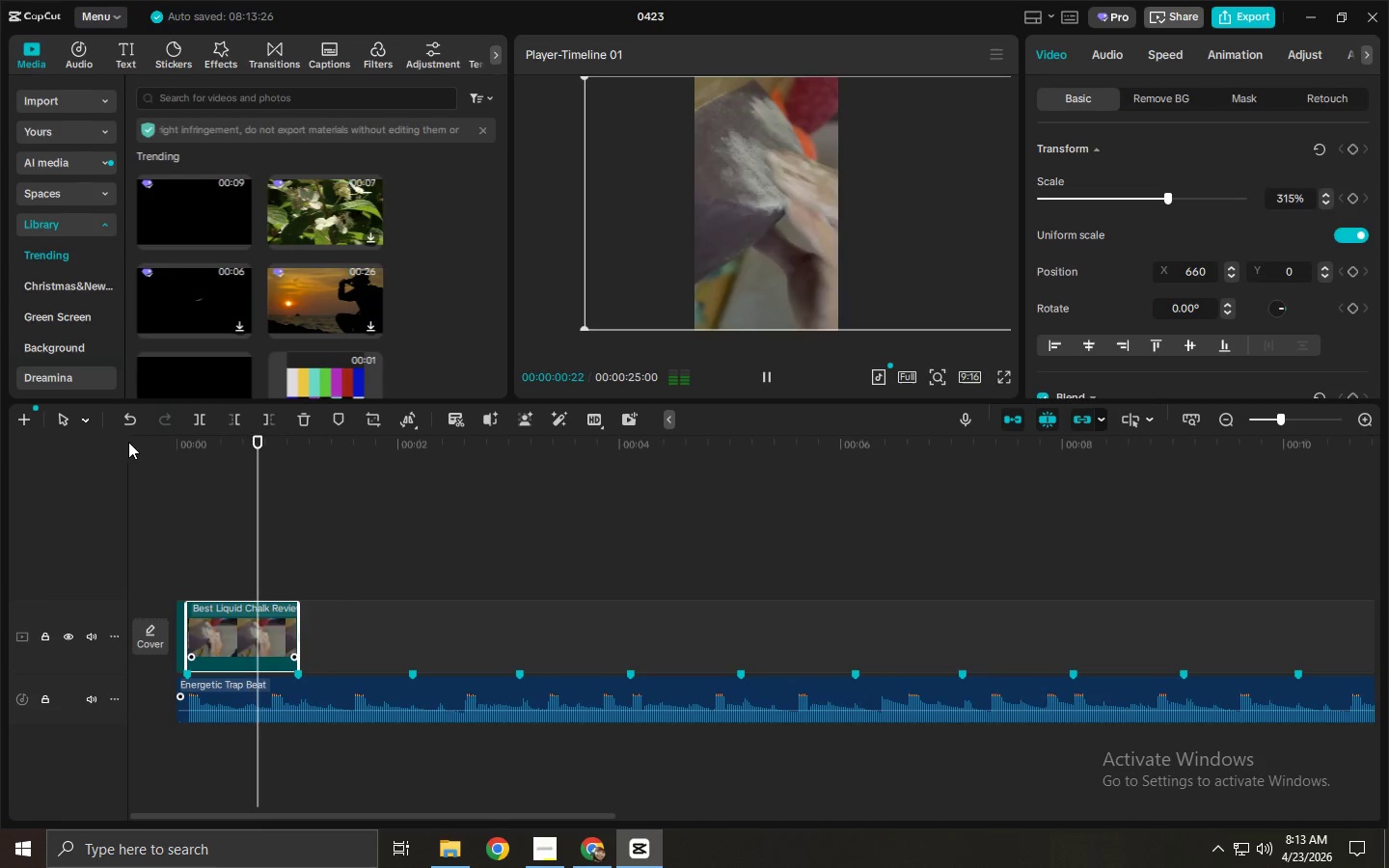 
key(Space)
 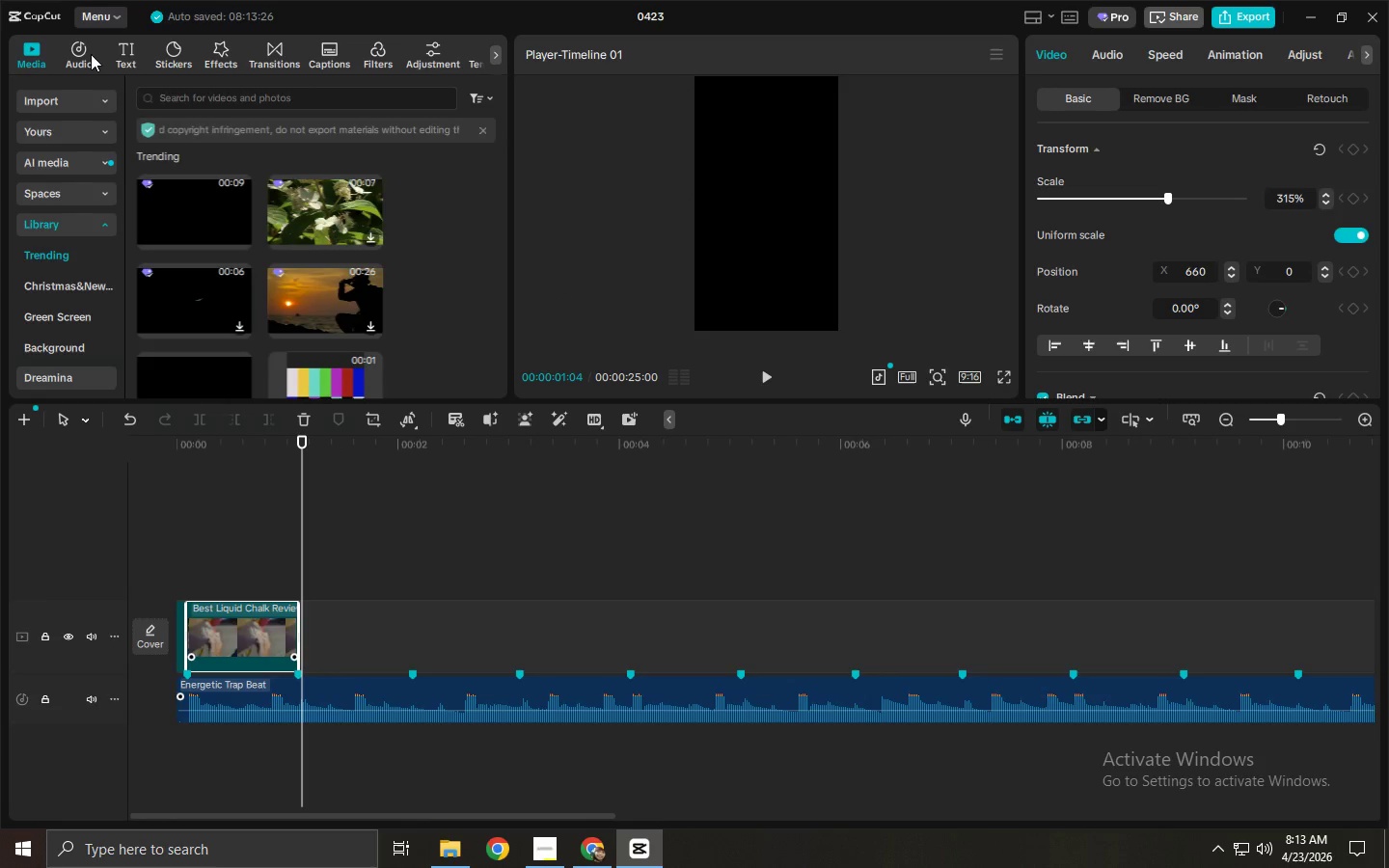 
double_click([42, 44])
 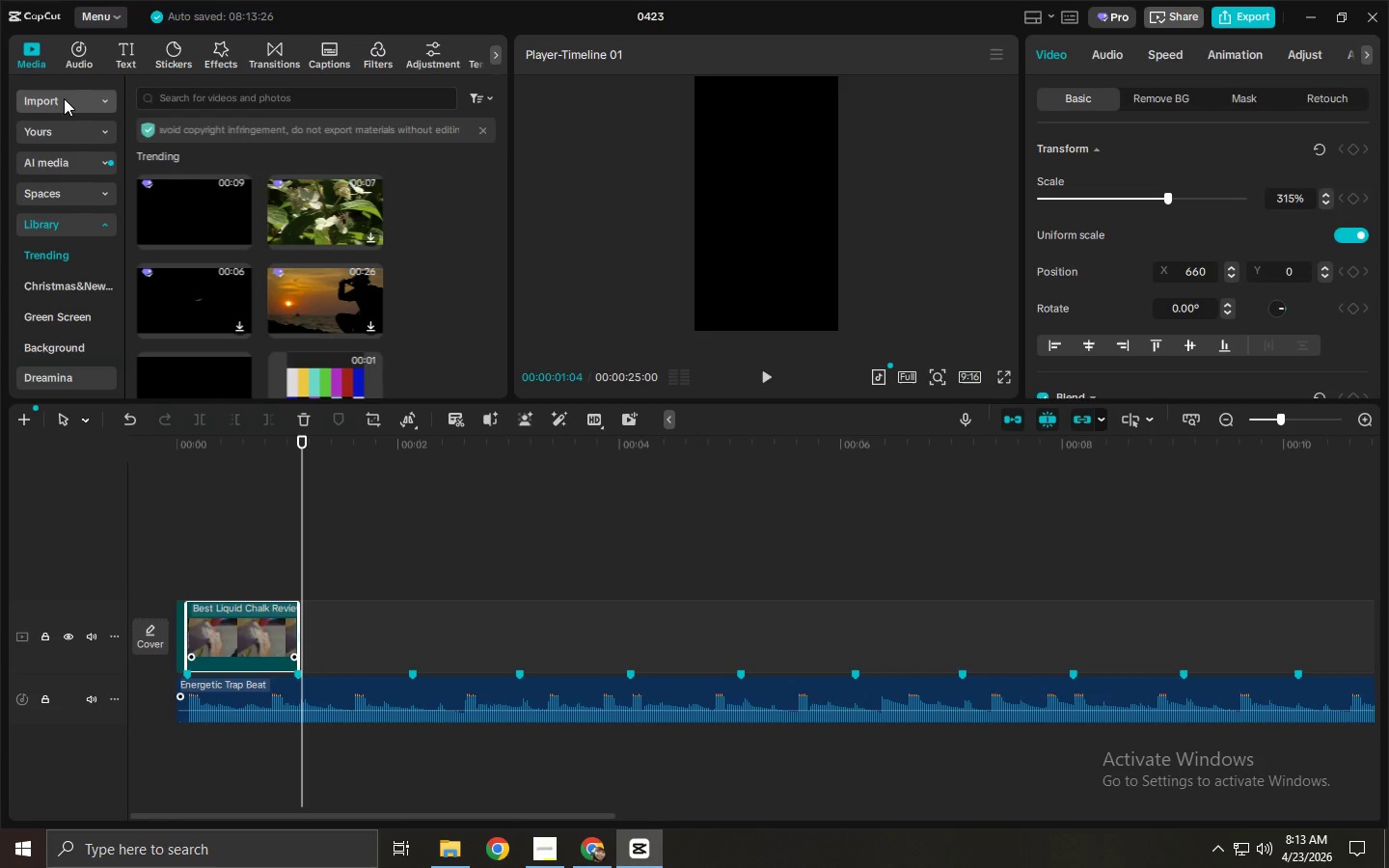 
triple_click([65, 98])
 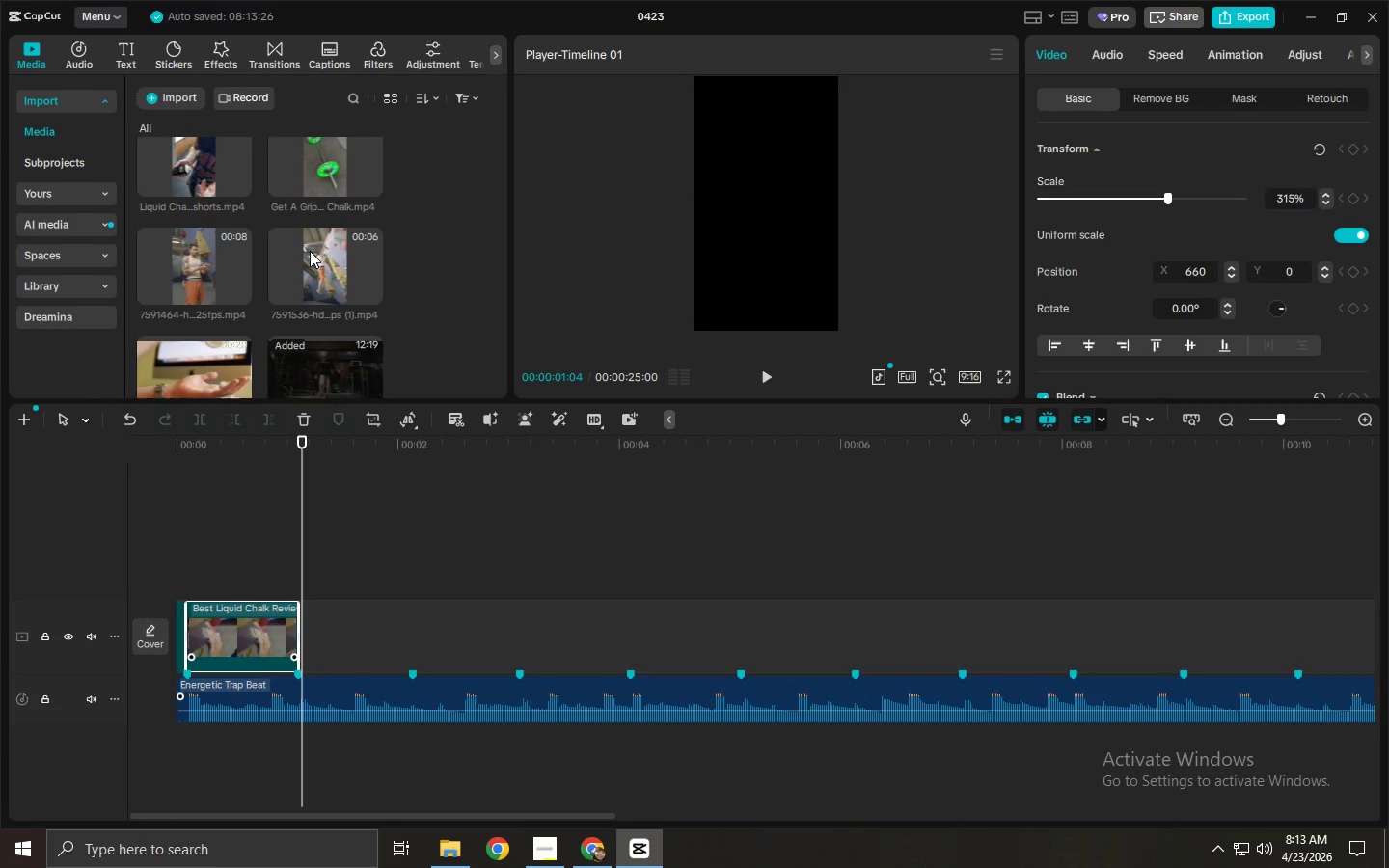 
scroll: coordinate [334, 209], scroll_direction: up, amount: 5.0
 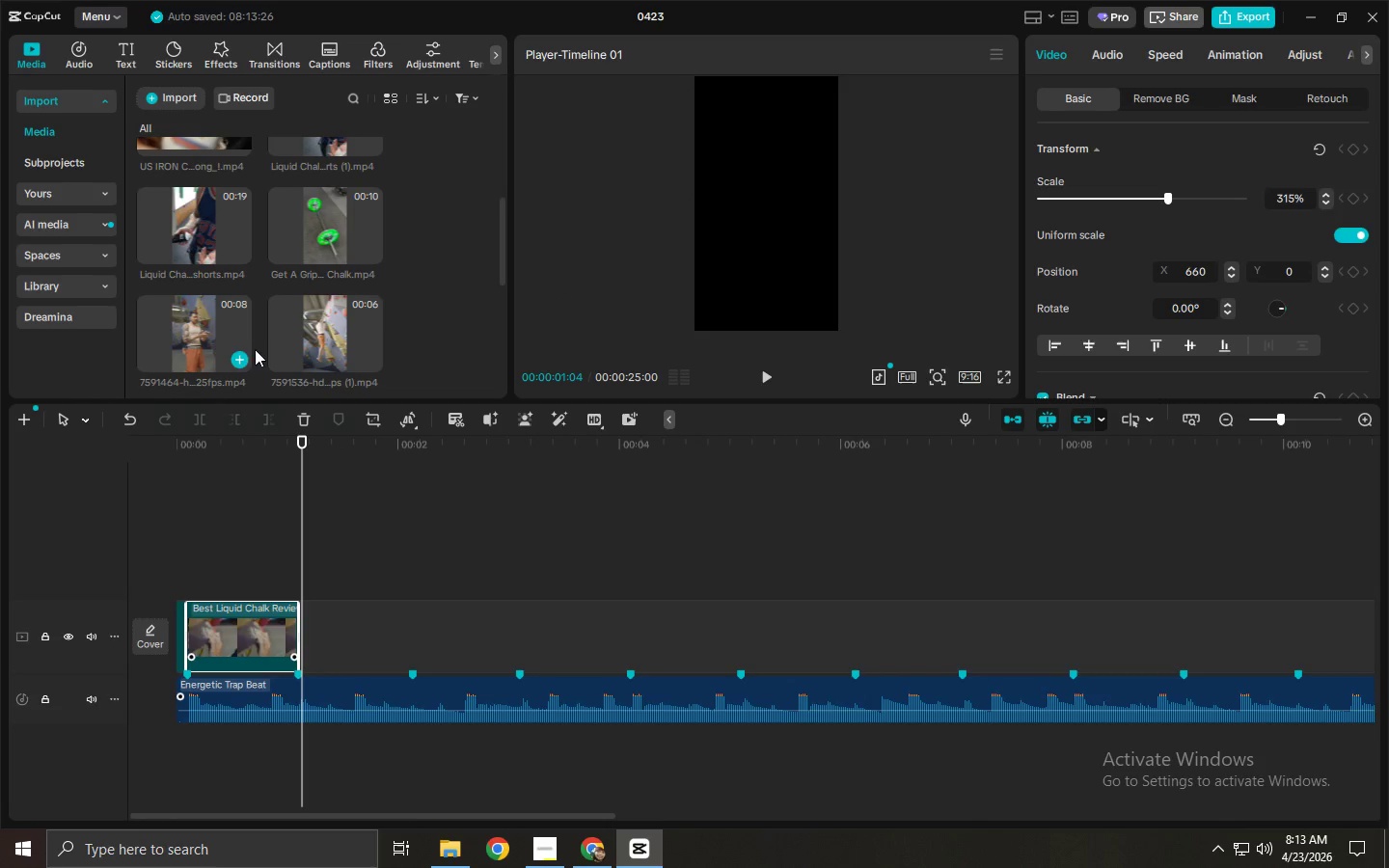 
left_click_drag(start_coordinate=[309, 342], to_coordinate=[303, 649])
 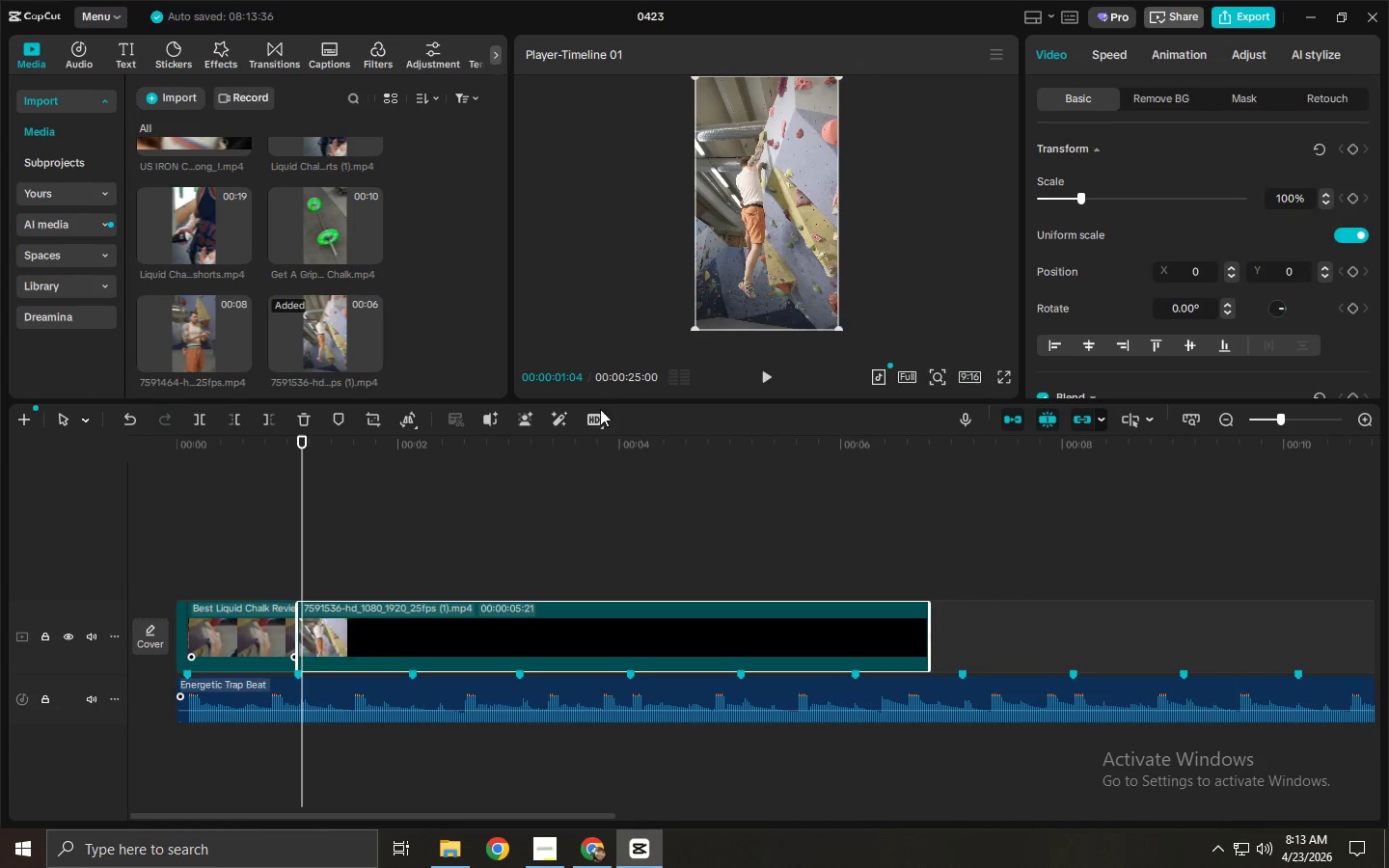 
key(Space)
 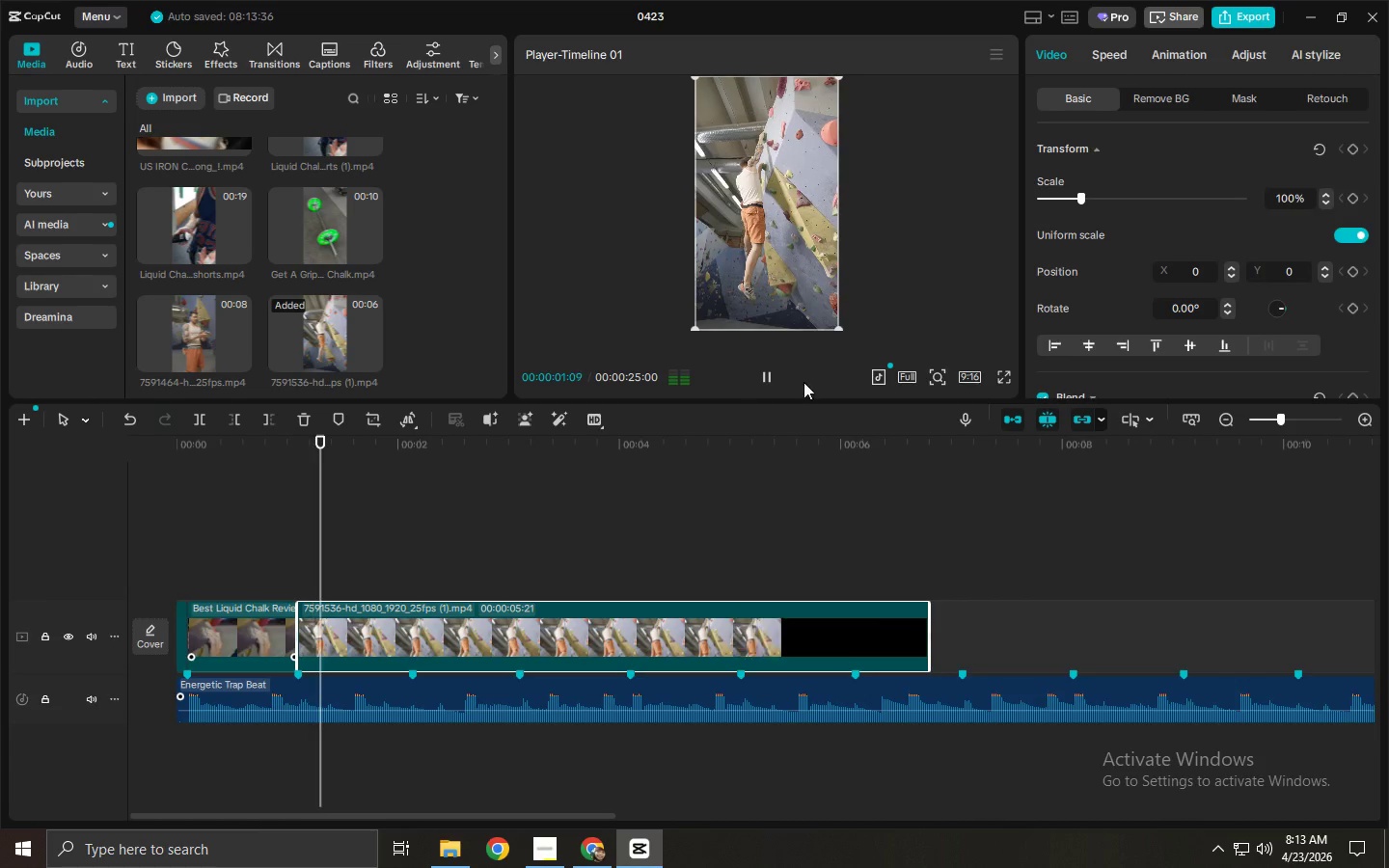 
key(Space)
 